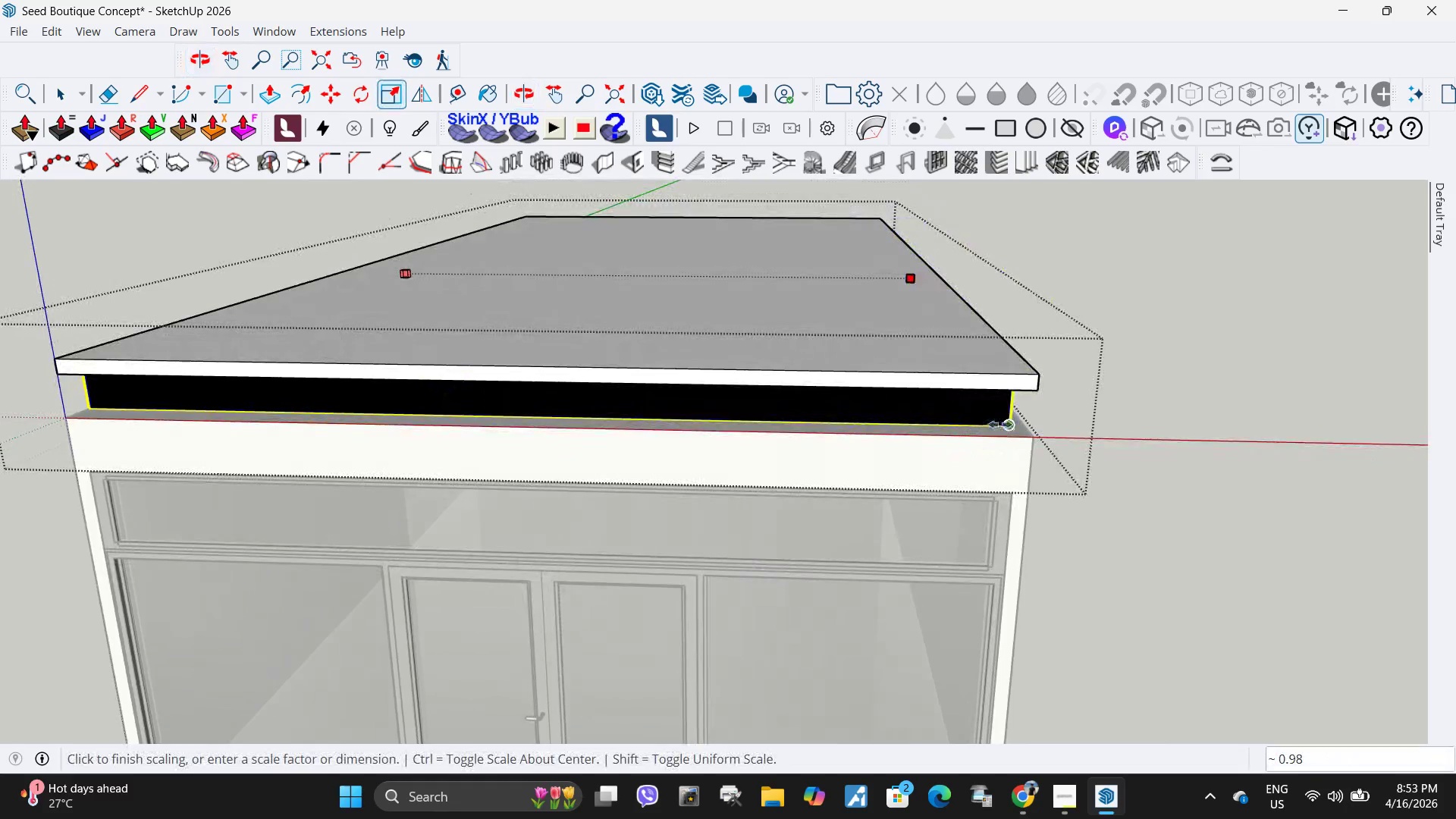 
left_click([999, 424])
 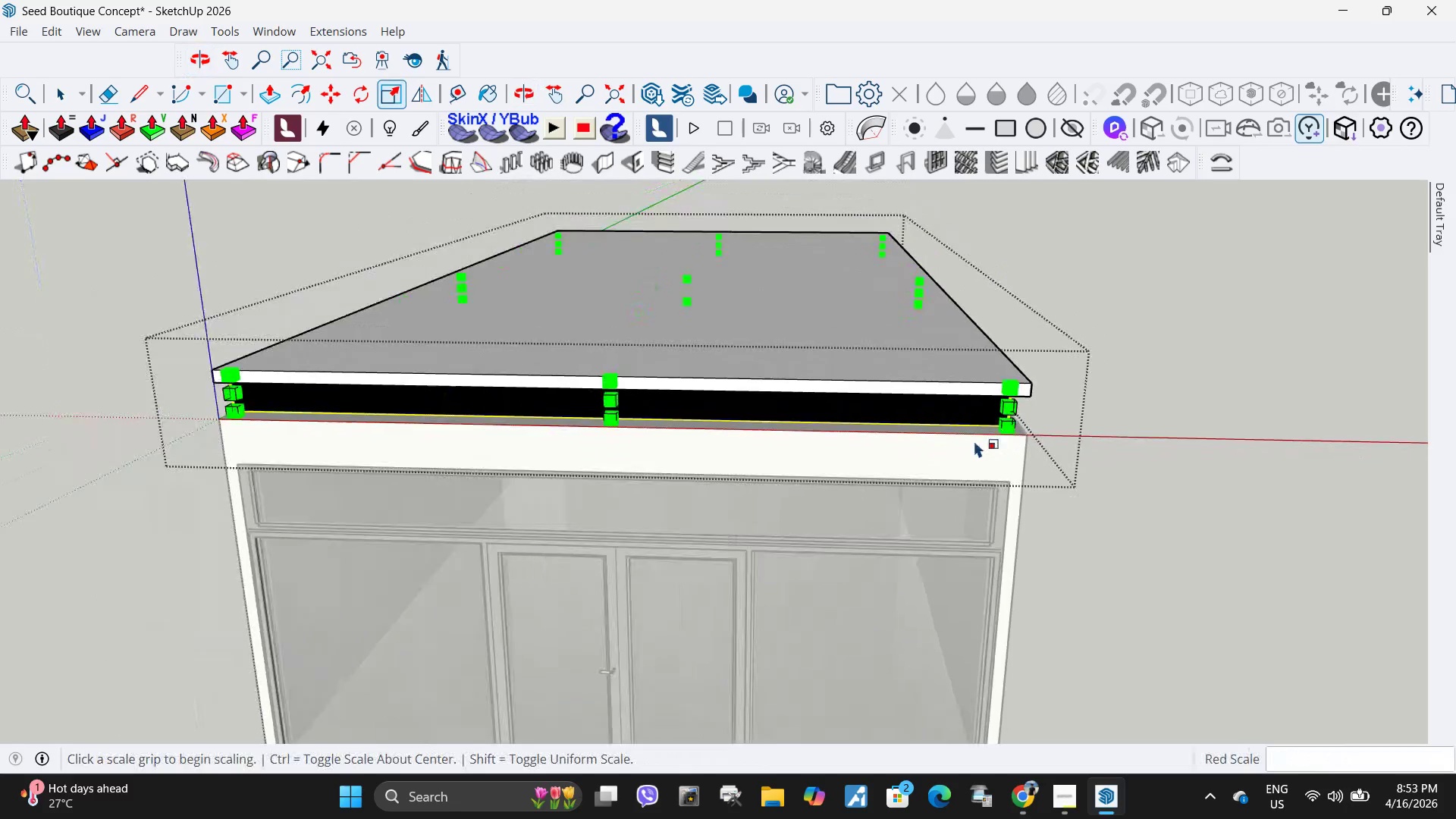 
scroll: coordinate [337, 505], scroll_direction: down, amount: 12.0
 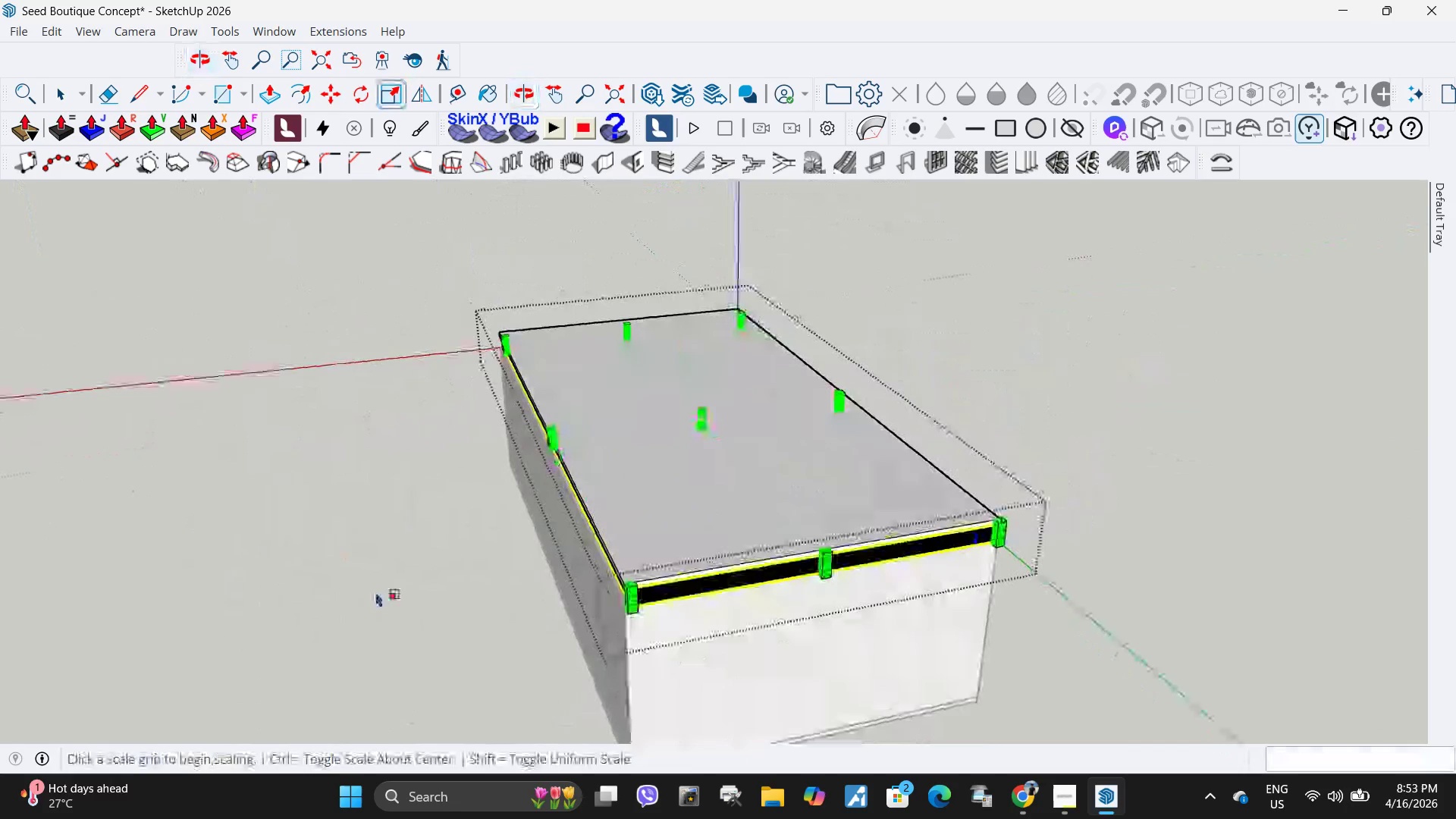 
scroll: coordinate [627, 590], scroll_direction: up, amount: 7.0
 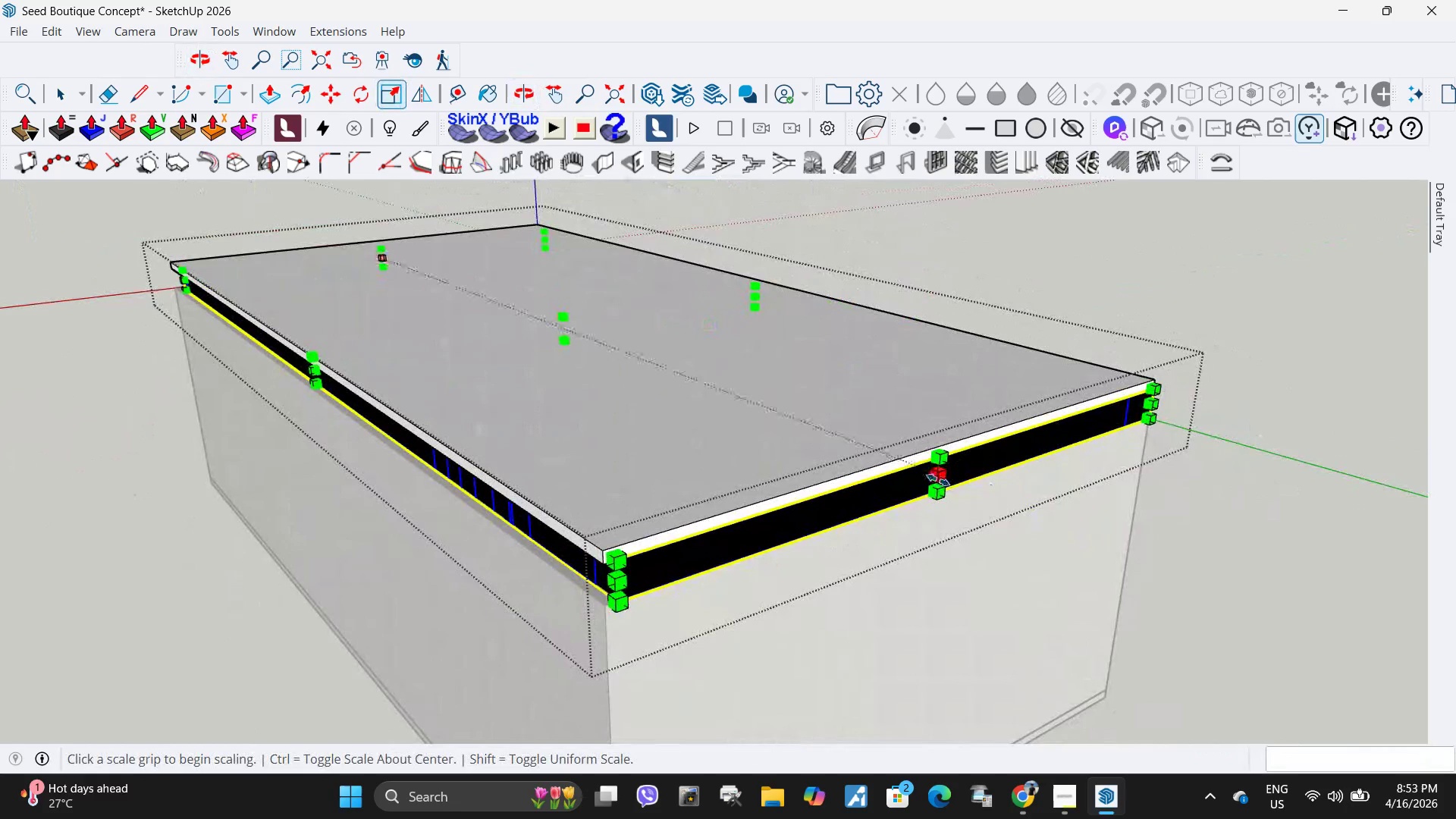 
left_click([943, 480])
 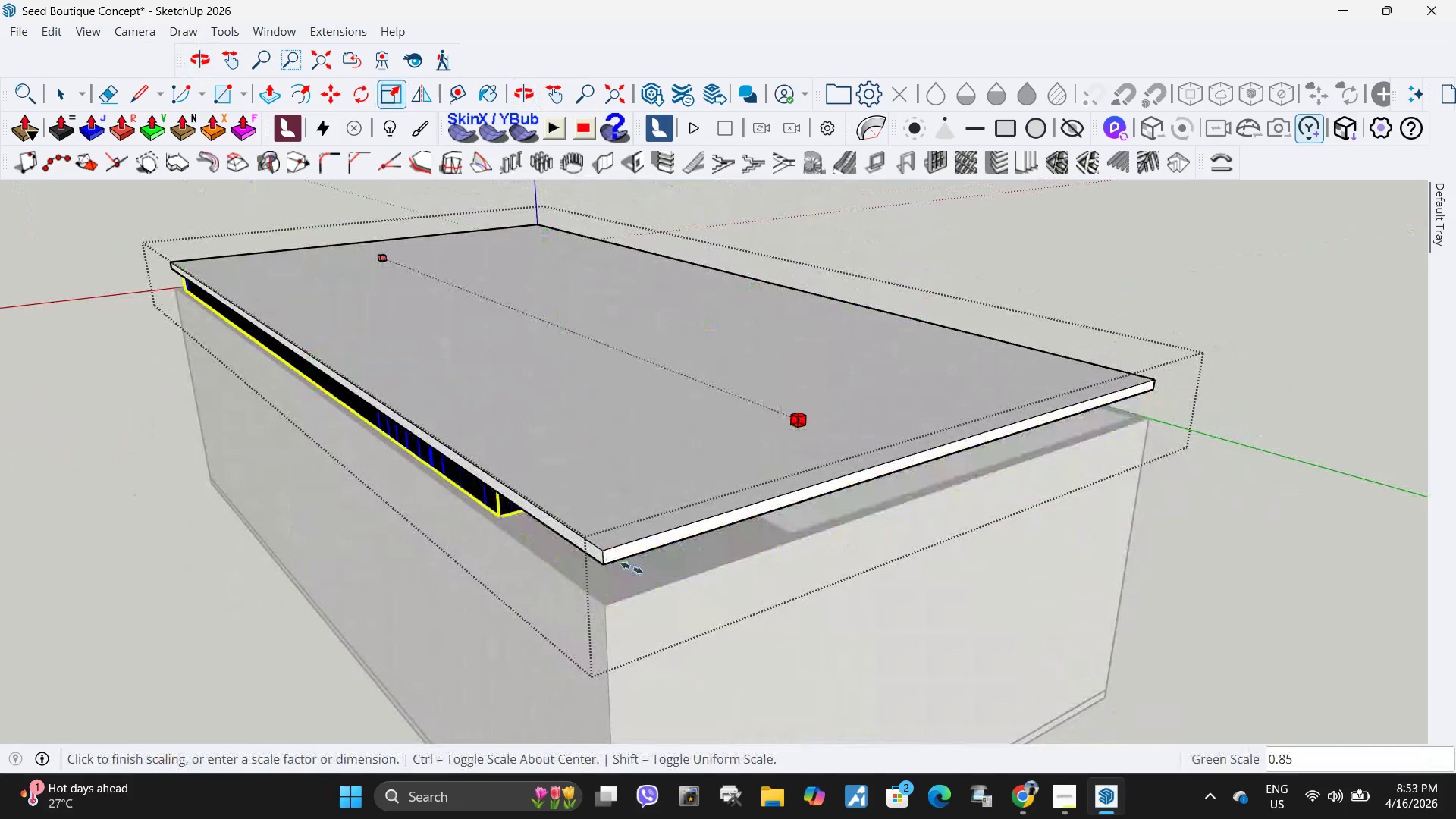 
scroll: coordinate [617, 609], scroll_direction: up, amount: 5.0
 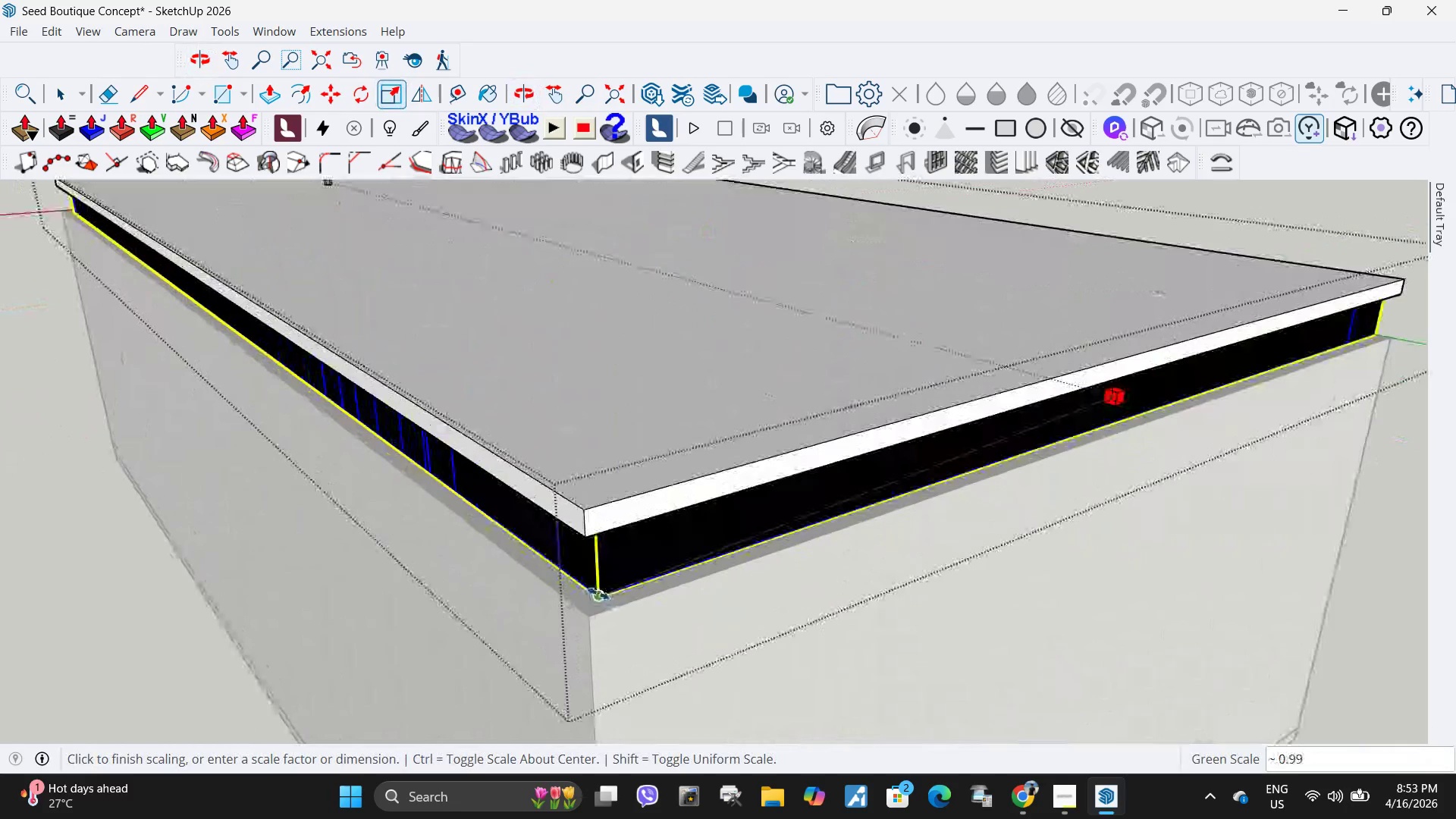 
left_click([598, 594])
 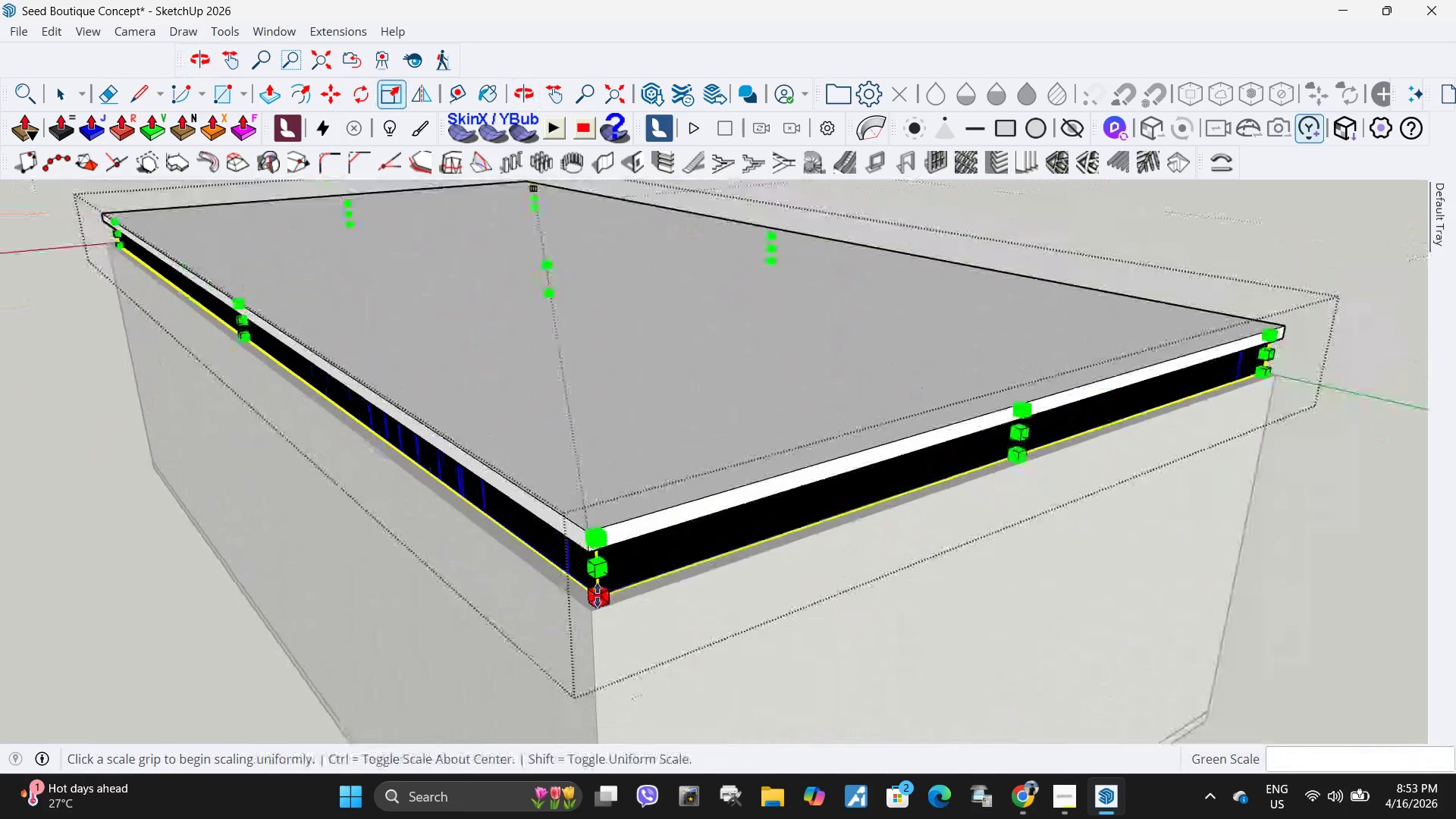 
scroll: coordinate [752, 566], scroll_direction: down, amount: 11.0
 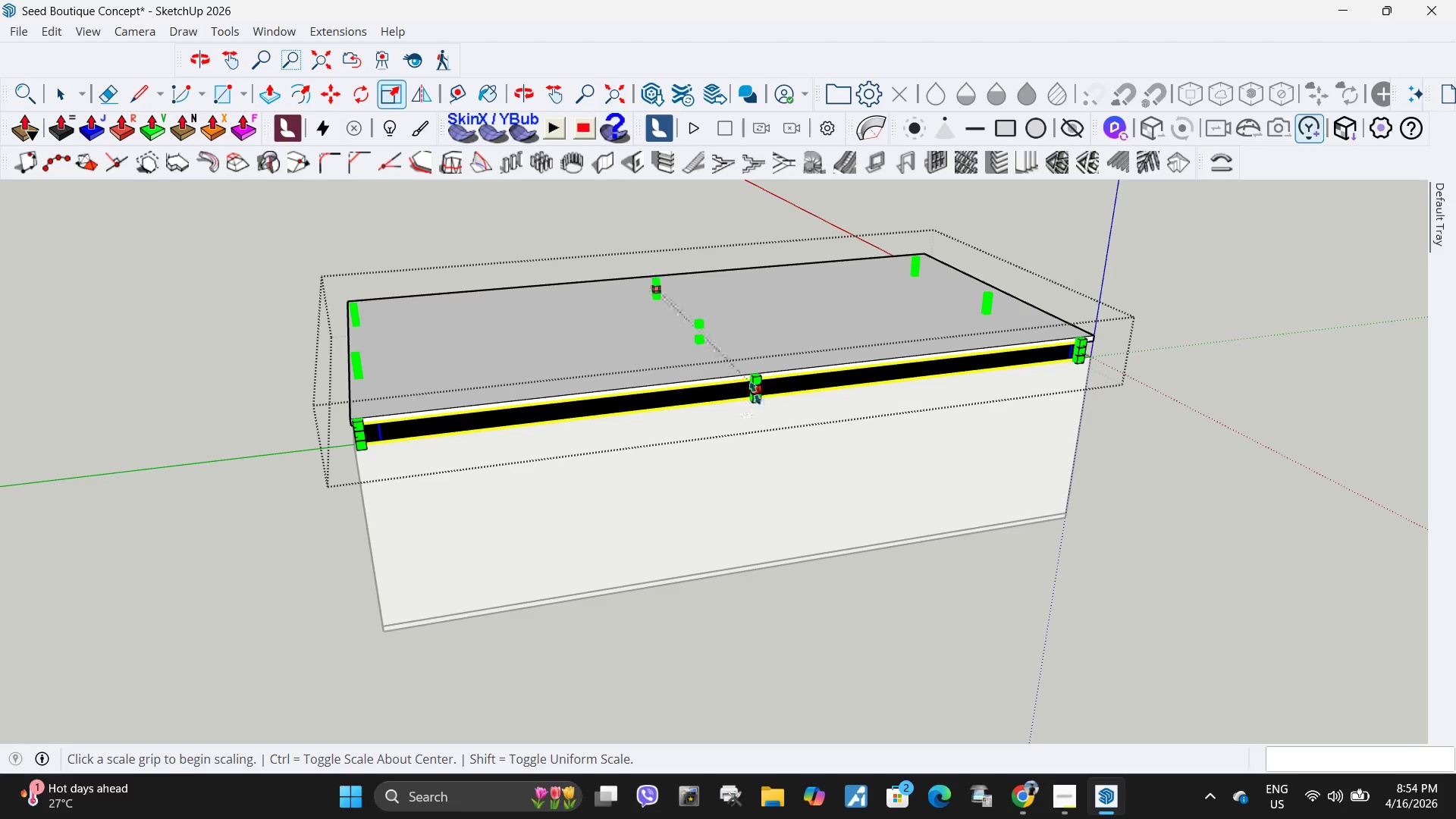 
left_click([755, 394])
 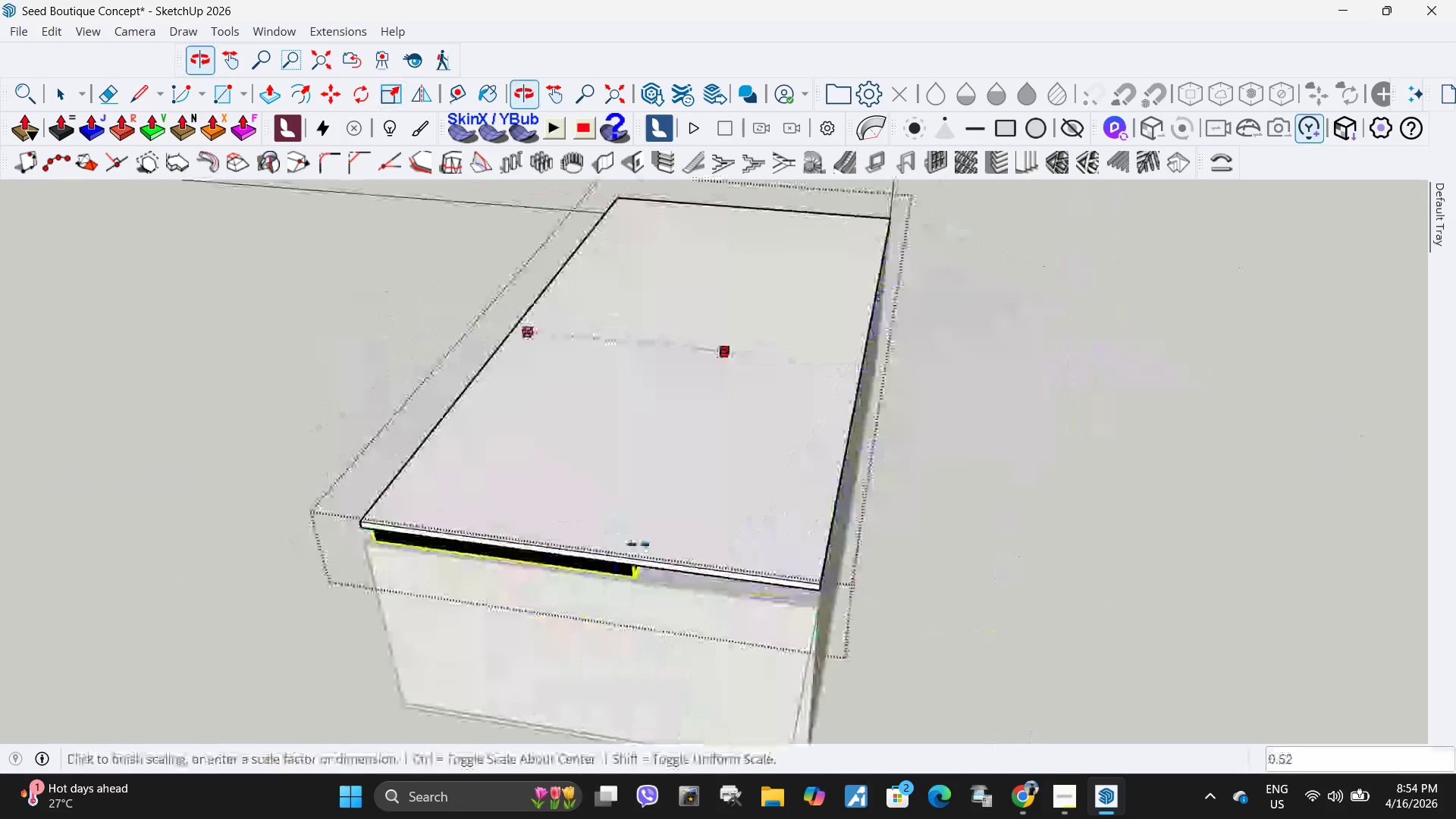 
scroll: coordinate [877, 684], scroll_direction: up, amount: 7.0
 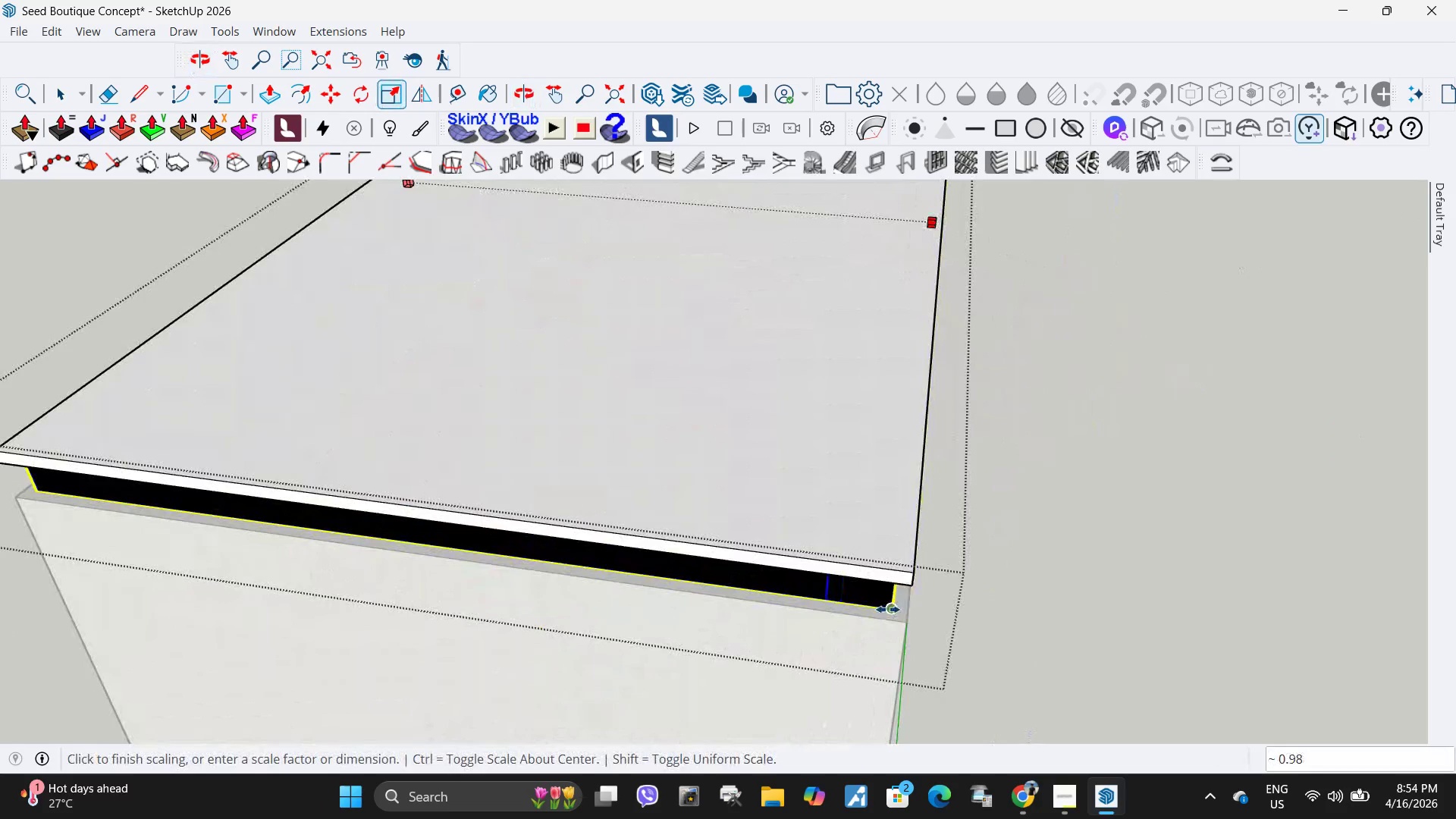 
left_click([888, 610])
 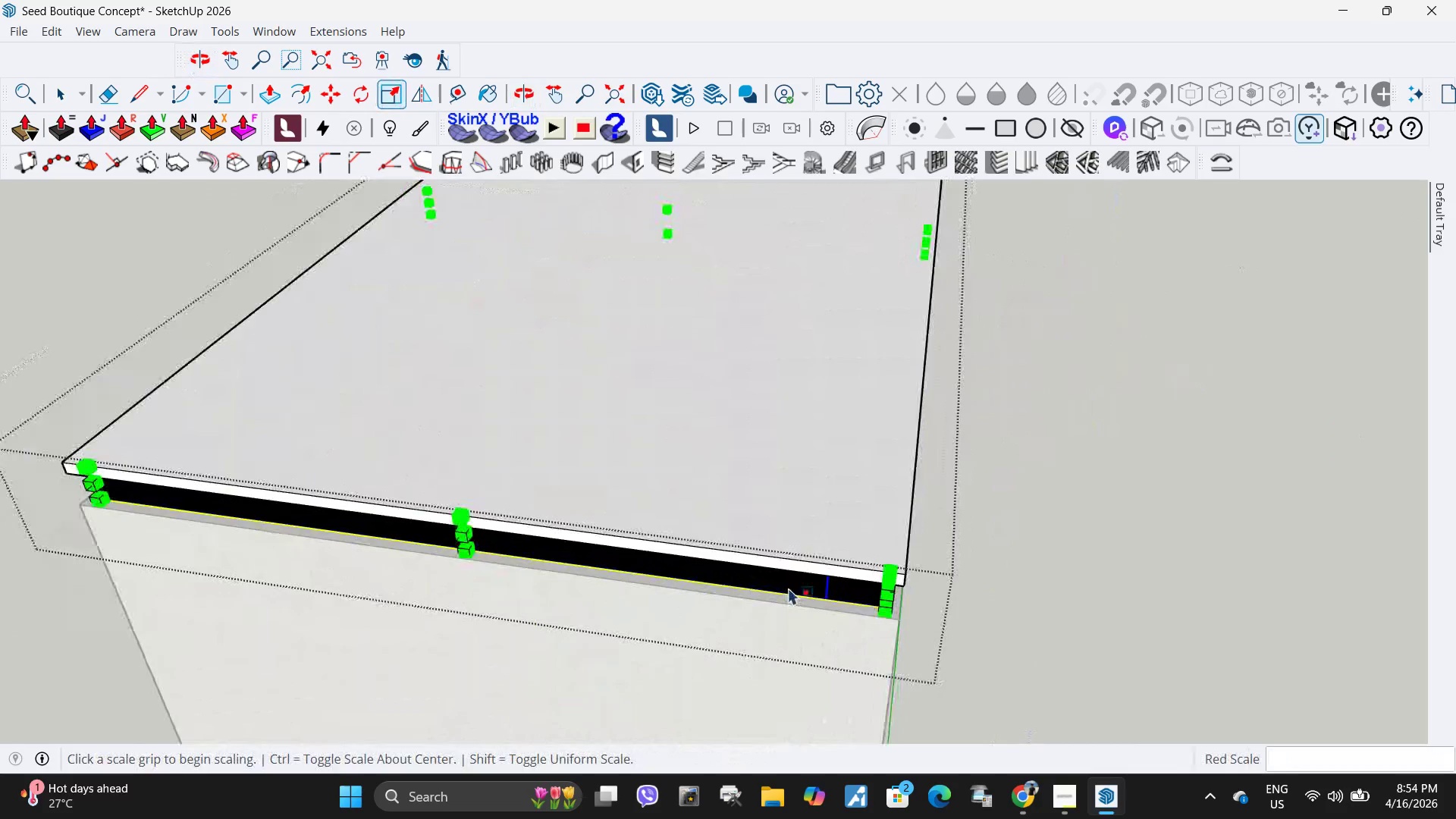 
key(Space)
 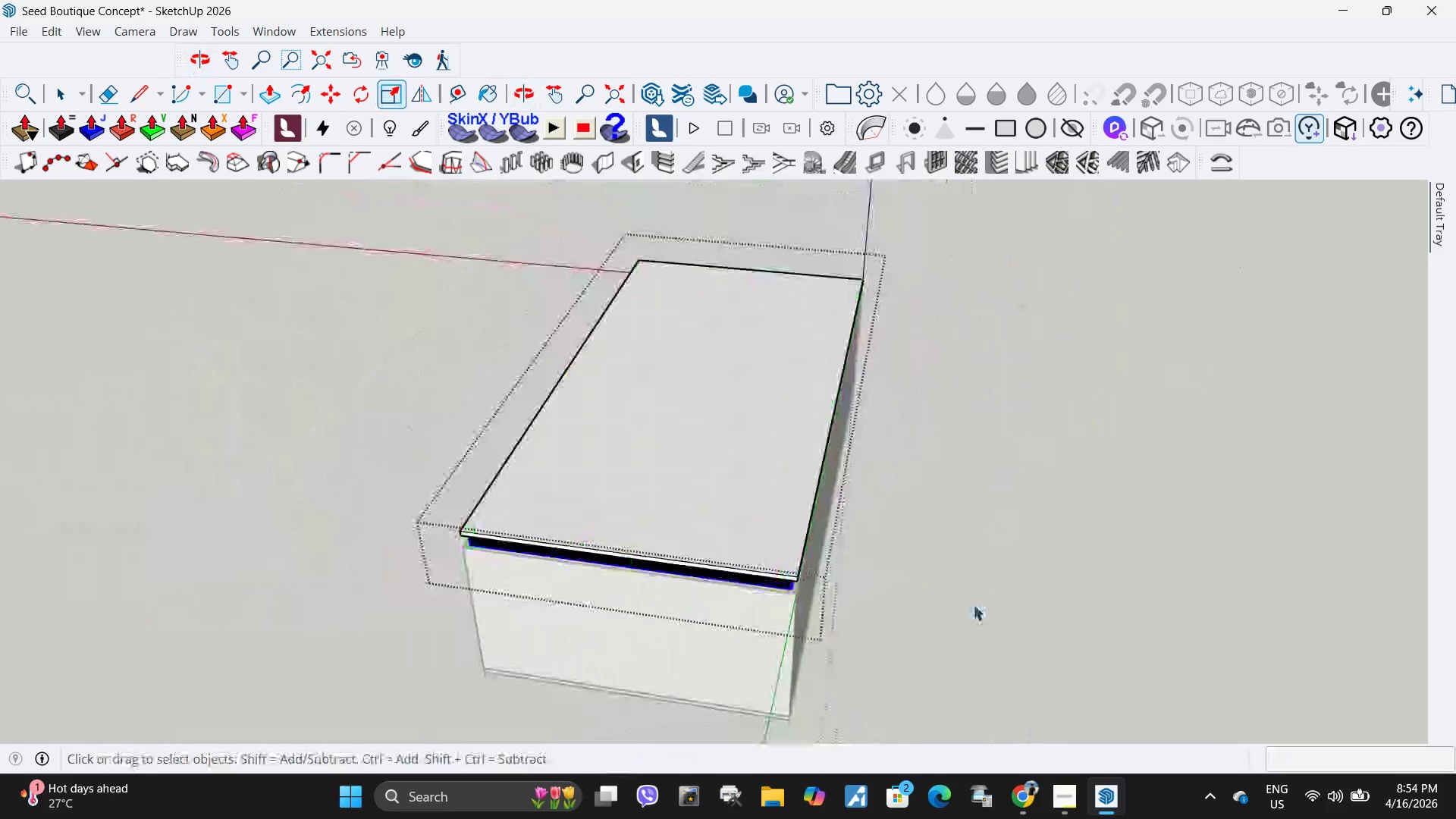 
left_click([973, 604])
 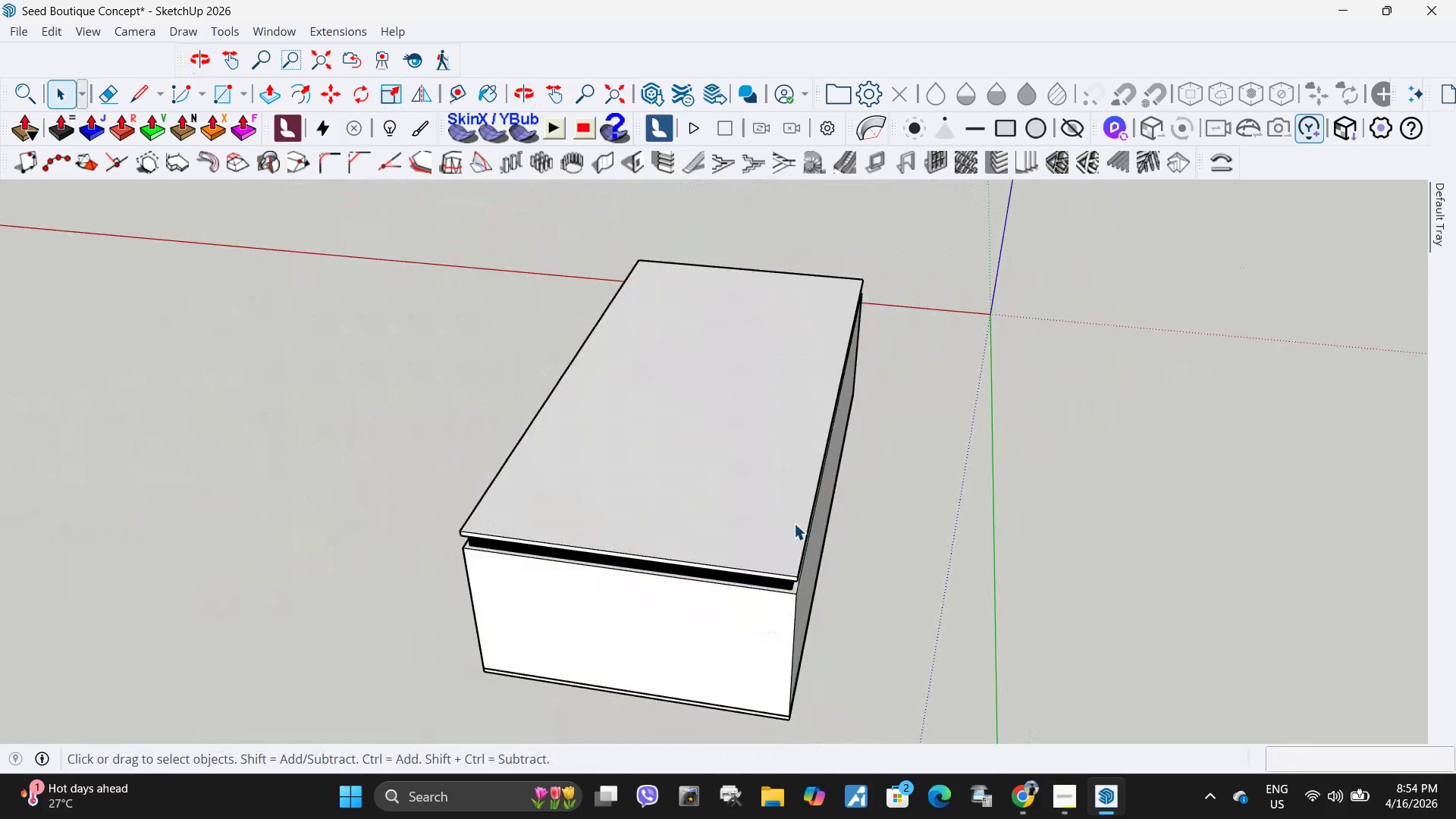 
scroll: coordinate [718, 576], scroll_direction: down, amount: 11.0
 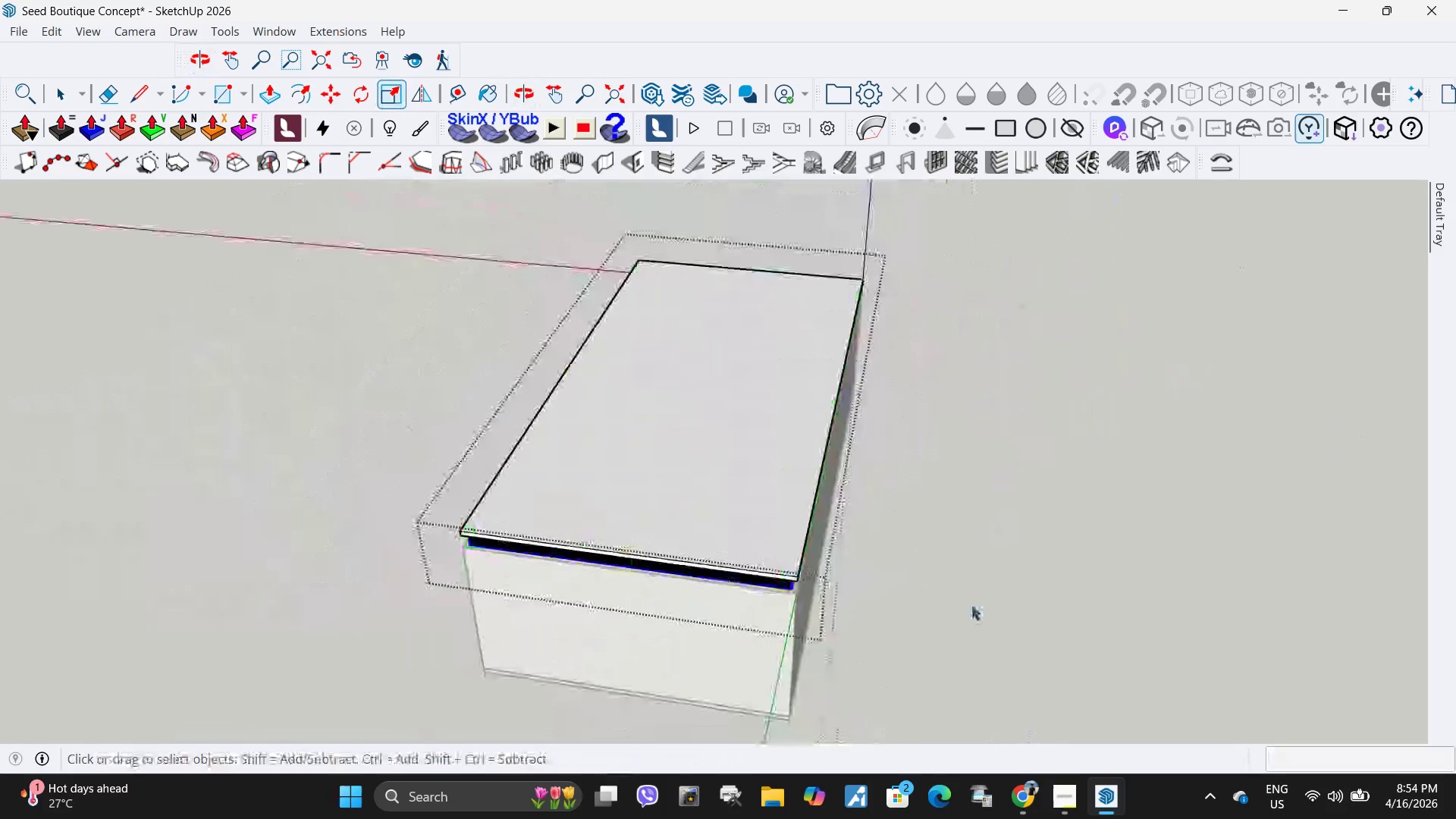 
key(M)
 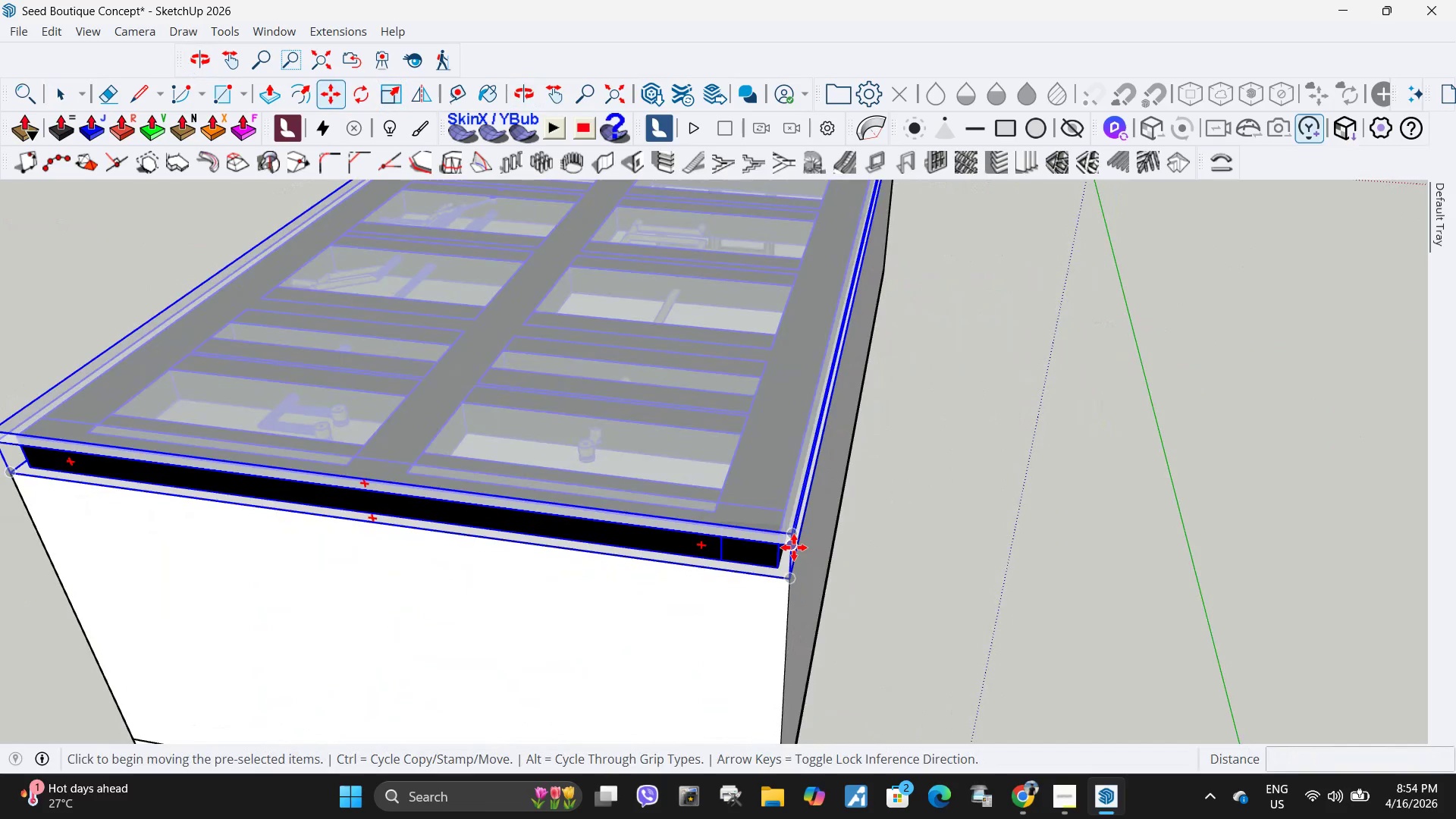 
scroll: coordinate [794, 588], scroll_direction: up, amount: 8.0
 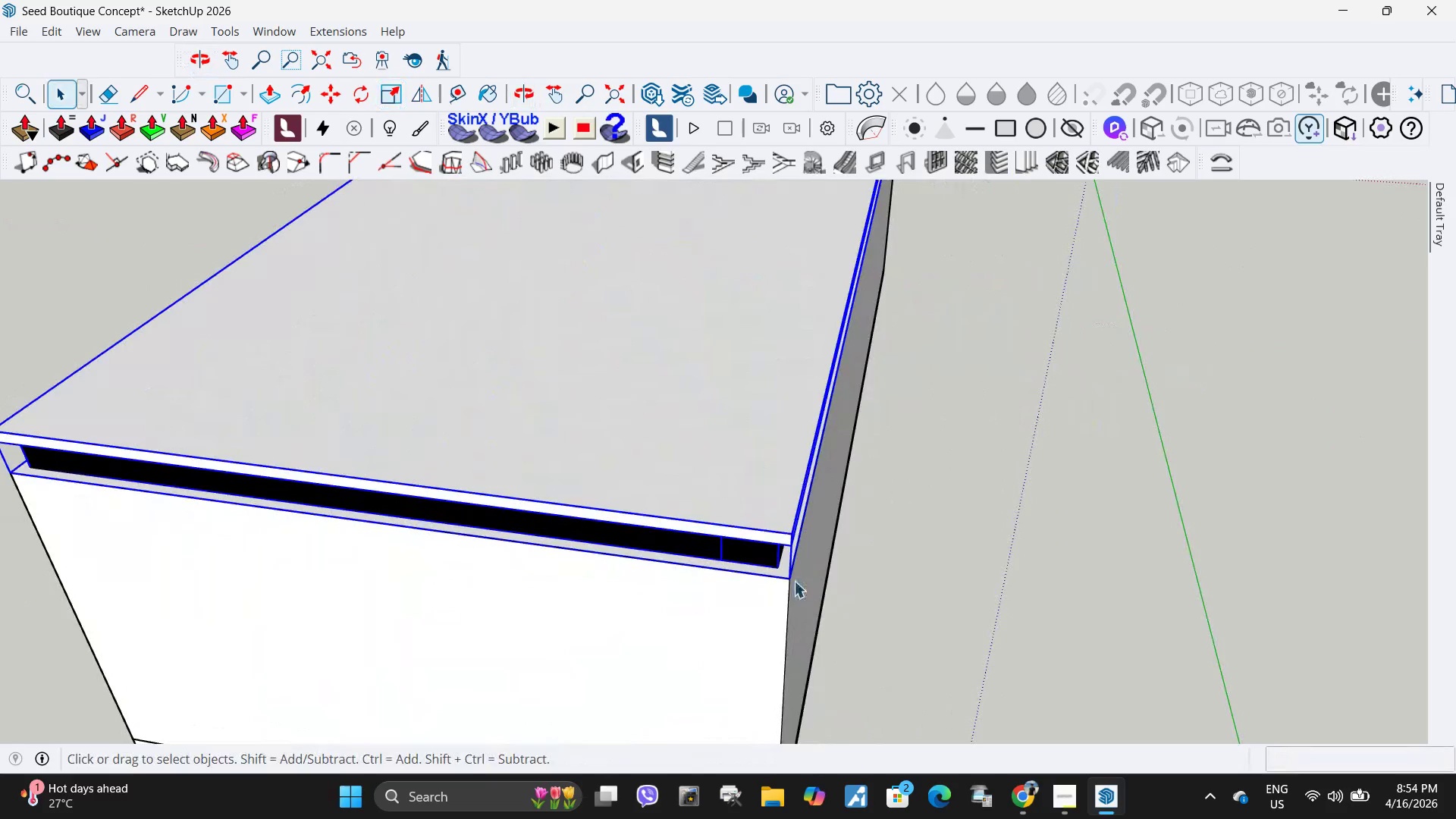 
left_click([794, 548])
 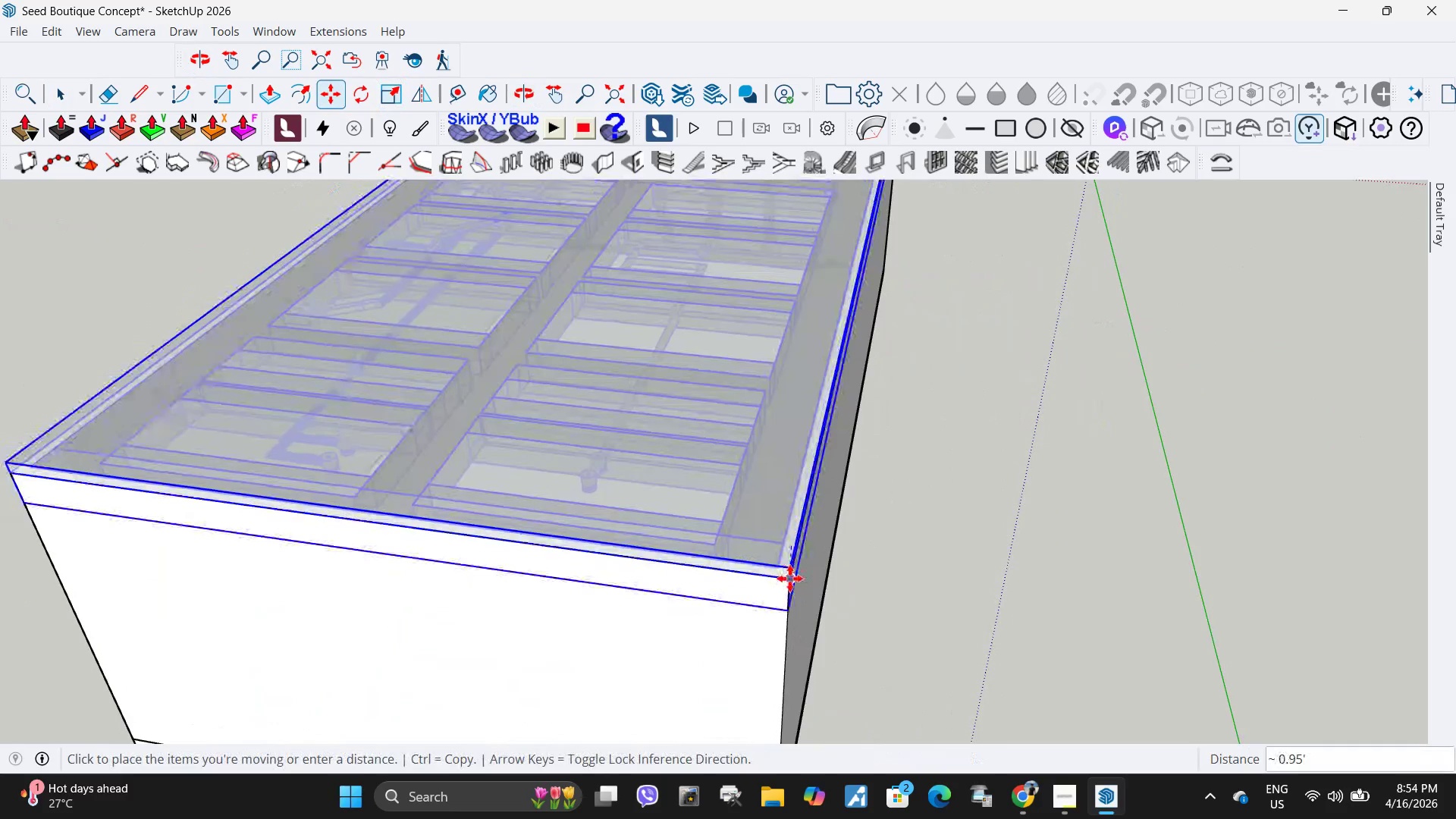 
left_click([790, 579])
 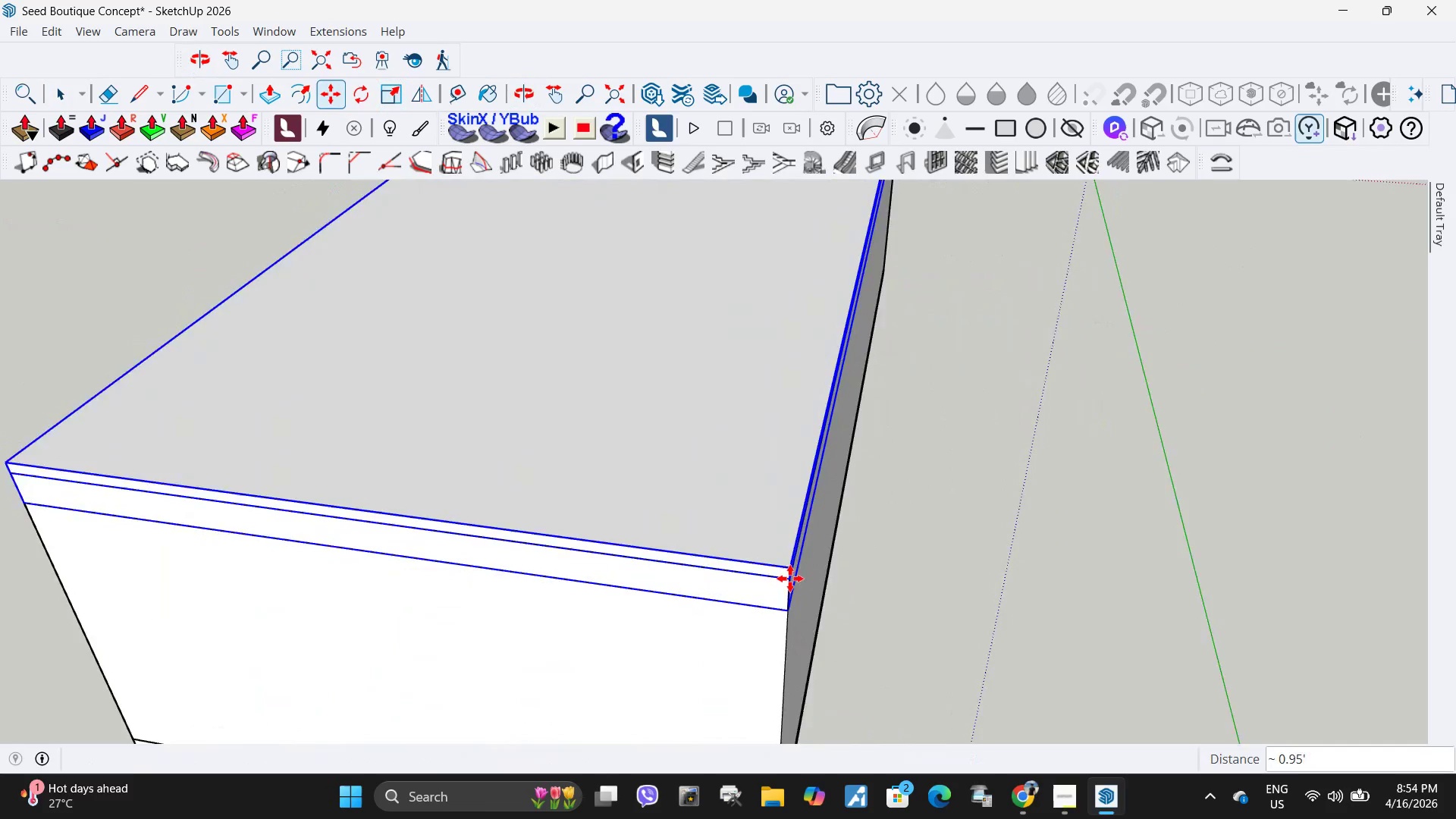 
key(Space)
 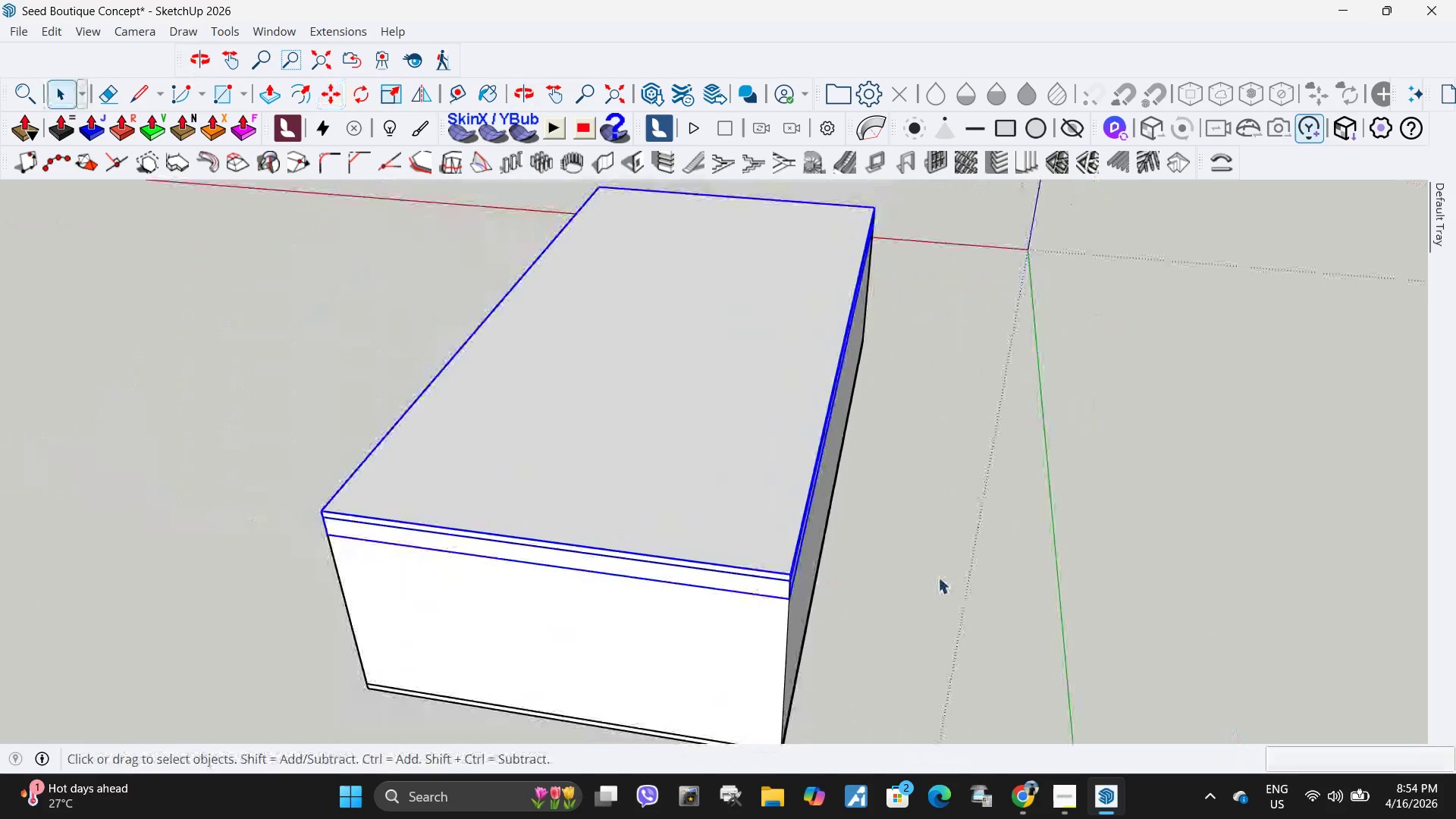 
left_click([938, 577])
 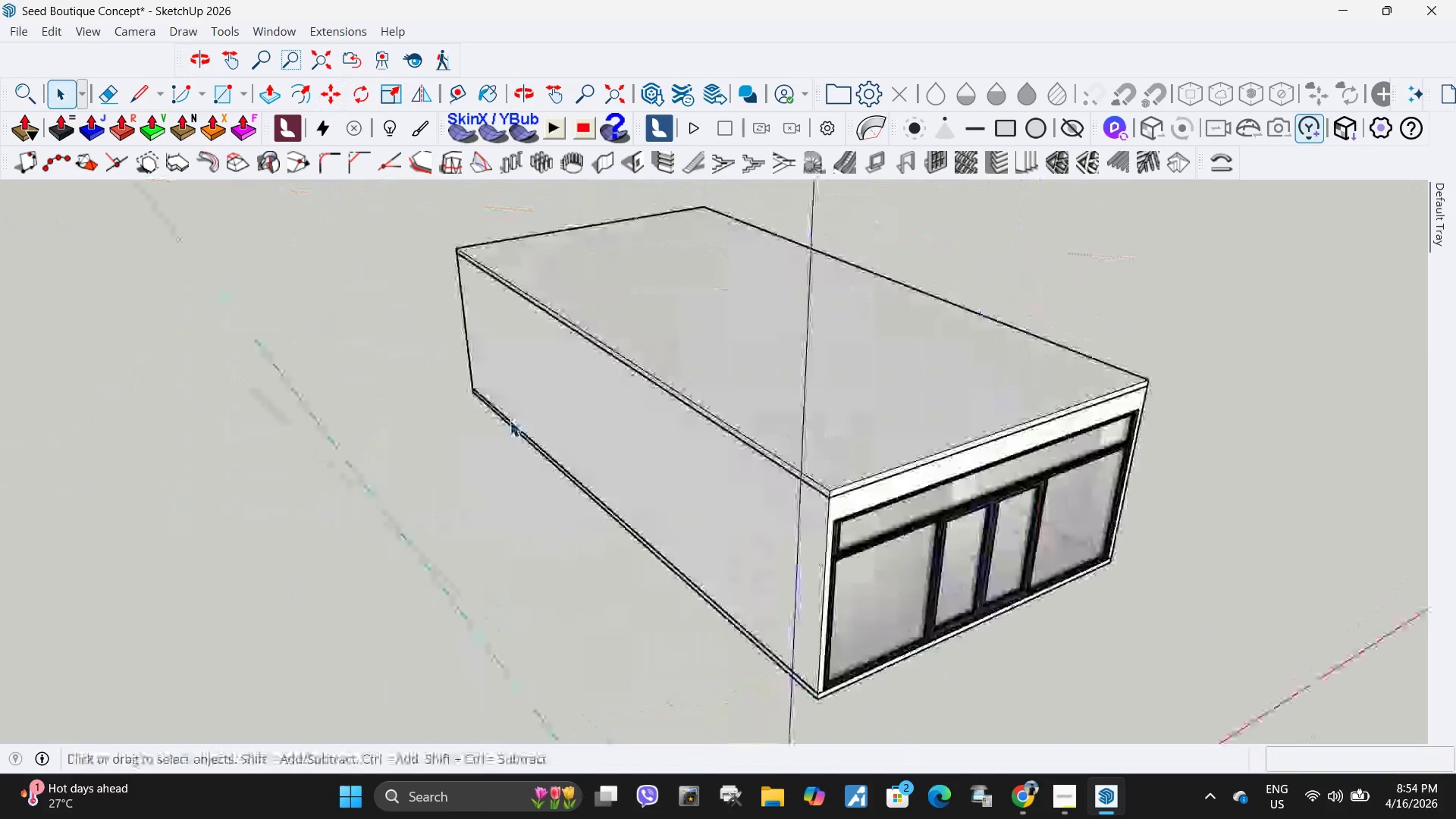 
scroll: coordinate [791, 584], scroll_direction: down, amount: 6.0
 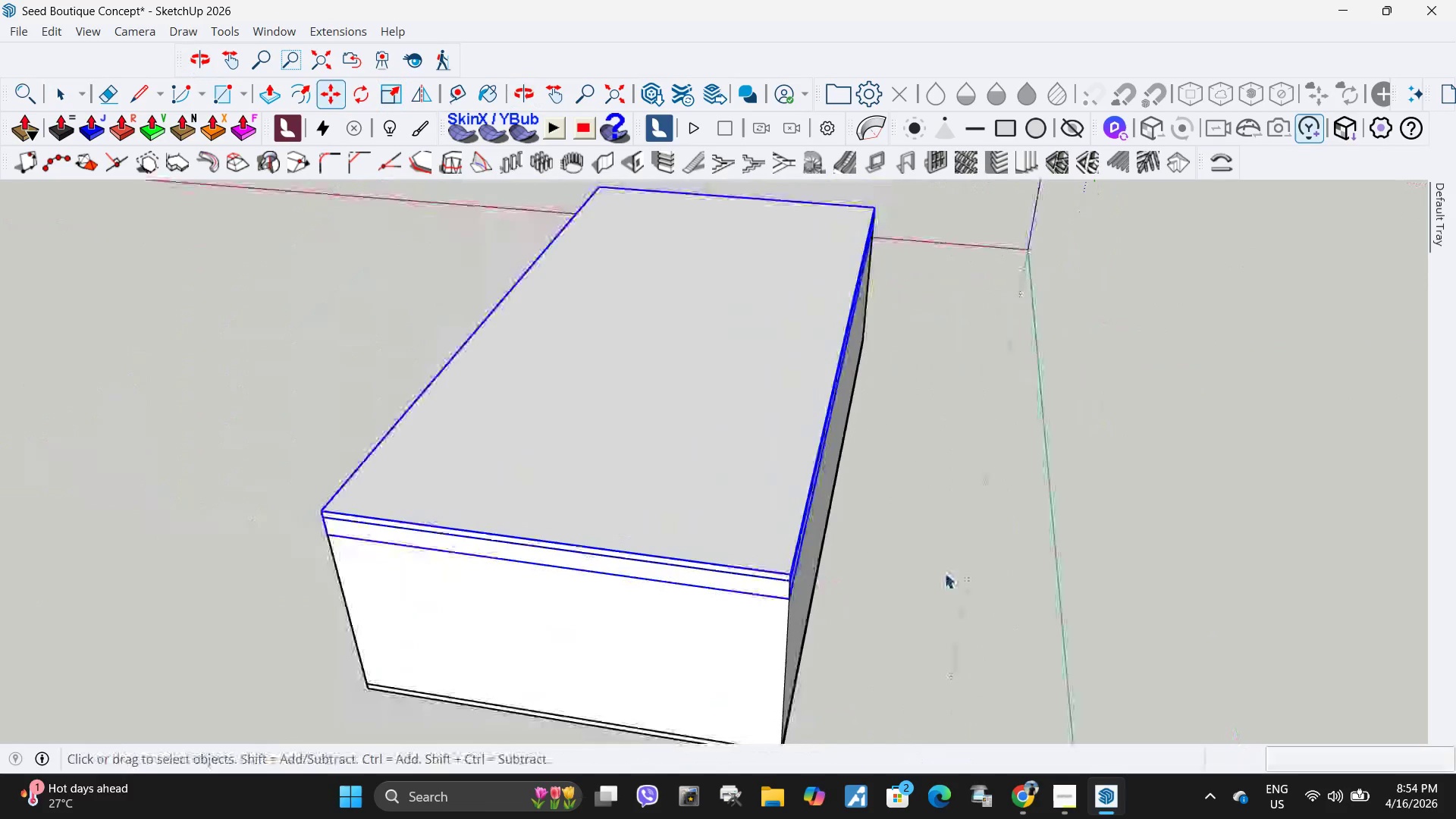 
scroll: coordinate [649, 521], scroll_direction: up, amount: 7.0
 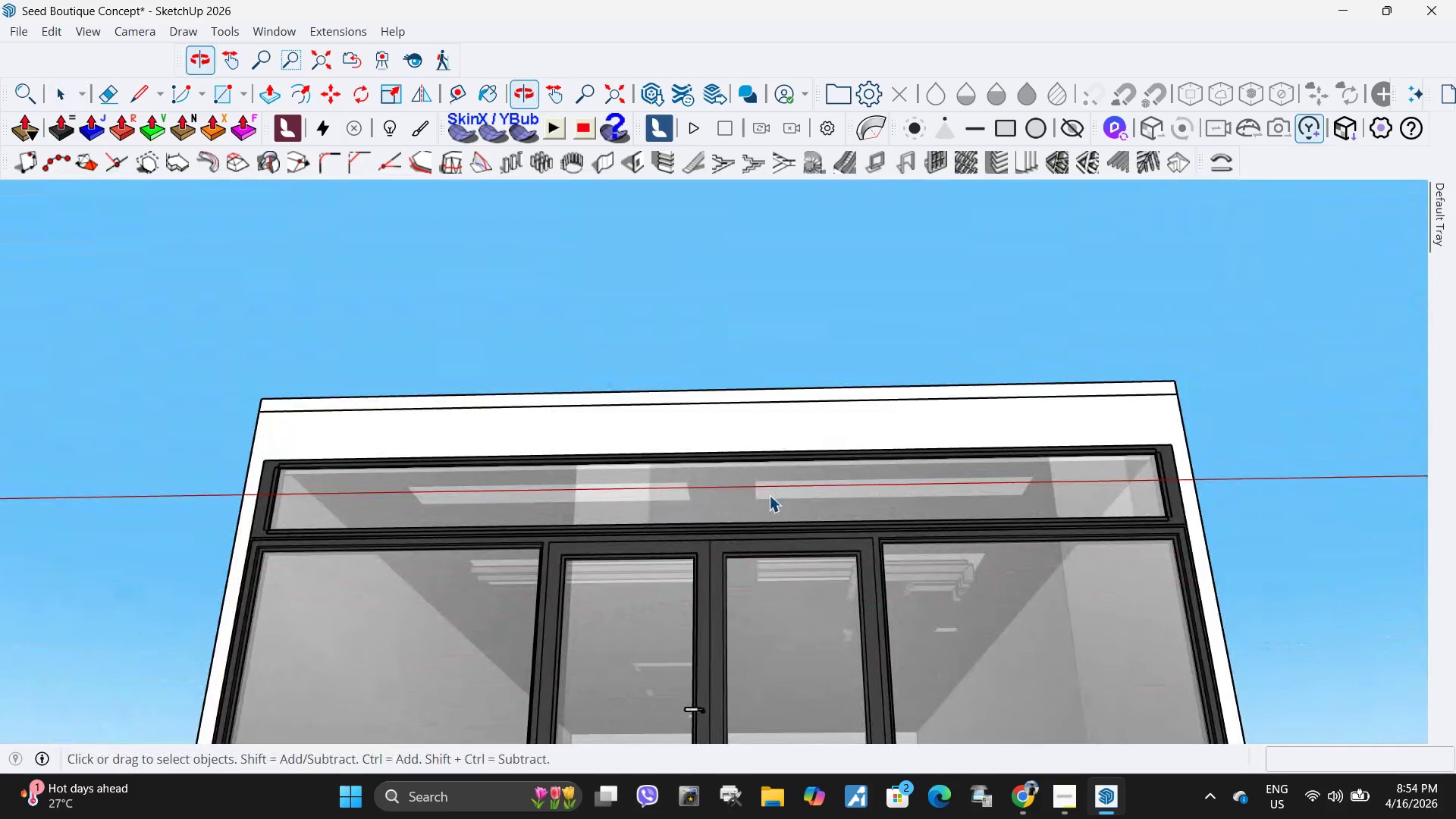 
key(H)
 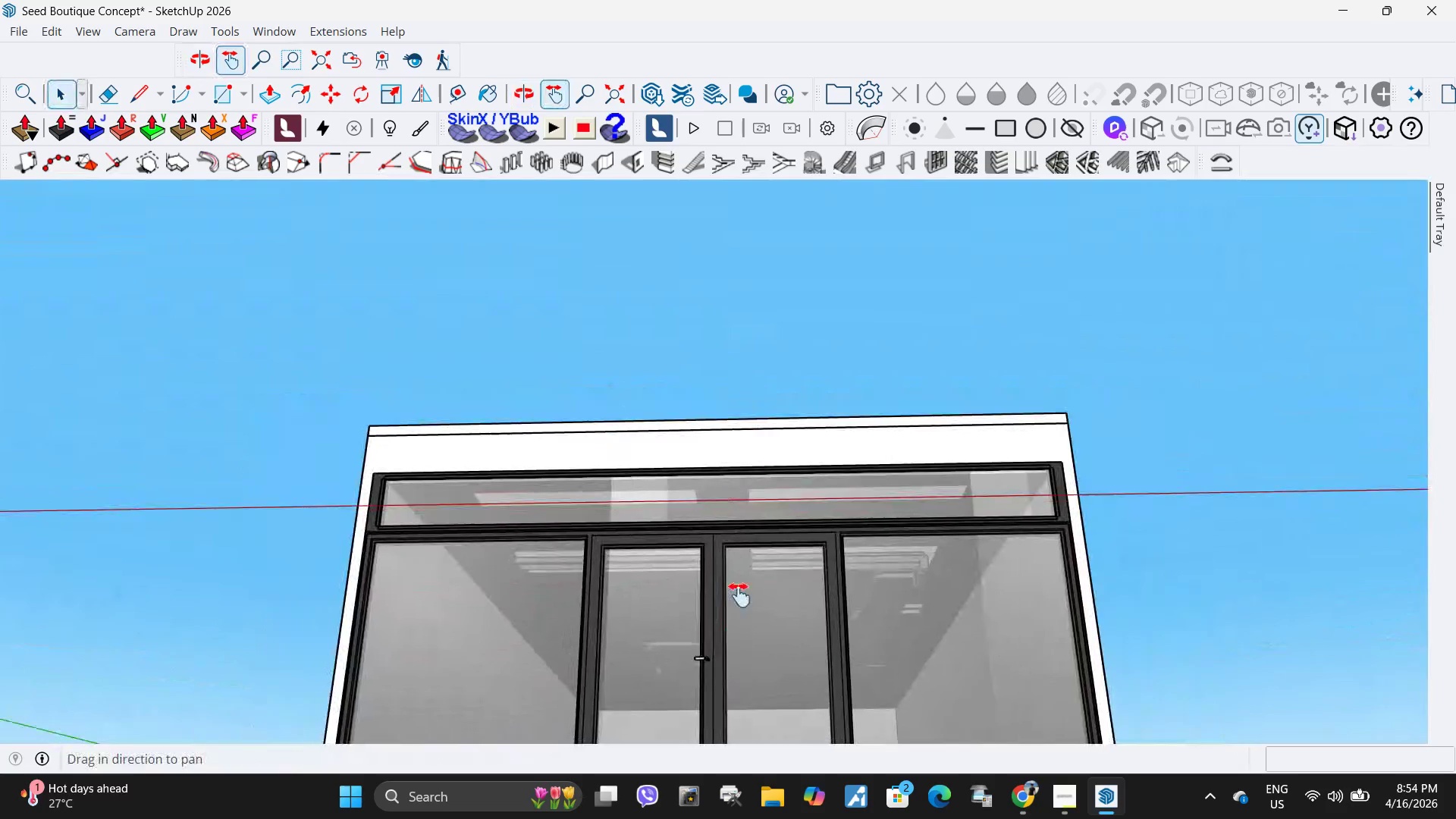 
left_click_drag(start_coordinate=[734, 645], to_coordinate=[709, 454])
 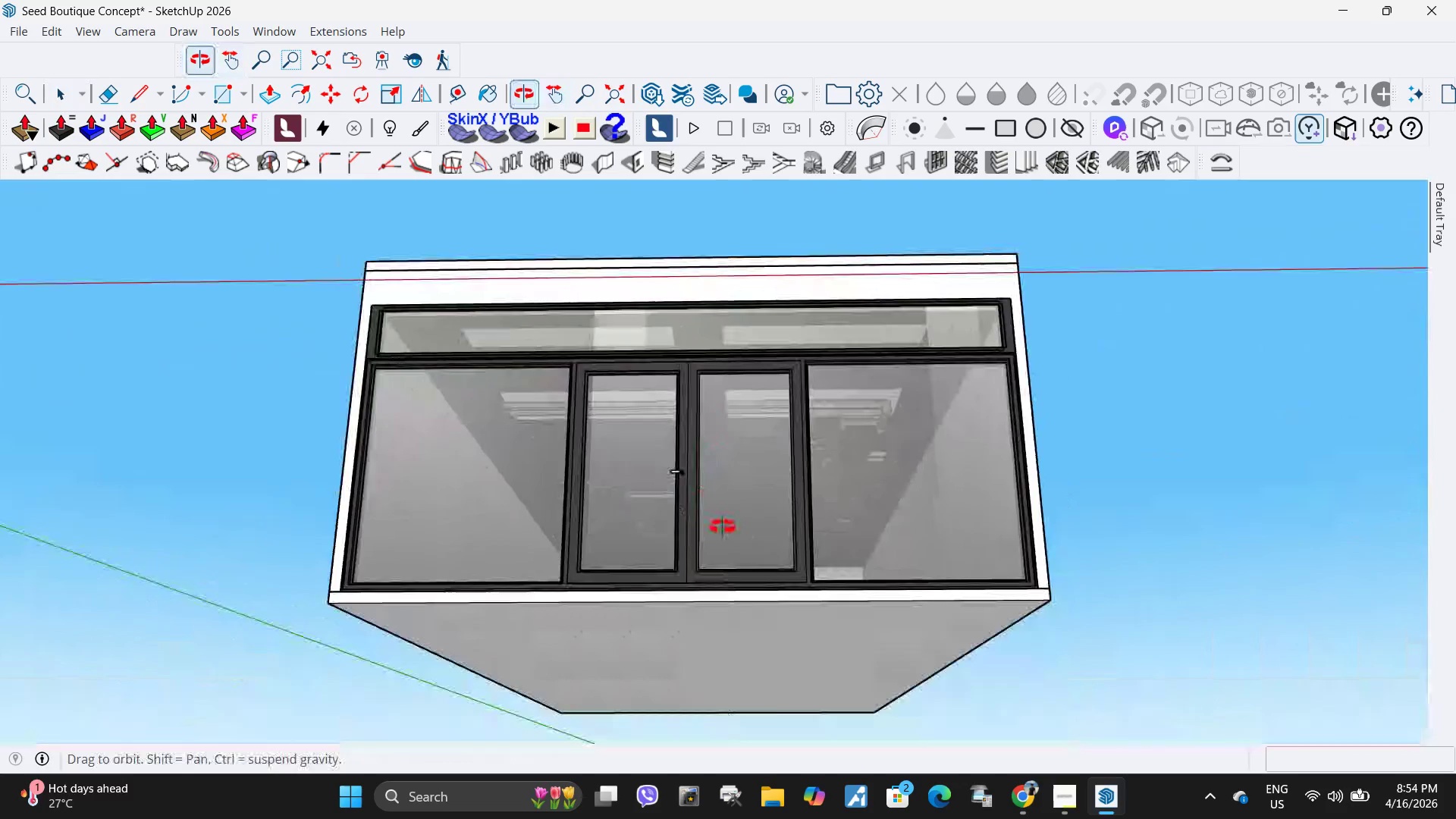 
scroll: coordinate [711, 538], scroll_direction: down, amount: 3.0
 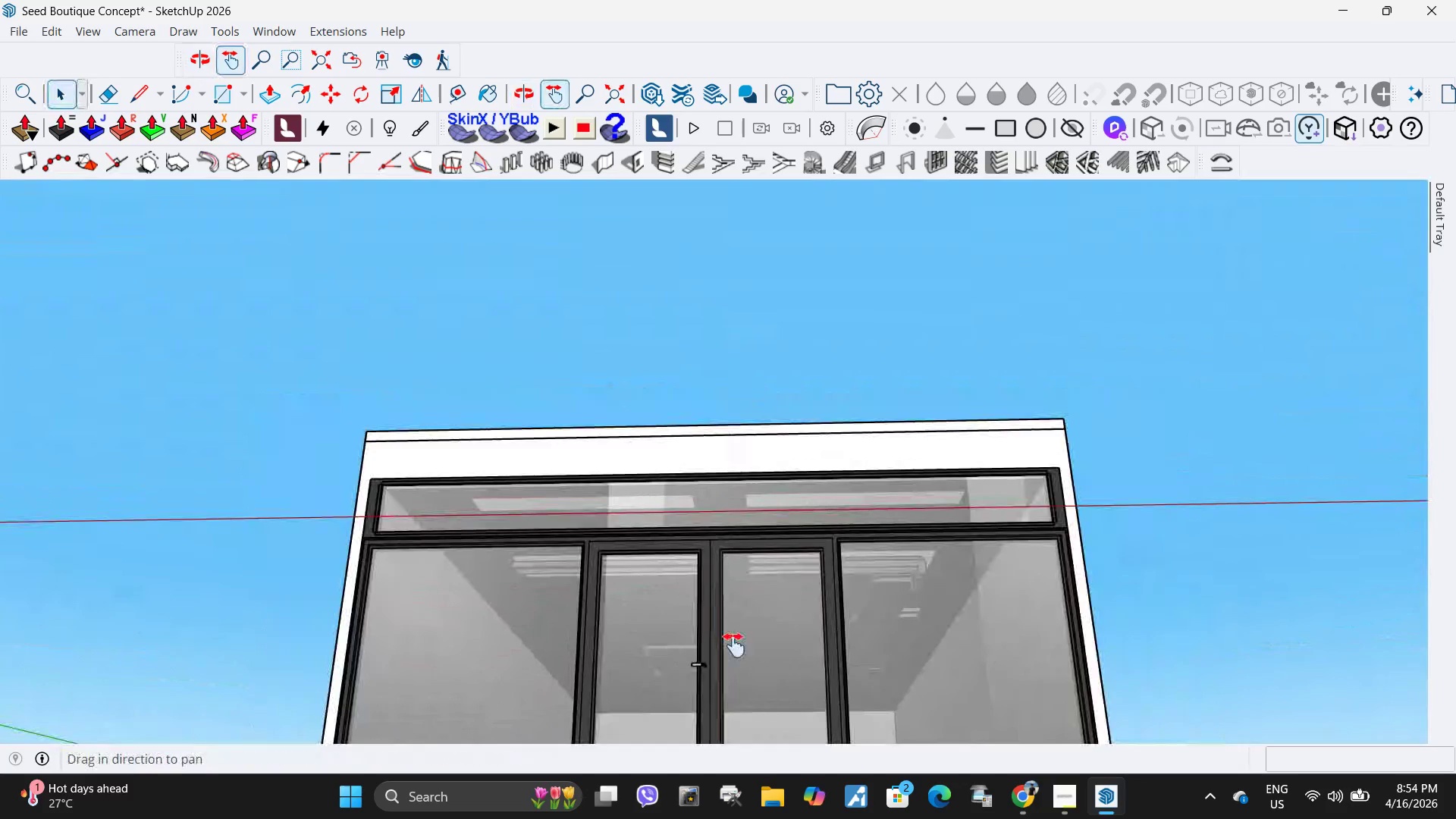 
key(Space)
 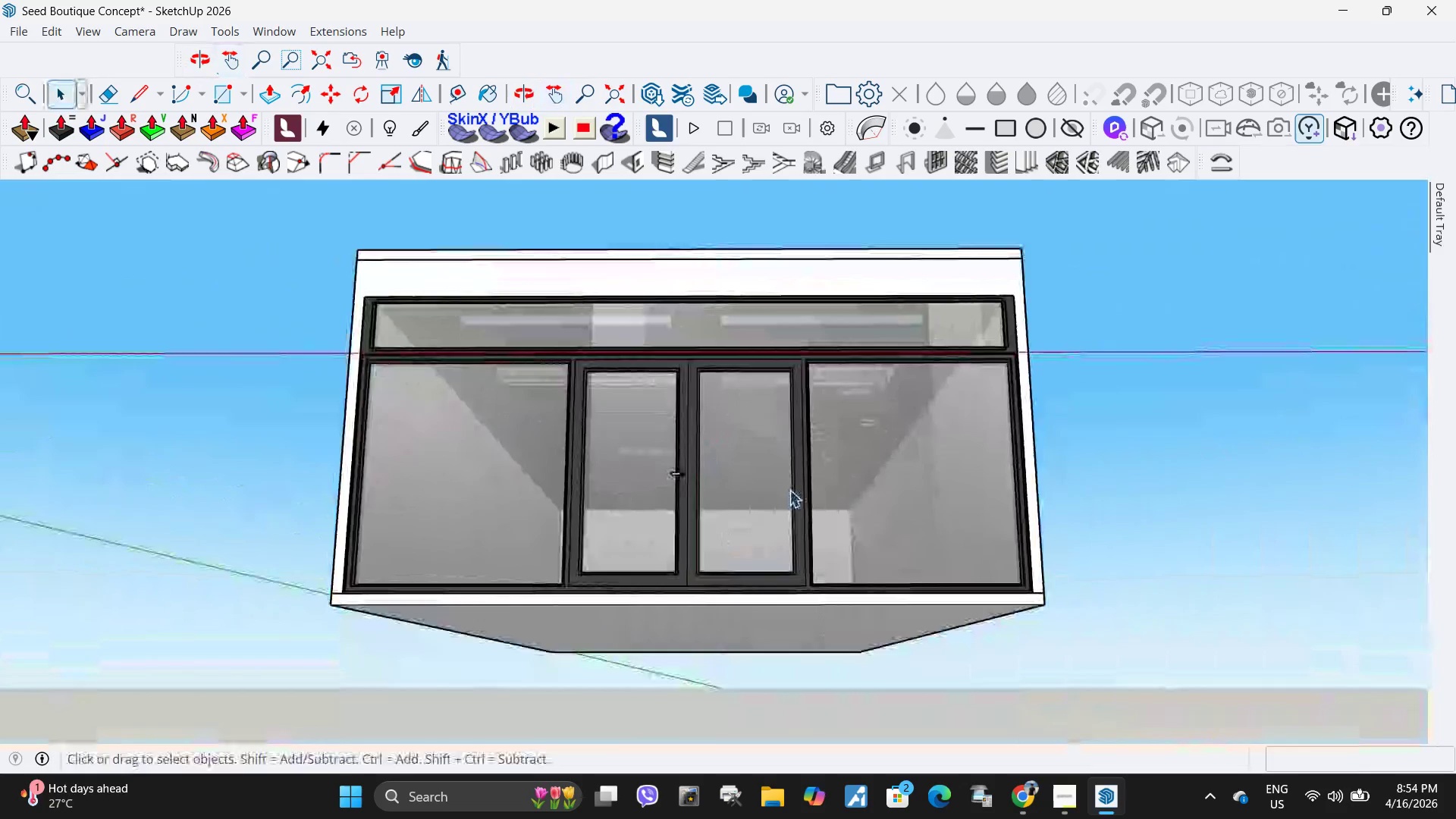 
left_click([789, 490])
 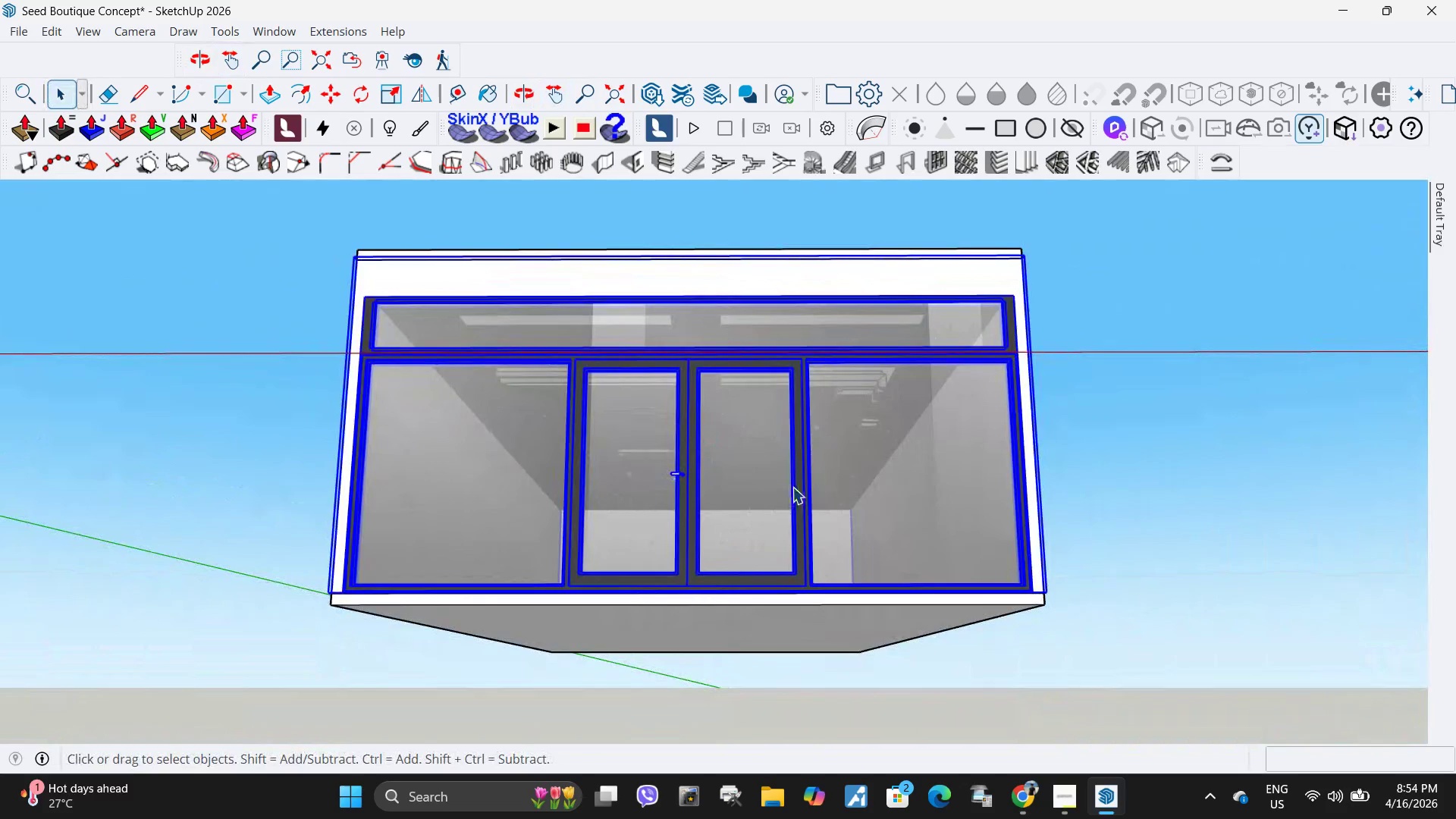 
scroll: coordinate [711, 468], scroll_direction: down, amount: 1.0
 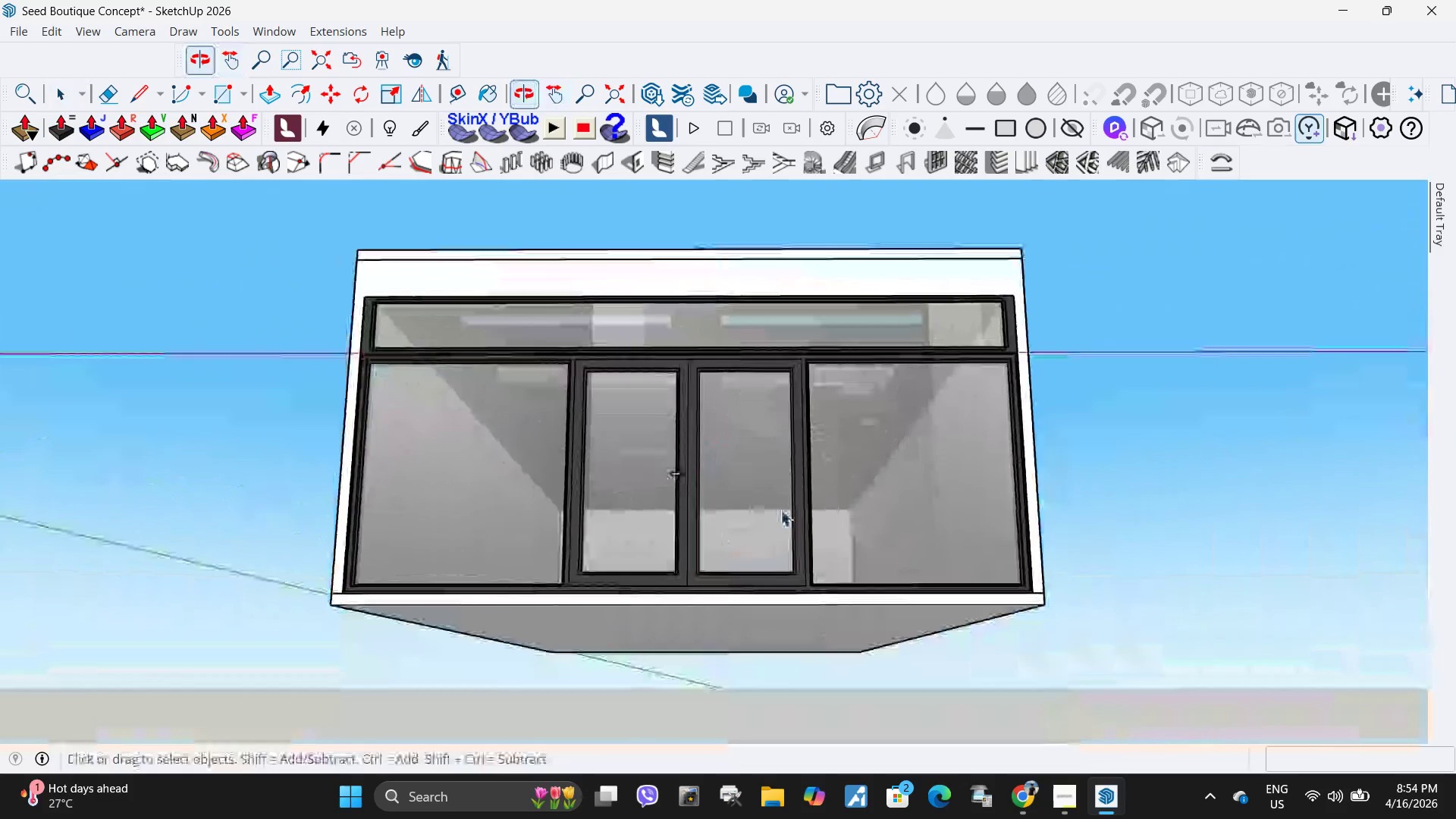 
key(Delete)
 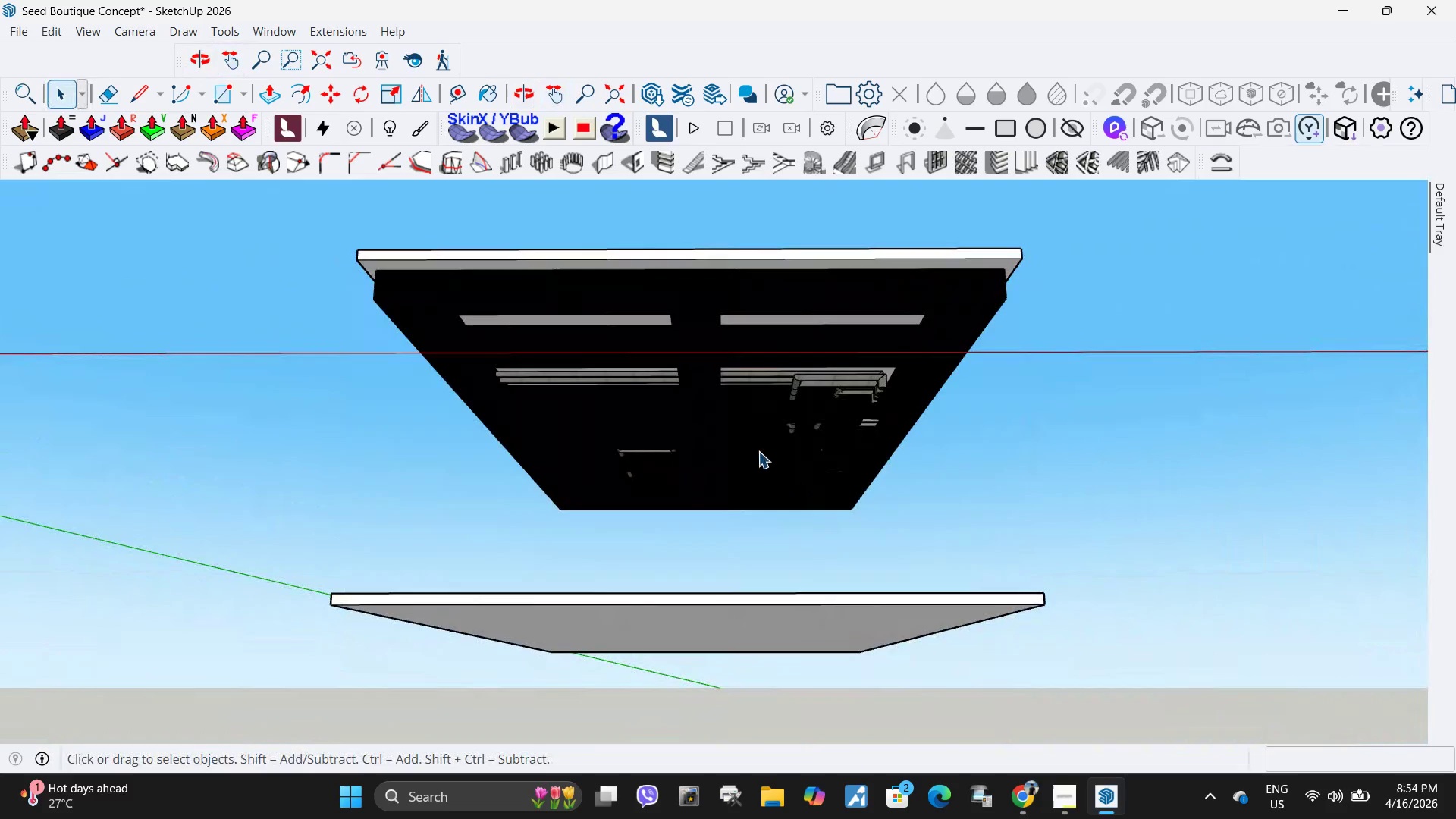 
key(Control+ControlLeft)
 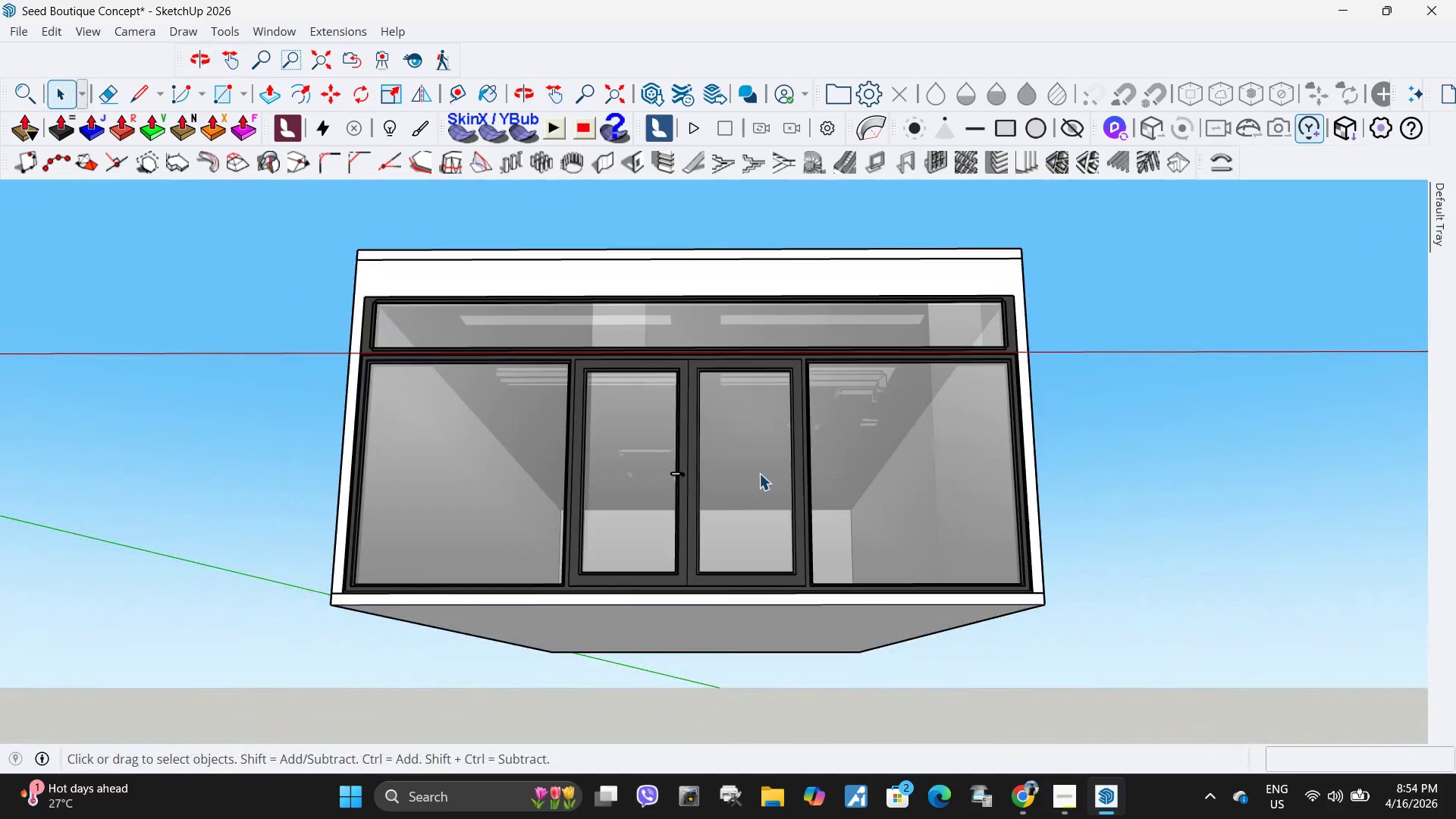 
key(Control+Z)
 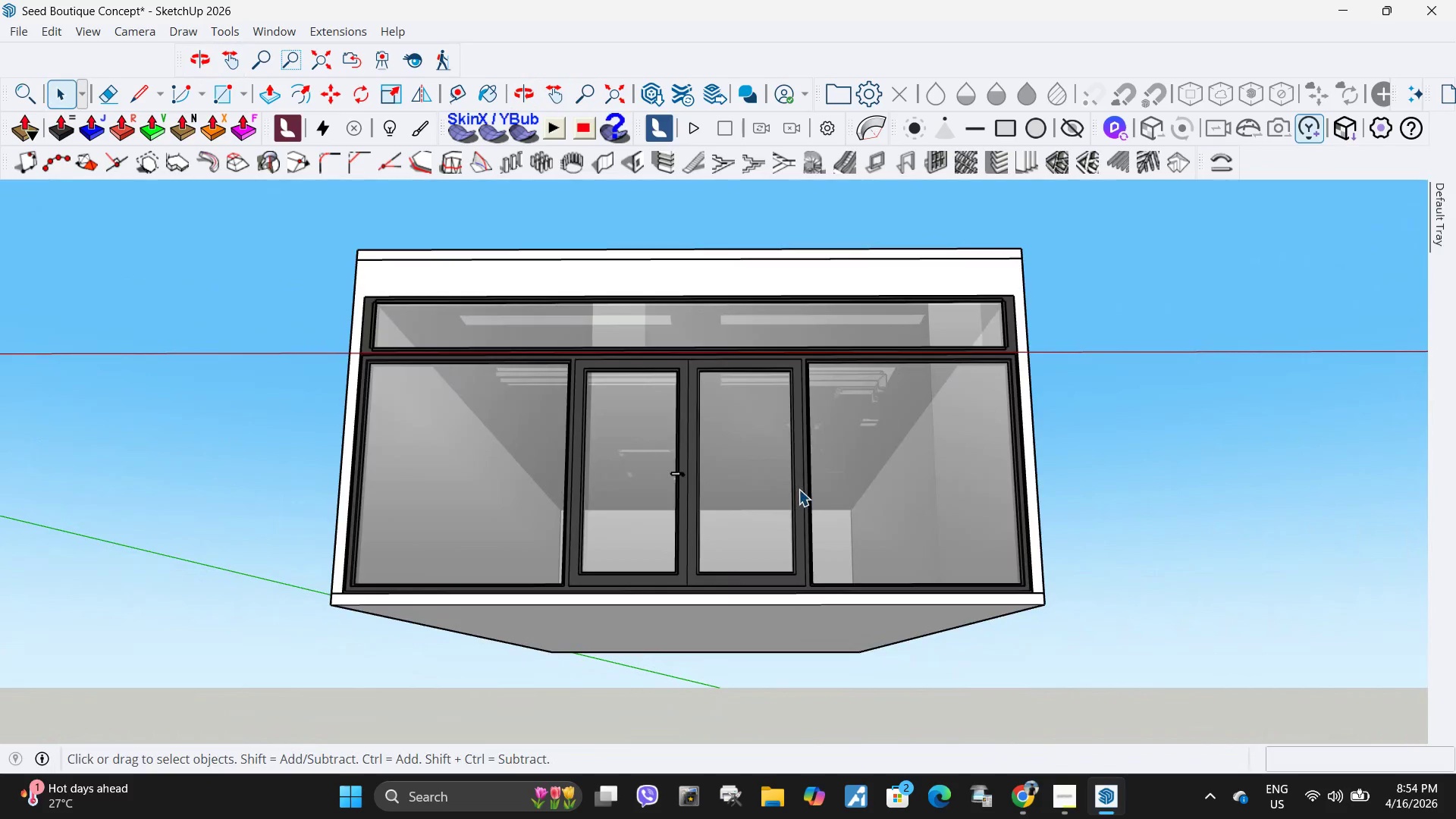 
double_click([799, 489])
 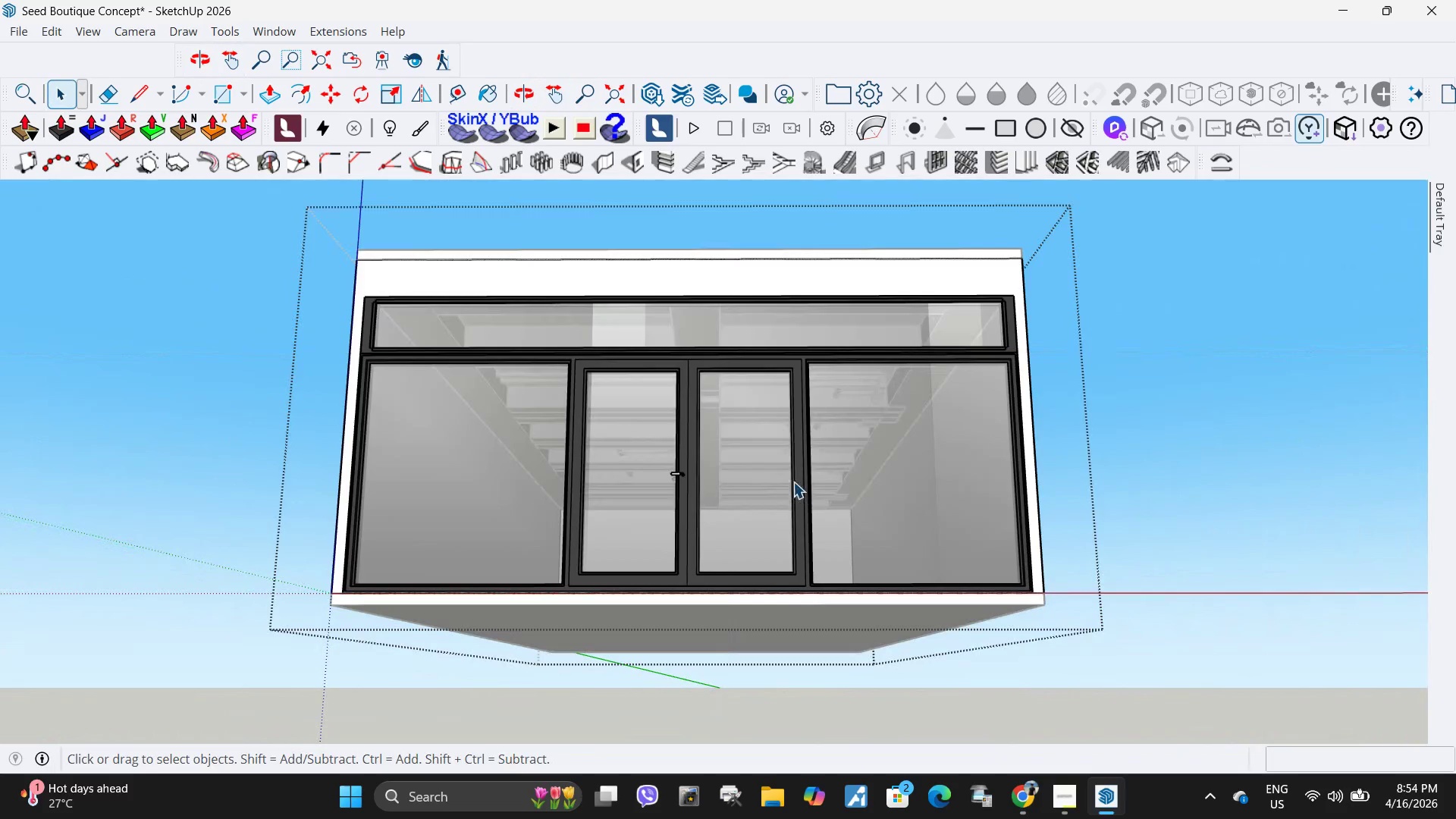 
triple_click([793, 482])
 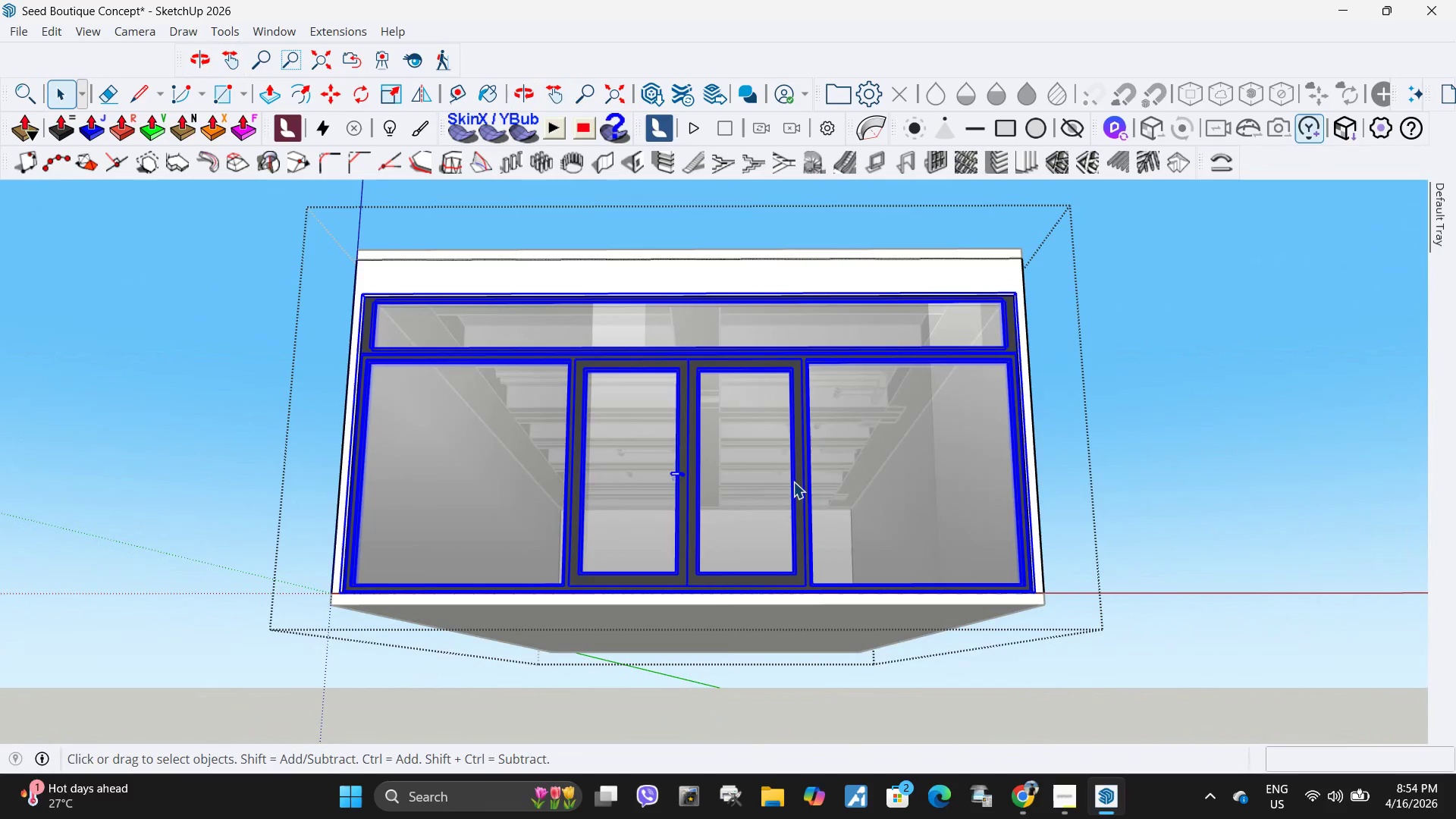 
key(Delete)
 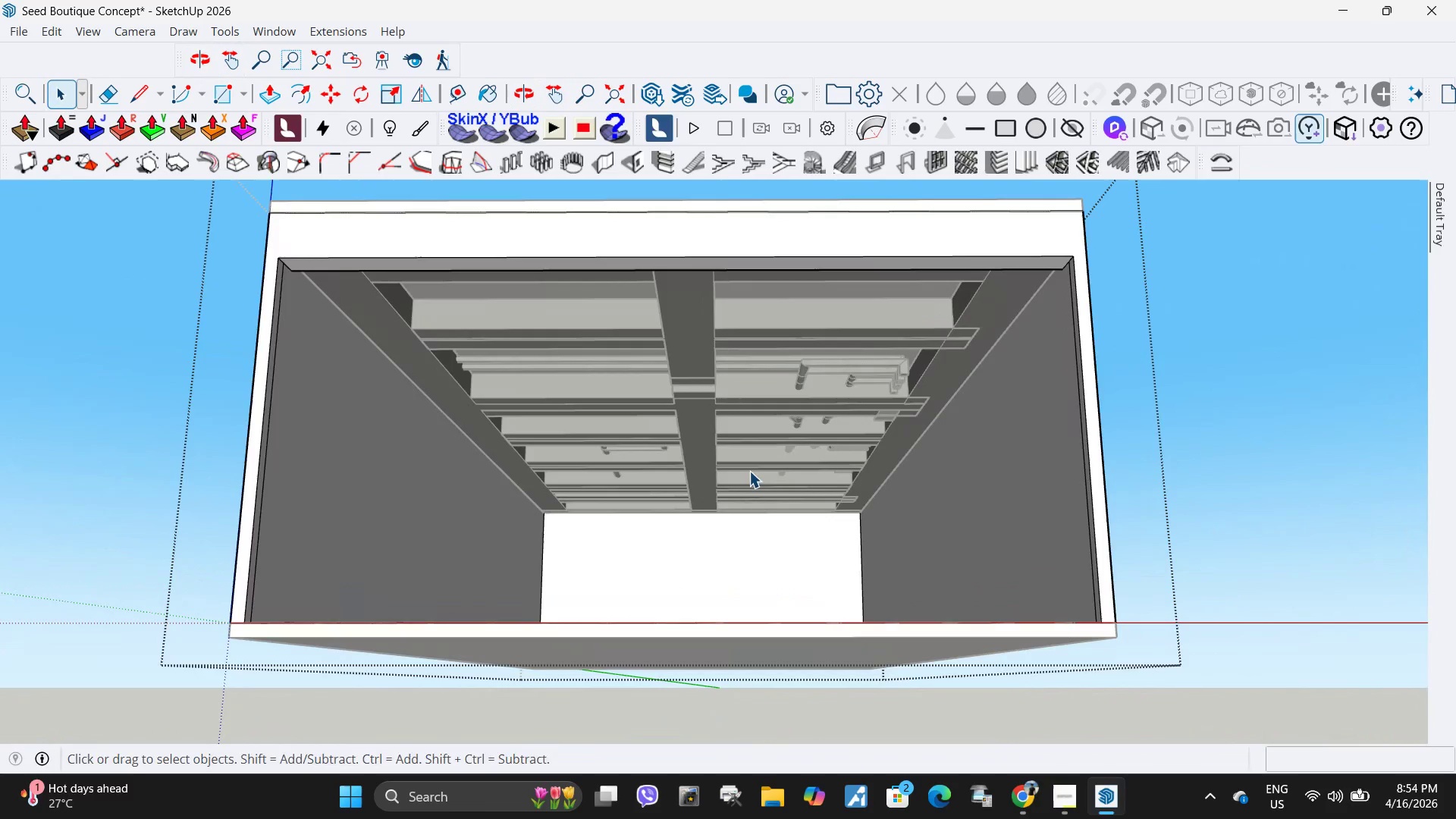 
scroll: coordinate [749, 471], scroll_direction: up, amount: 1.0
 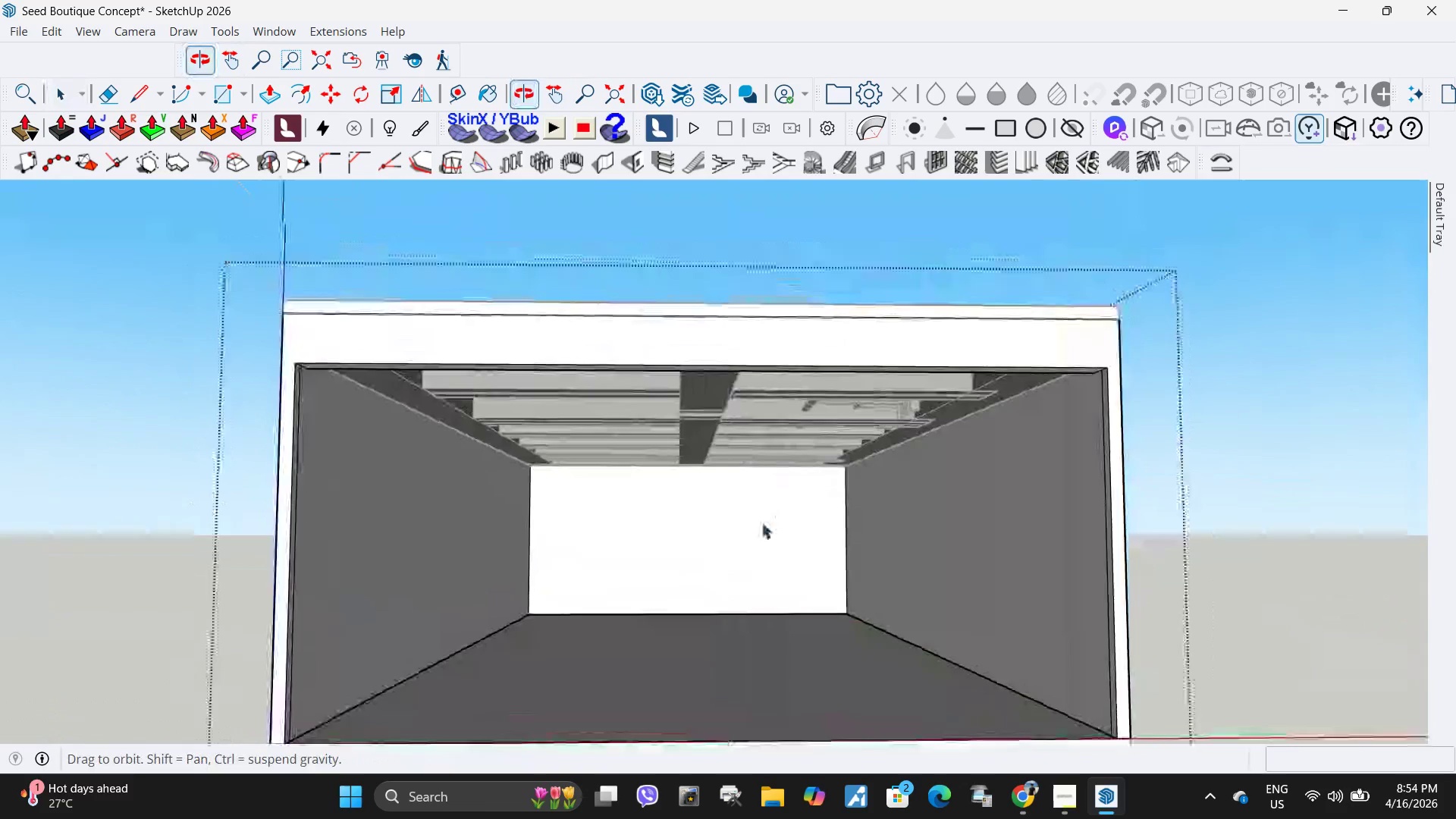 
key(Escape)
 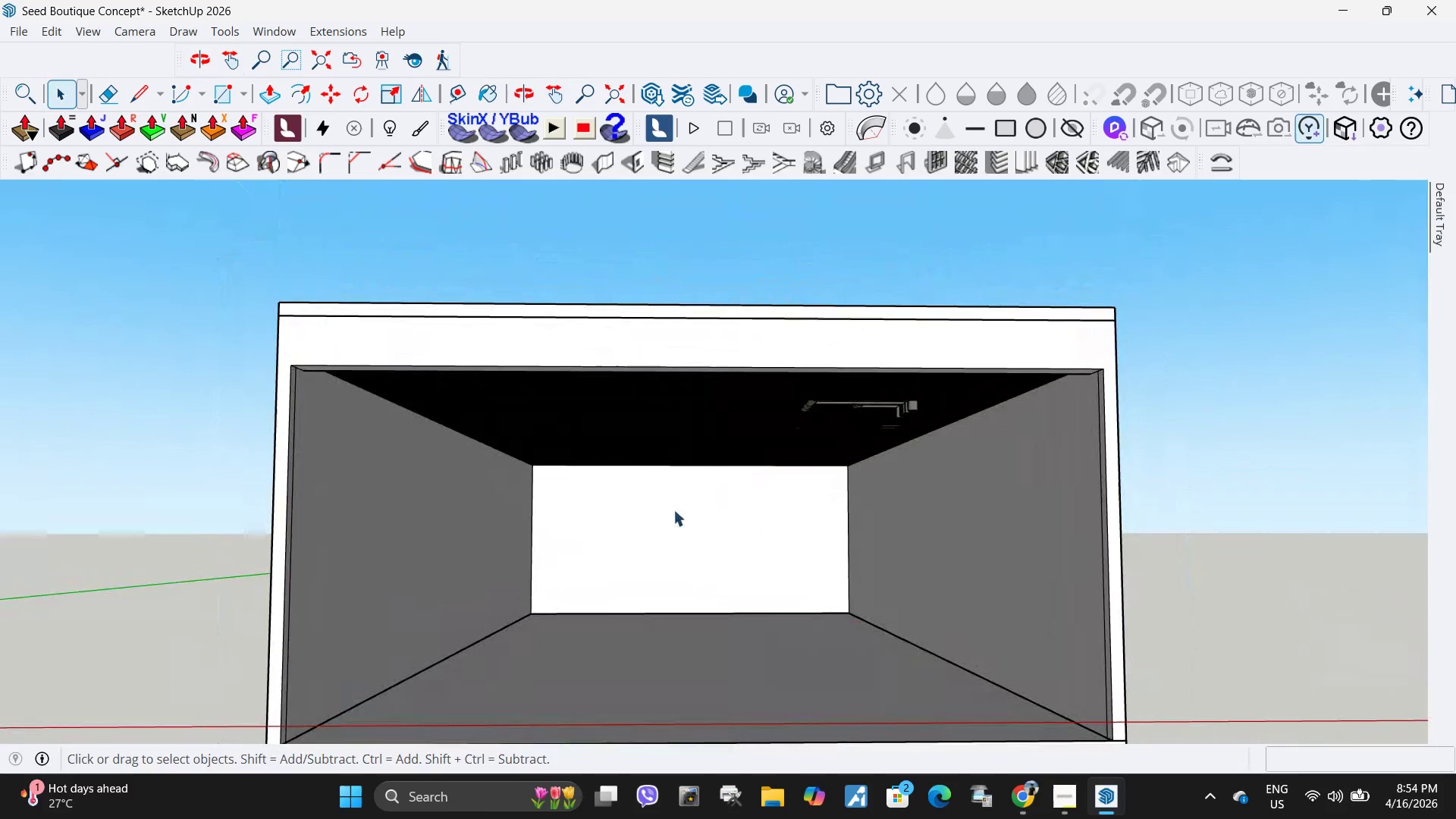 
scroll: coordinate [673, 510], scroll_direction: up, amount: 3.0
 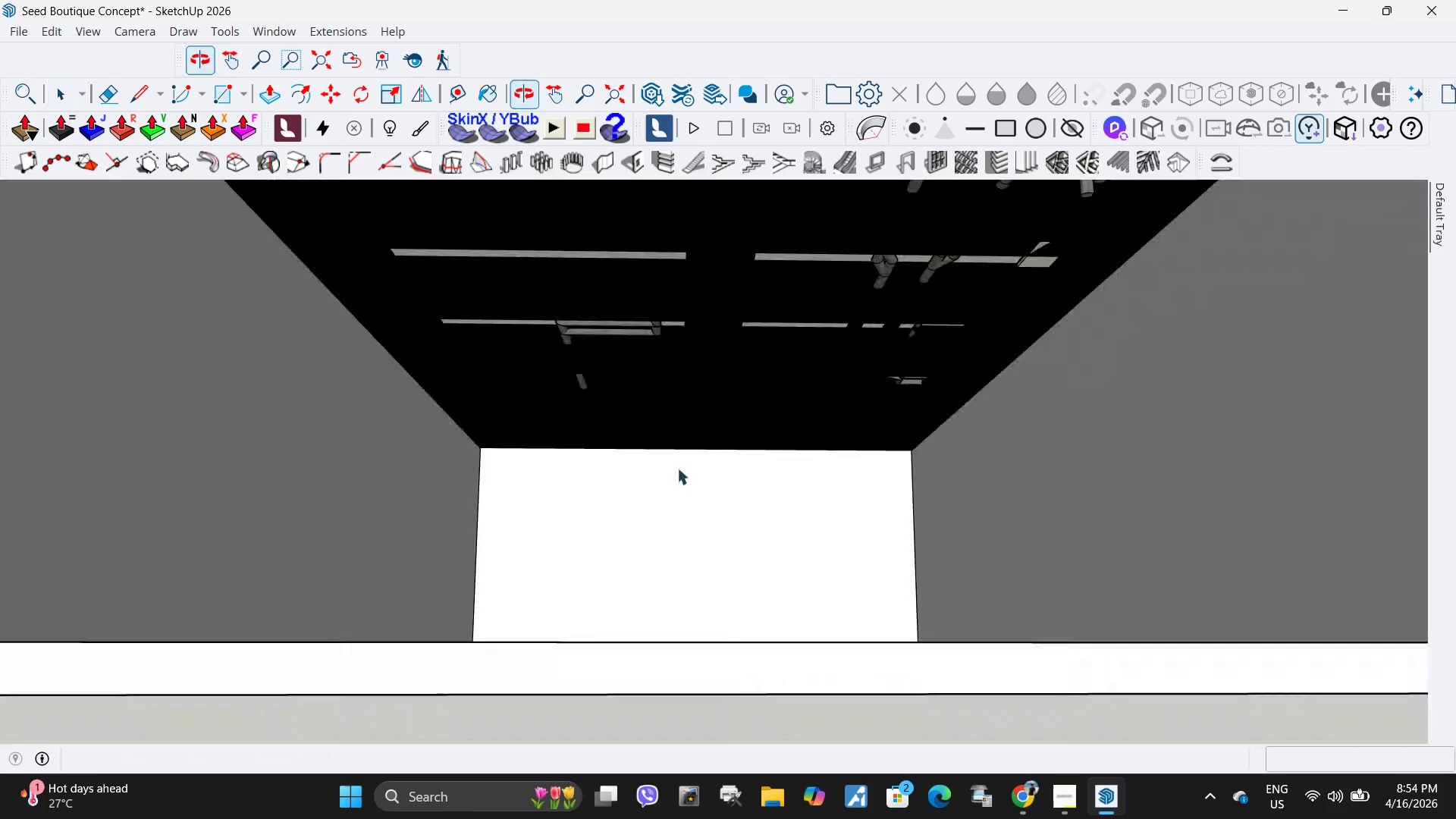 
key(H)
 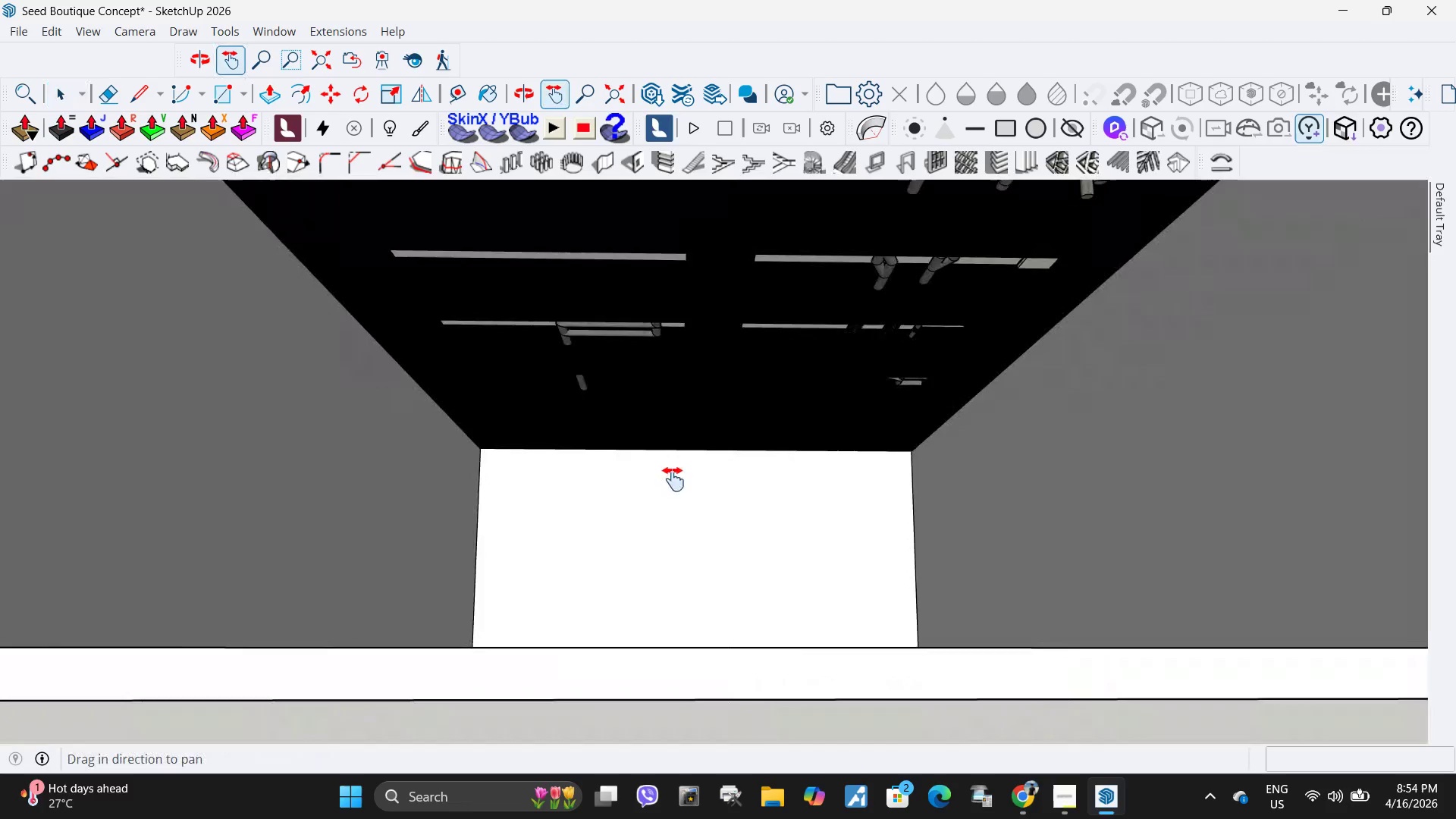 
left_click_drag(start_coordinate=[670, 488], to_coordinate=[677, 456])
 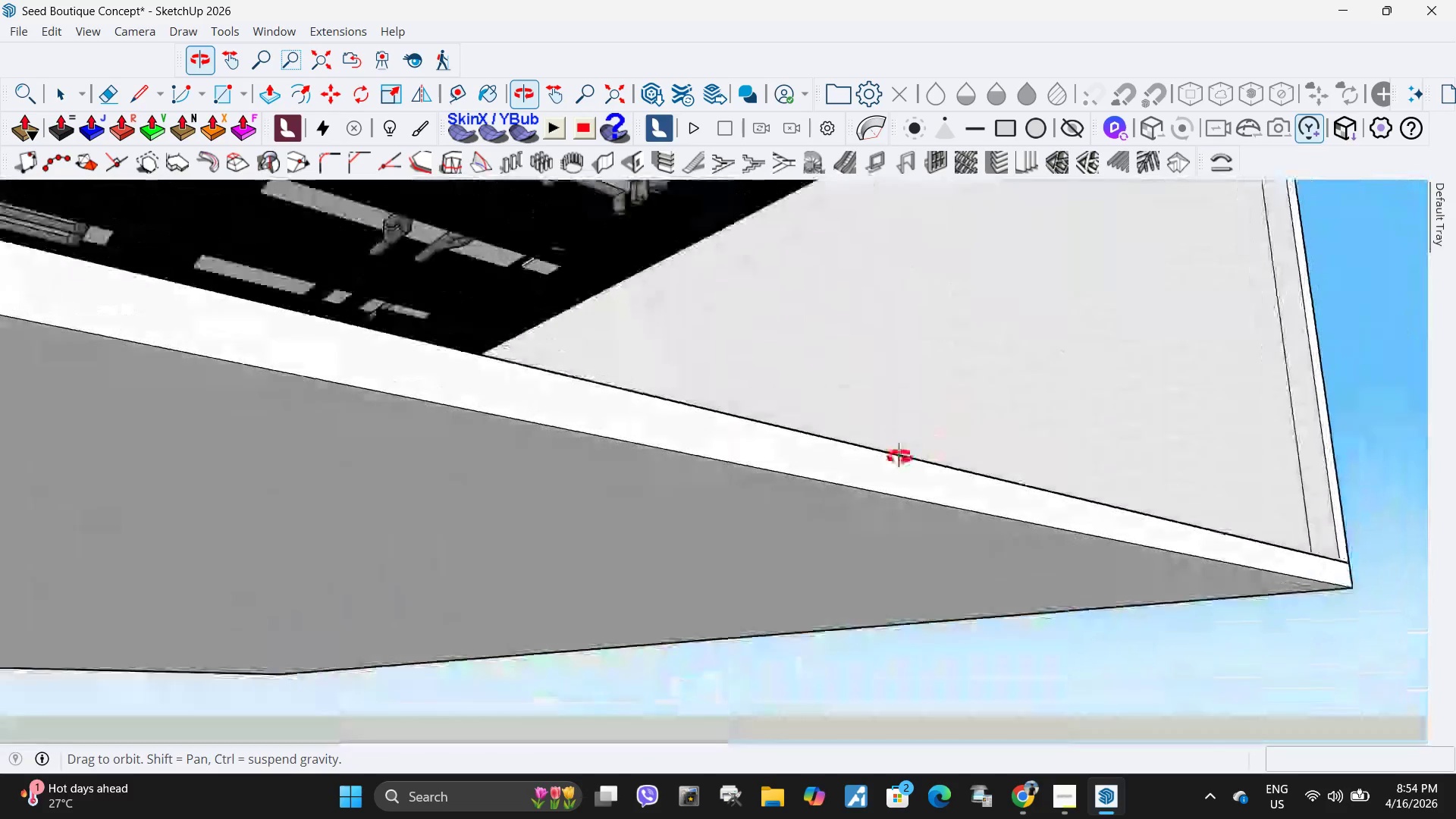 
key(Control+Z)
 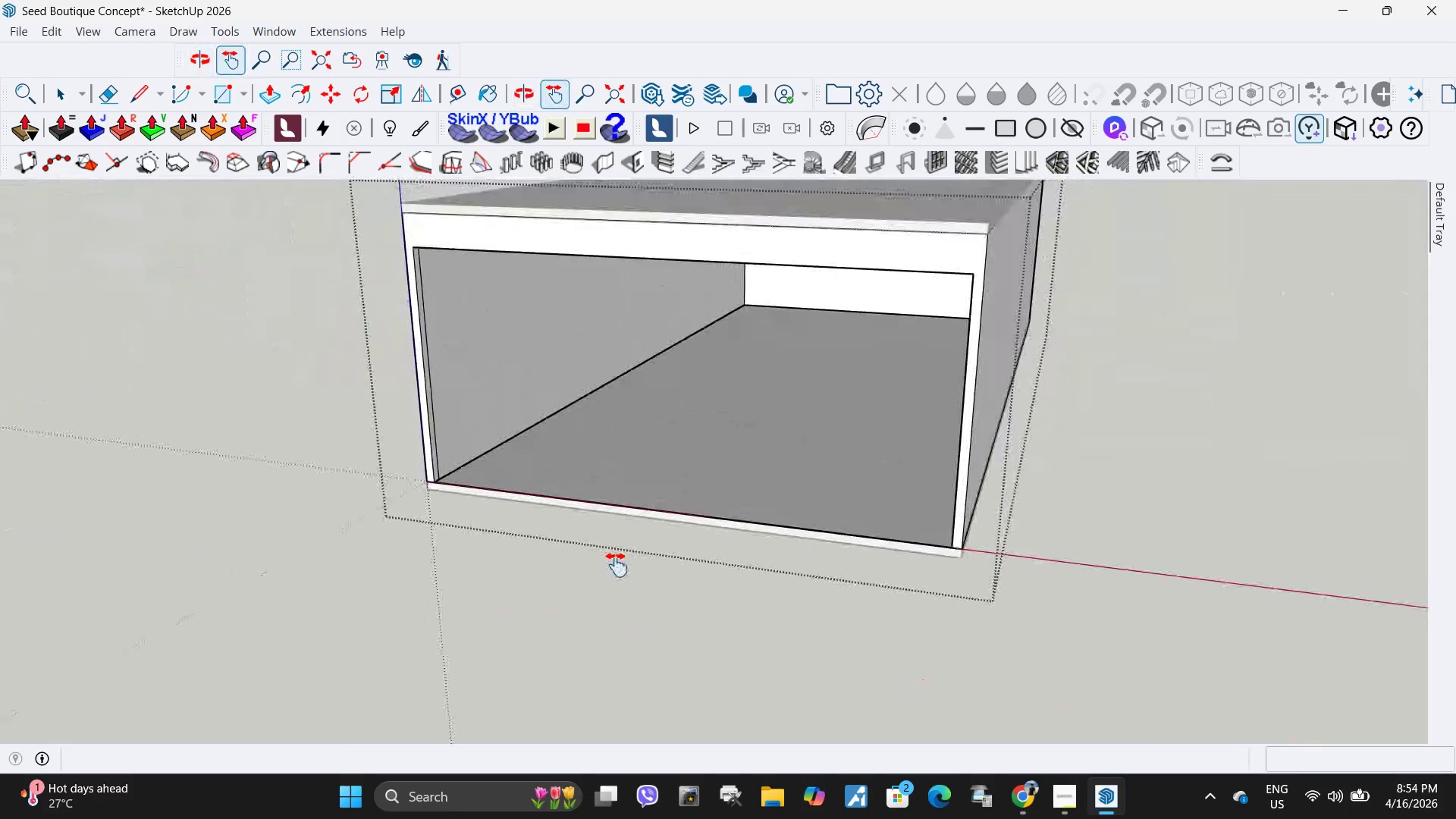 
scroll: coordinate [657, 532], scroll_direction: down, amount: 19.0
 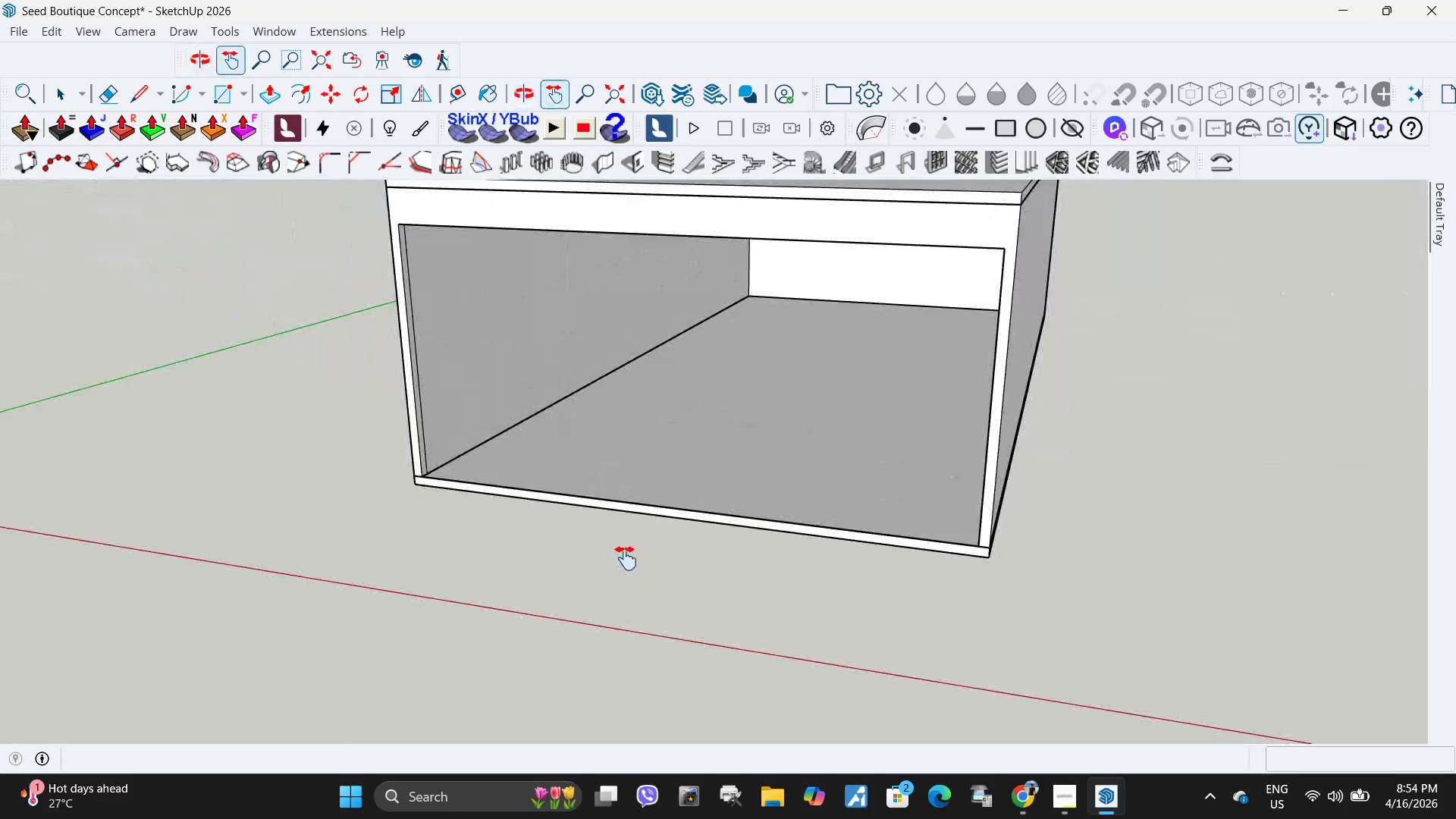 
key(Control+Z)
 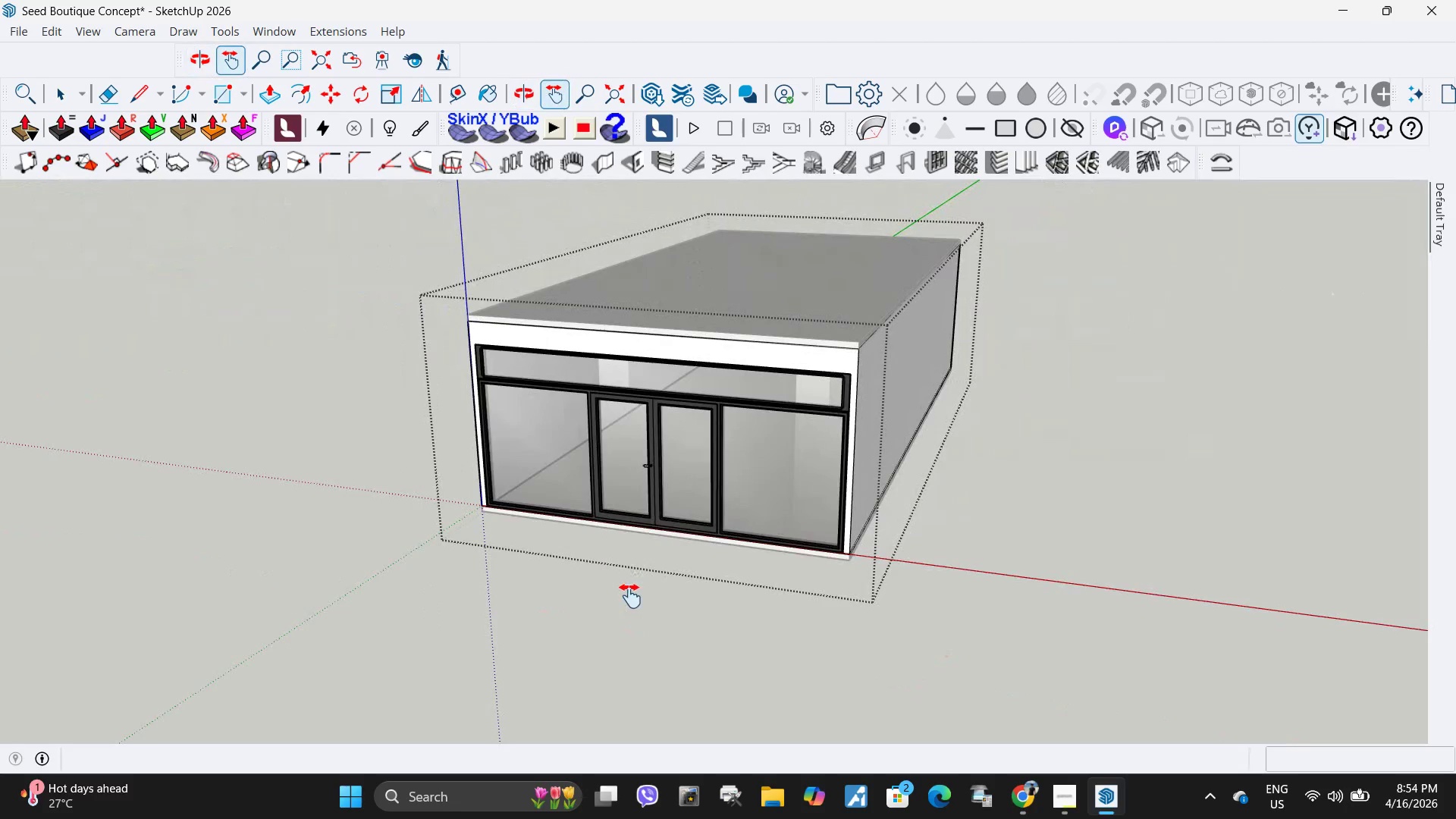 
scroll: coordinate [617, 565], scroll_direction: down, amount: 6.0
 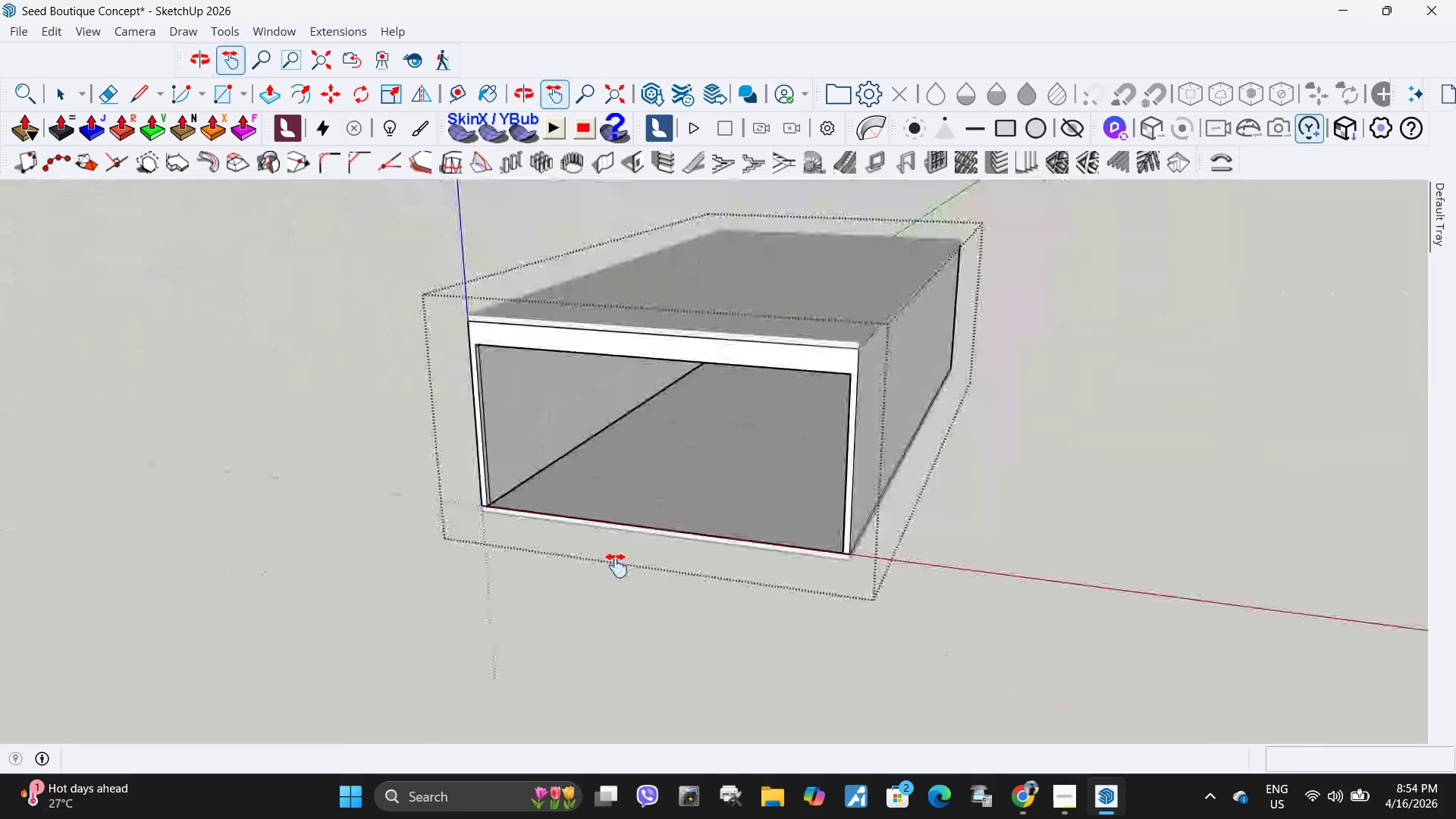 
key(Control+Z)
 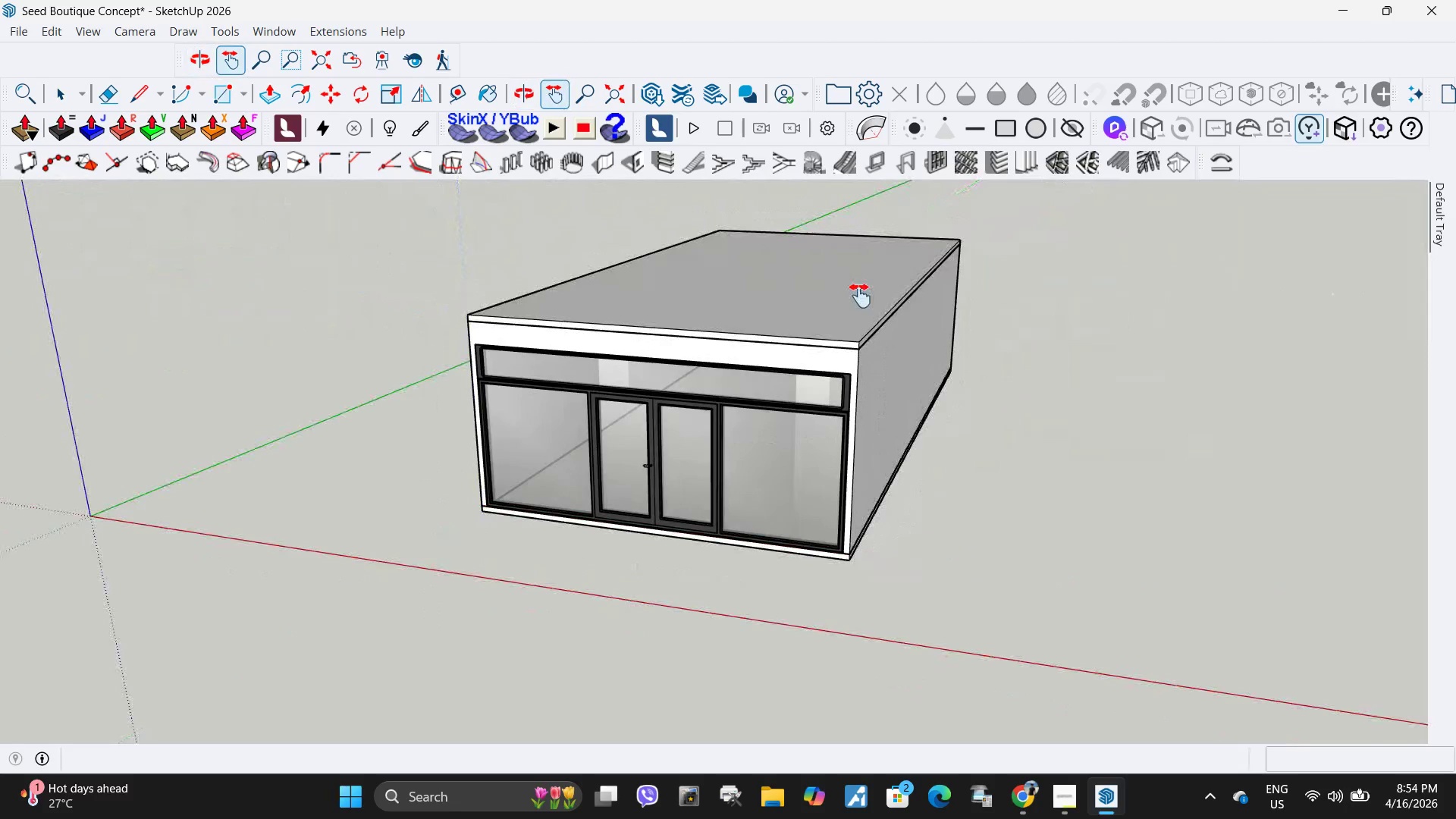 
left_click([858, 289])
 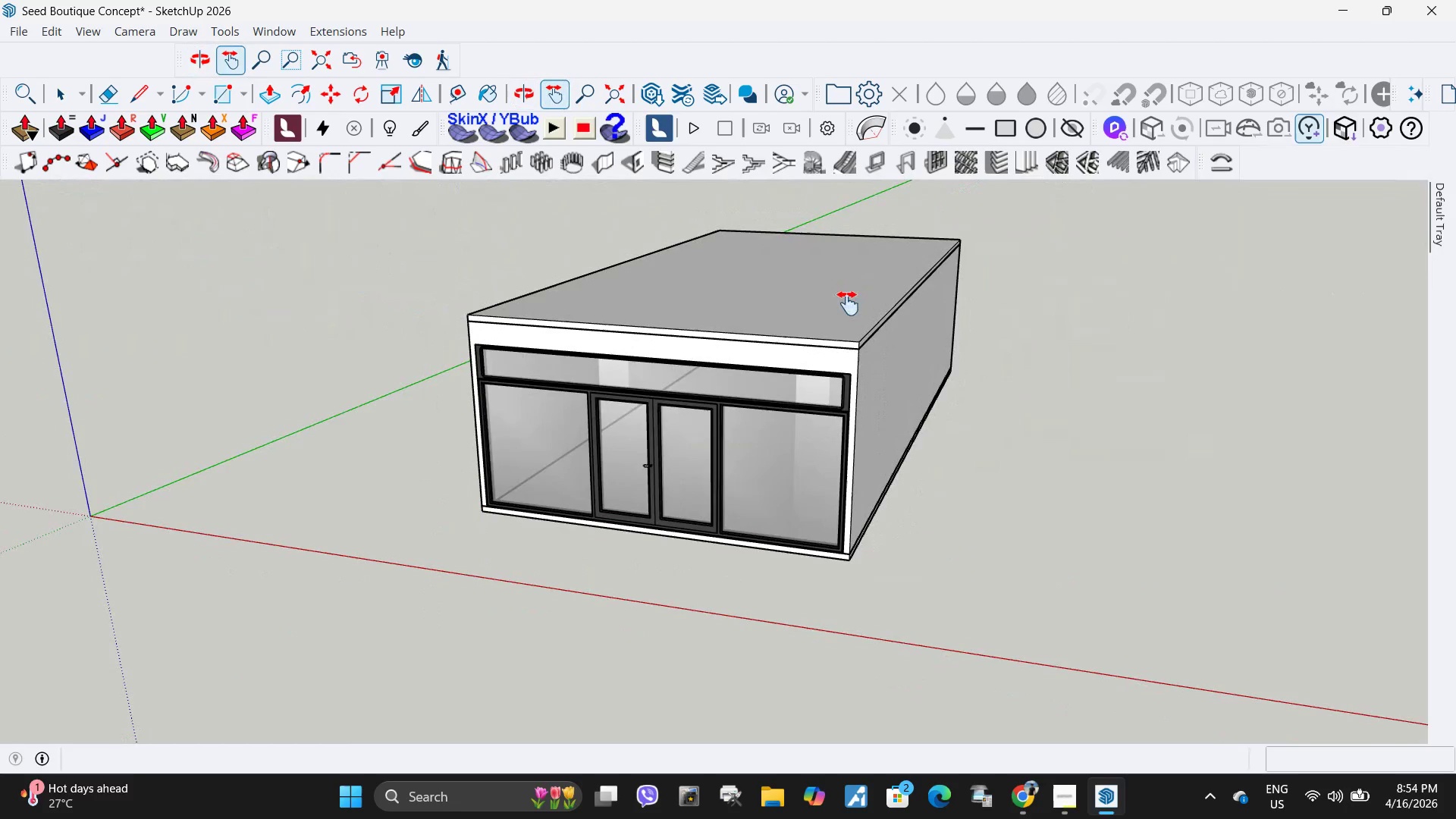 
key(Space)
 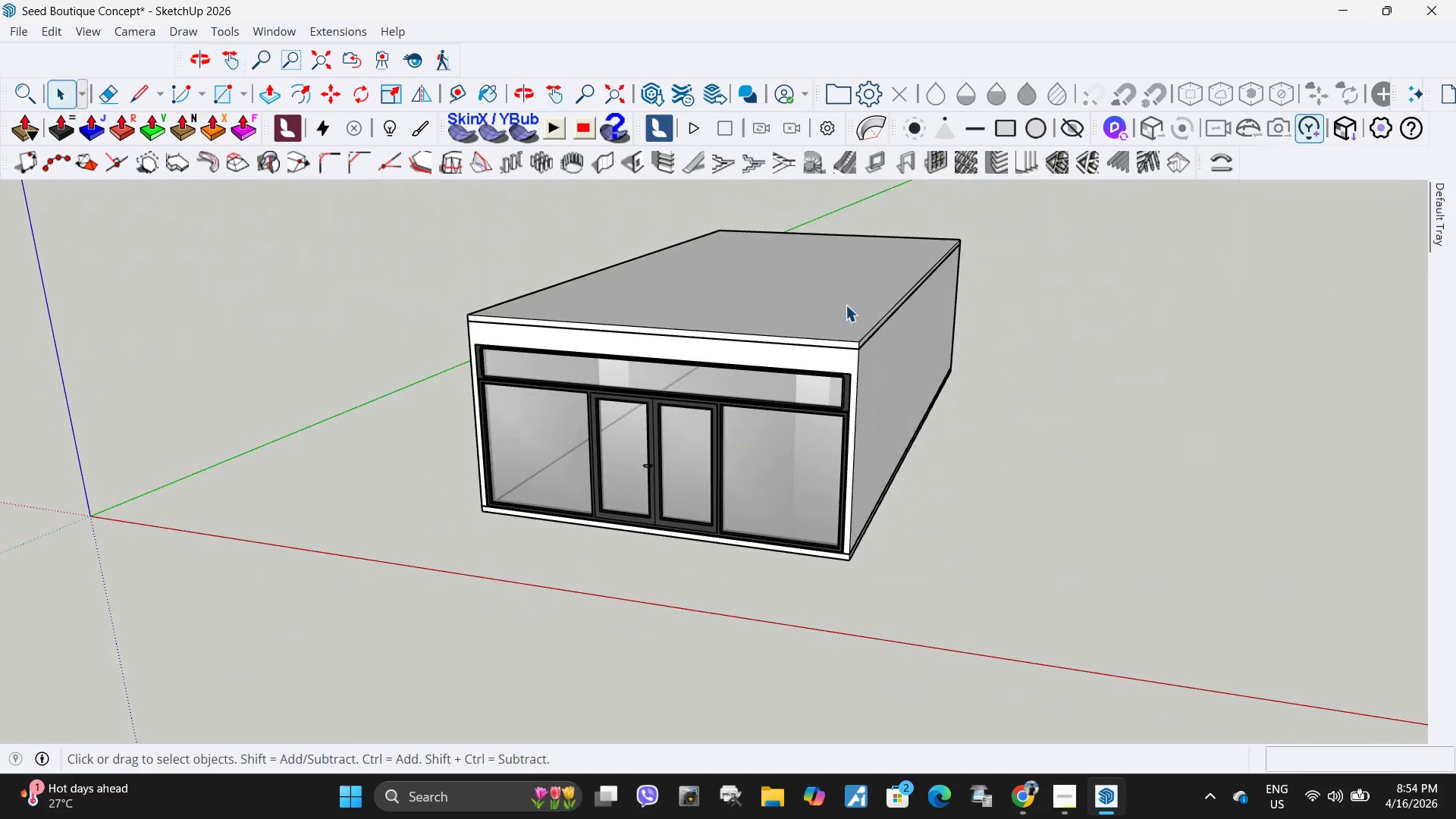 
left_click([846, 305])
 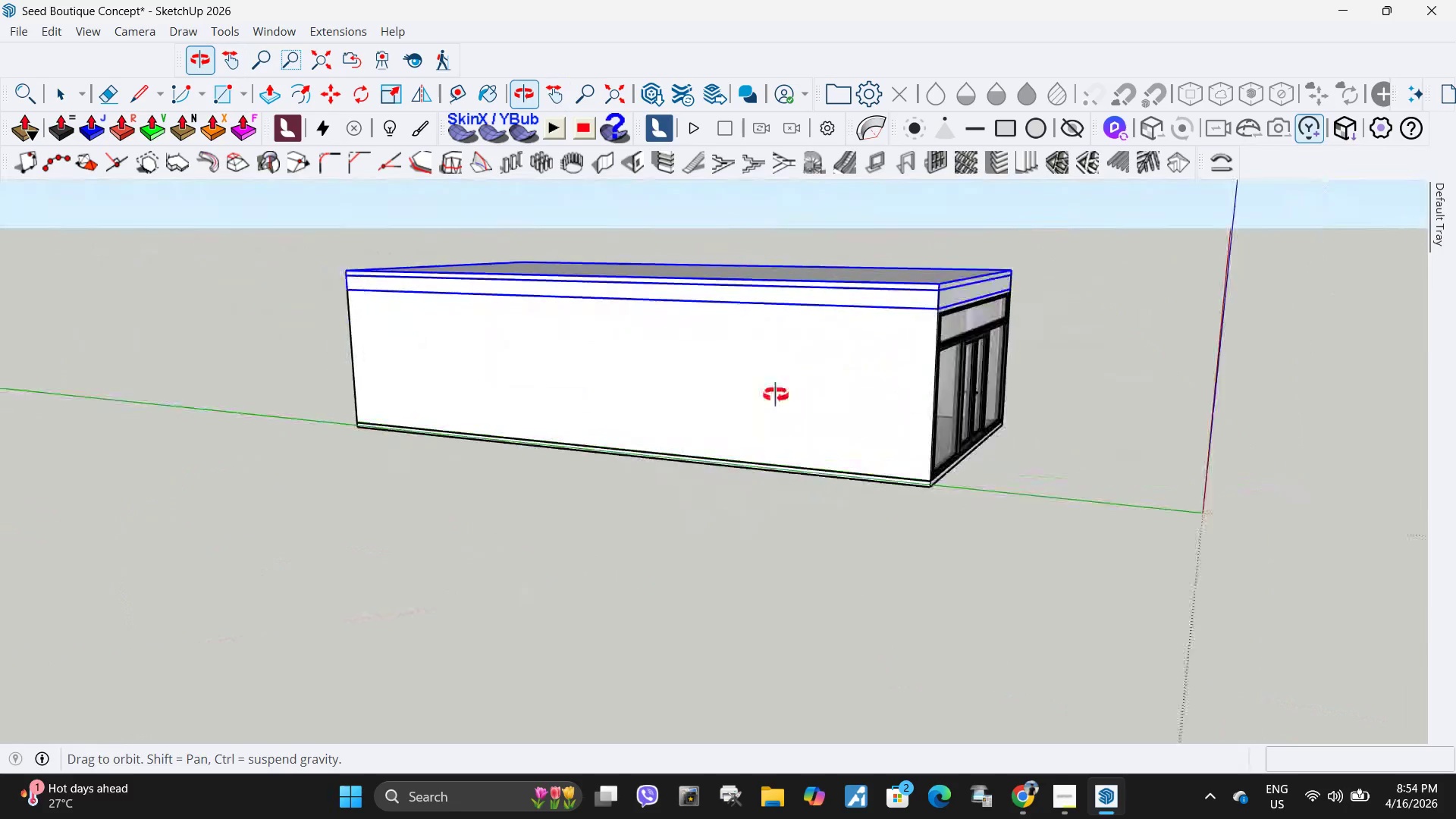 
key(M)
 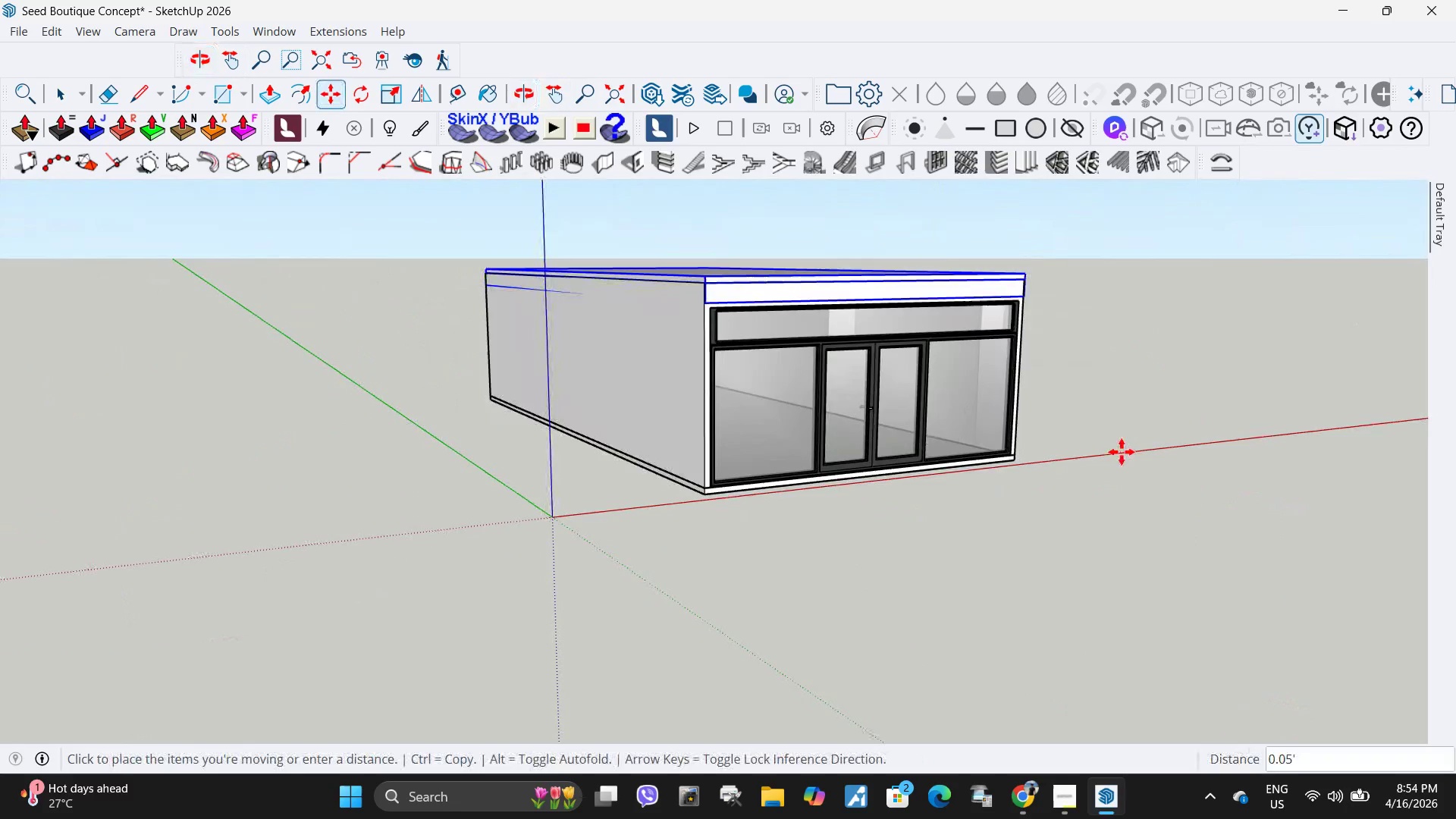 
left_click_drag(start_coordinate=[1120, 452], to_coordinate=[1123, 441])
 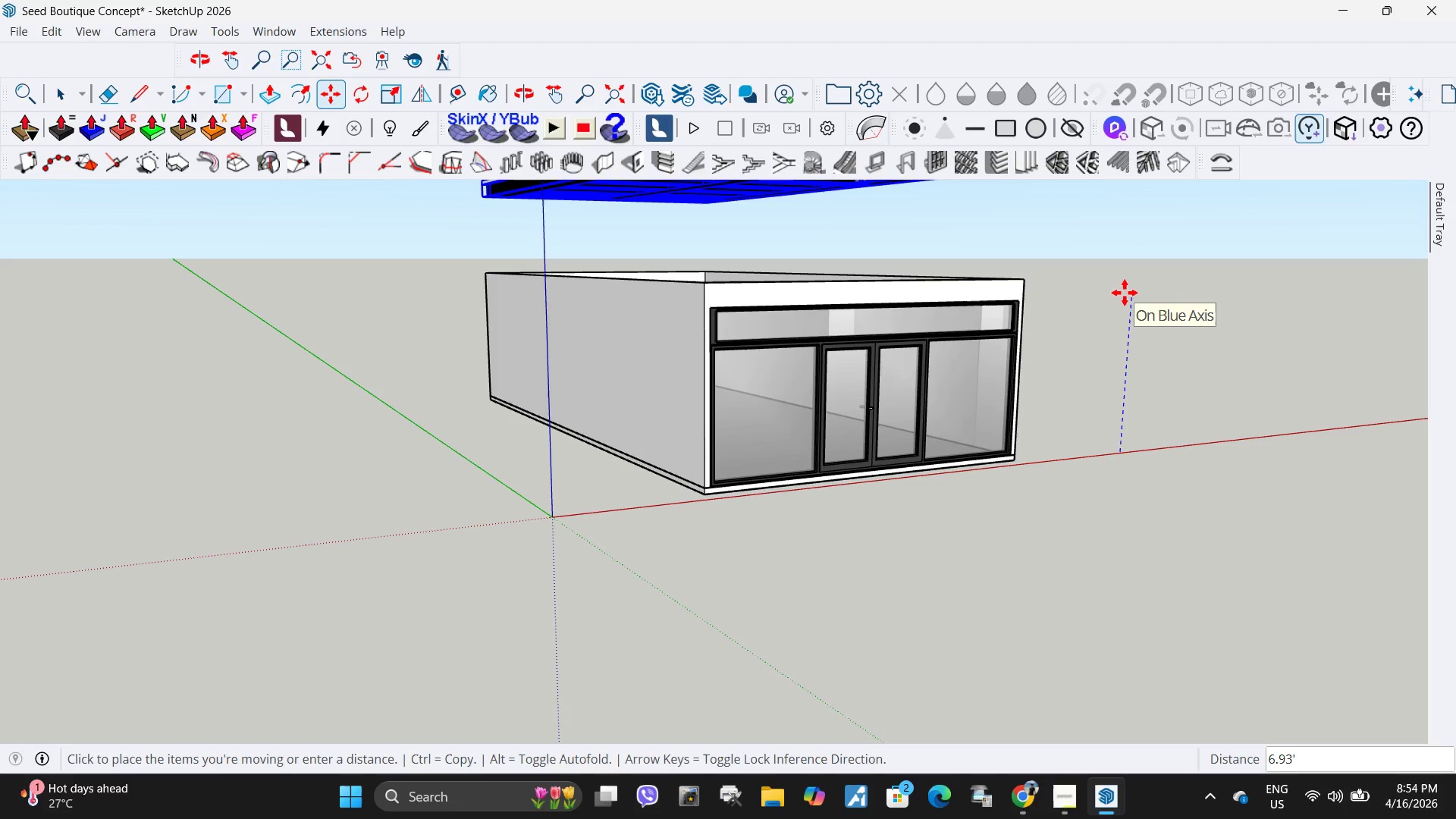 
wait(5.09)
 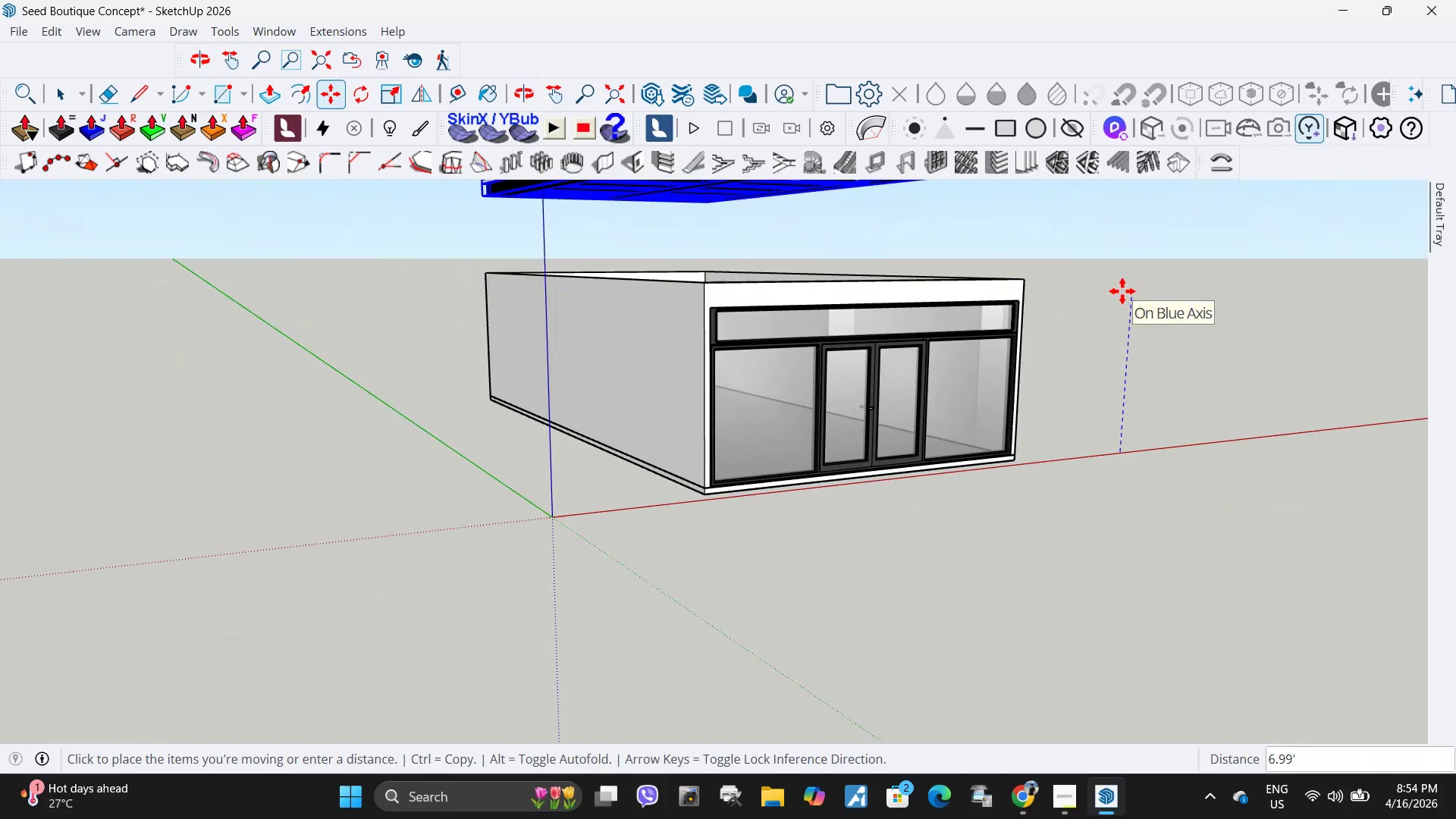 
key(Numpad3)
 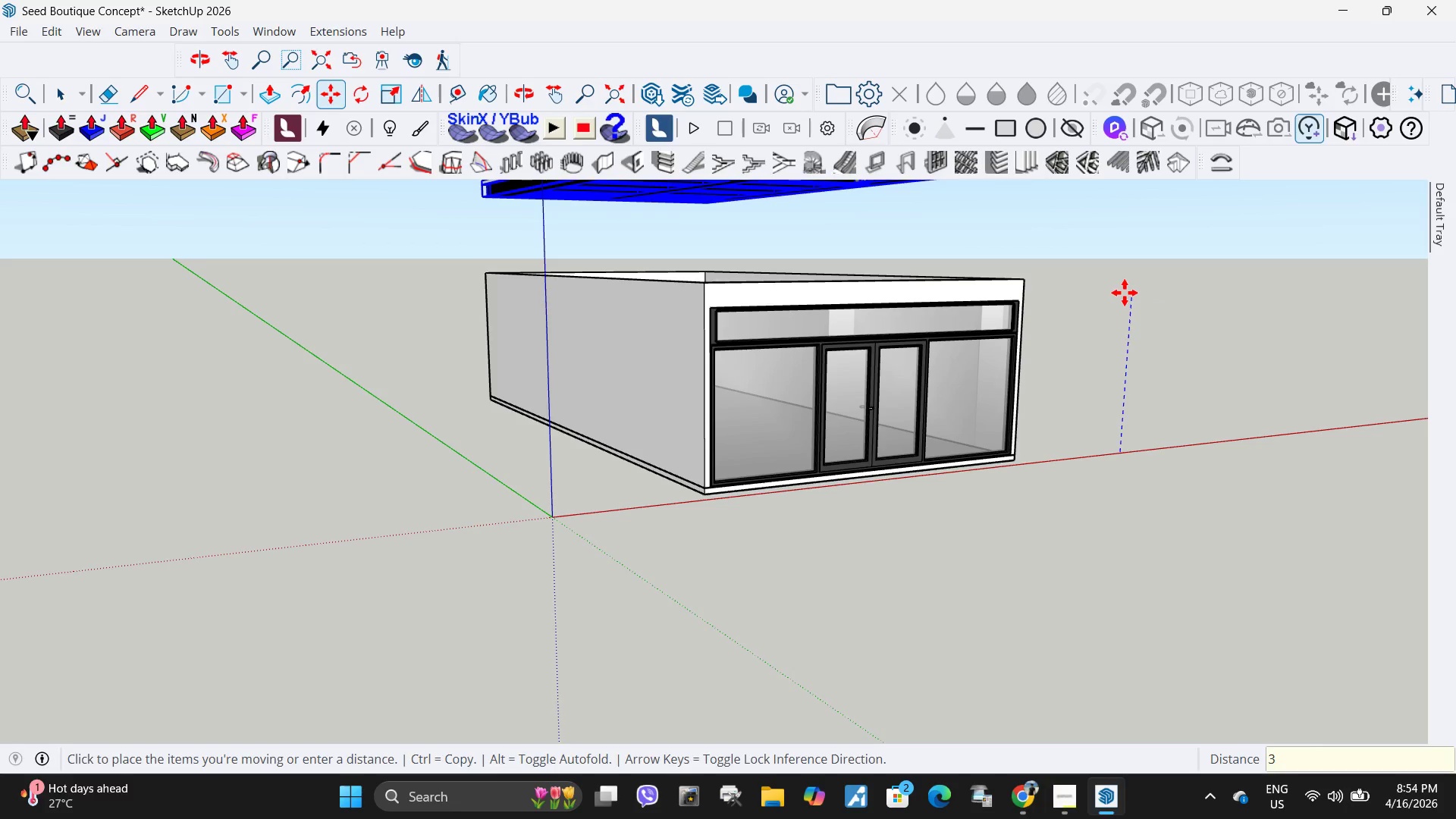 
key(NumpadEnter)
 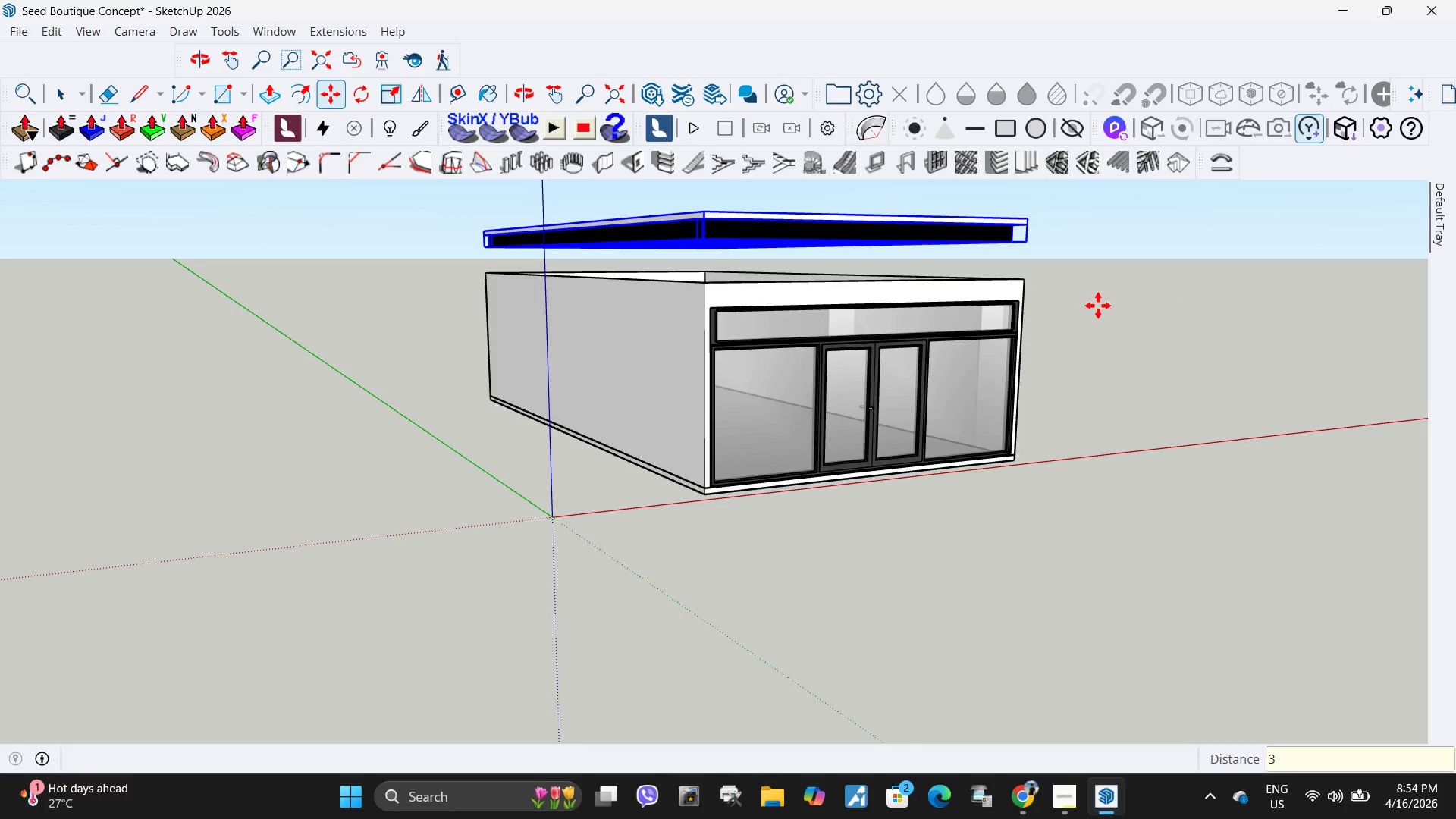 
scroll: coordinate [1078, 315], scroll_direction: down, amount: 1.0
 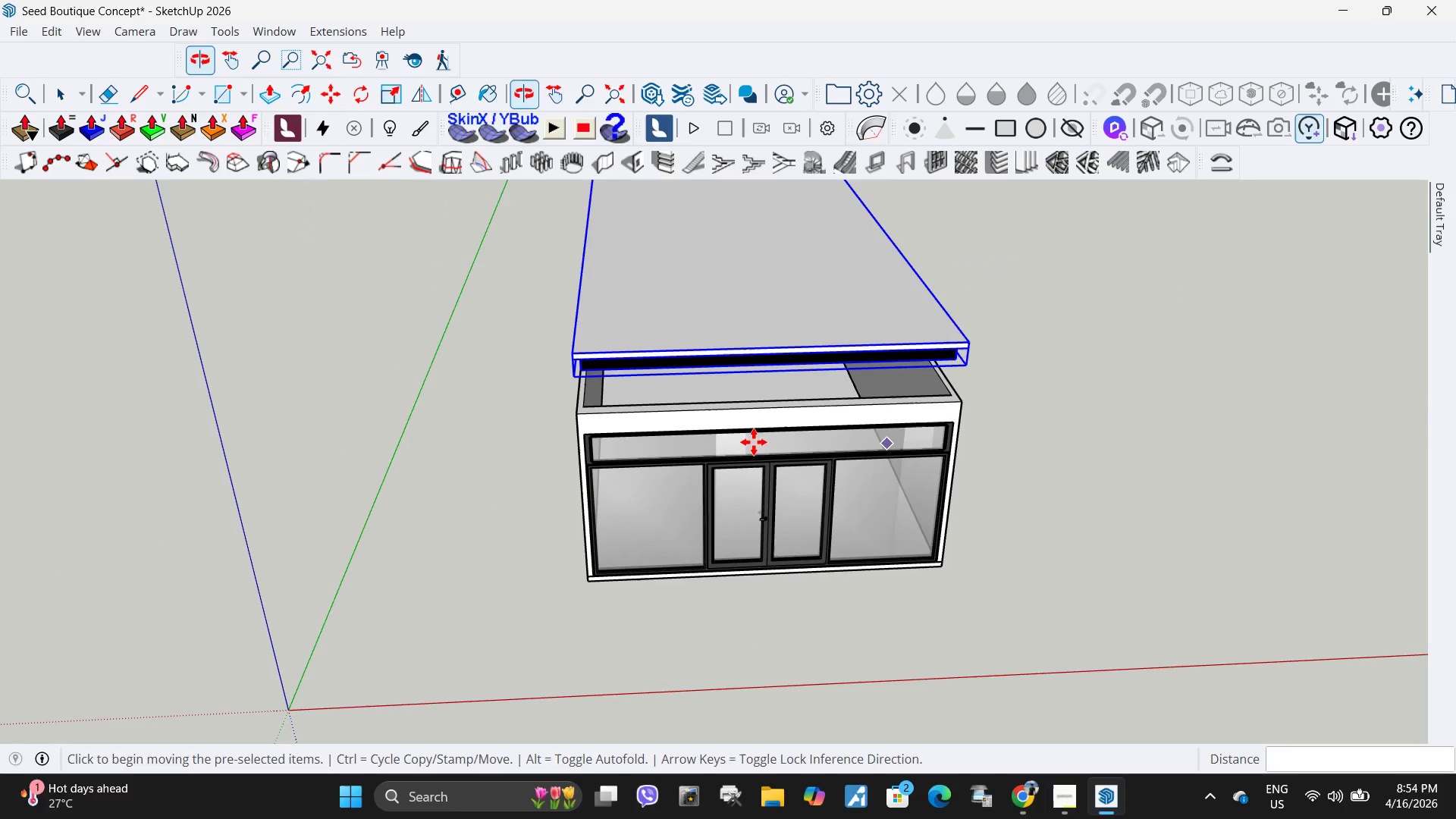 
key(Space)
 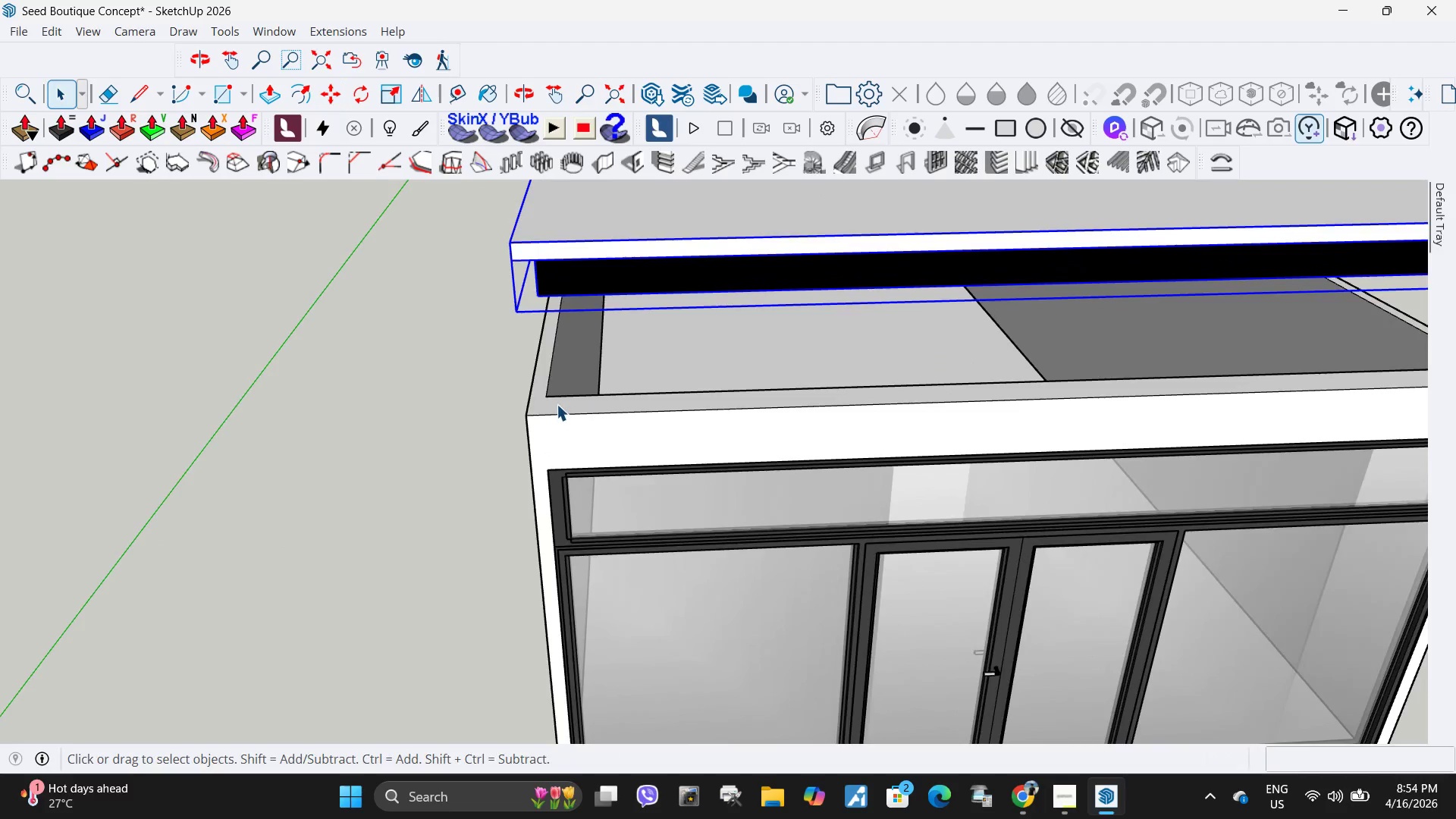 
left_click([557, 404])
 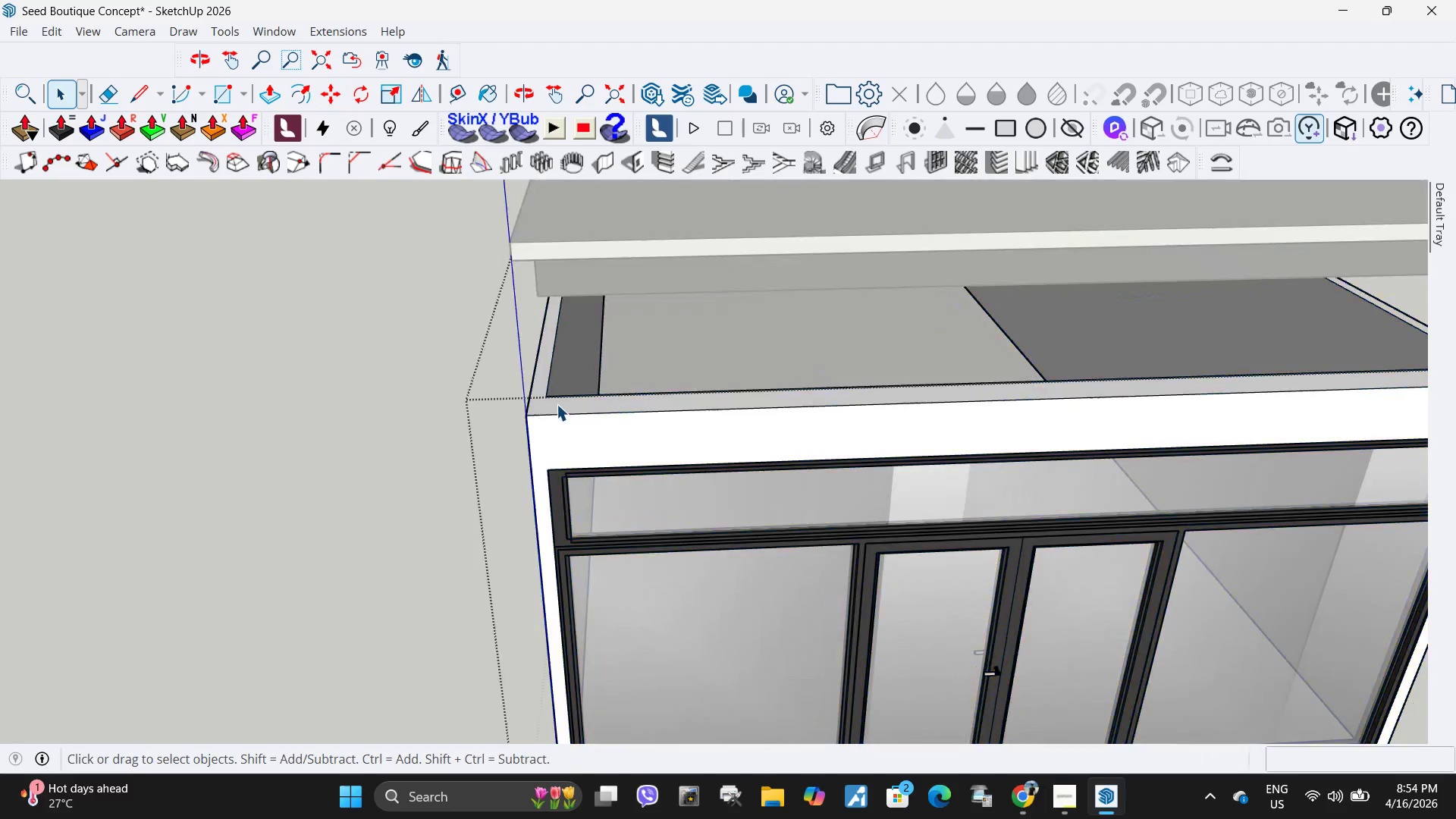 
scroll: coordinate [598, 407], scroll_direction: up, amount: 9.0
 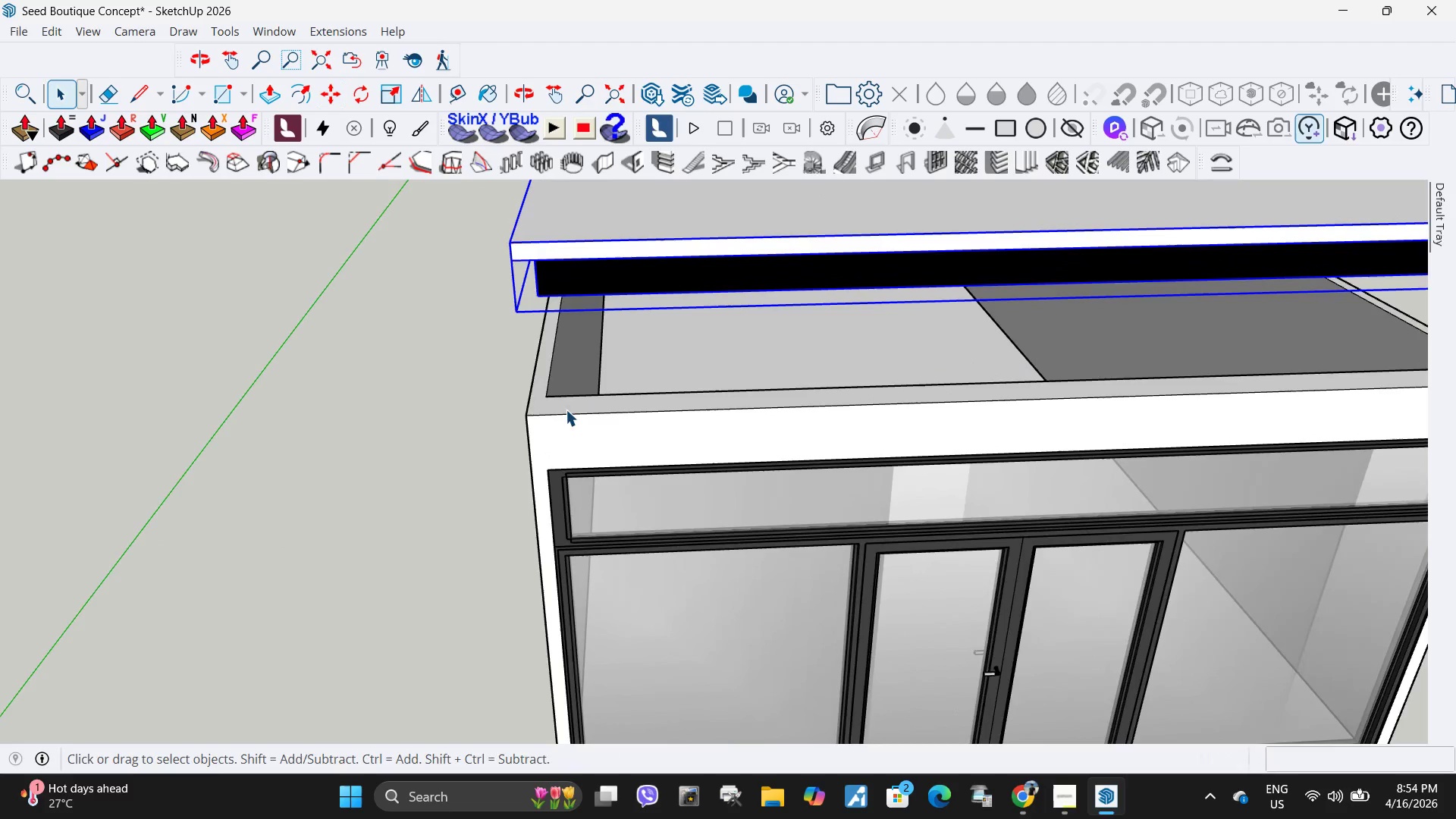 
double_click([557, 404])
 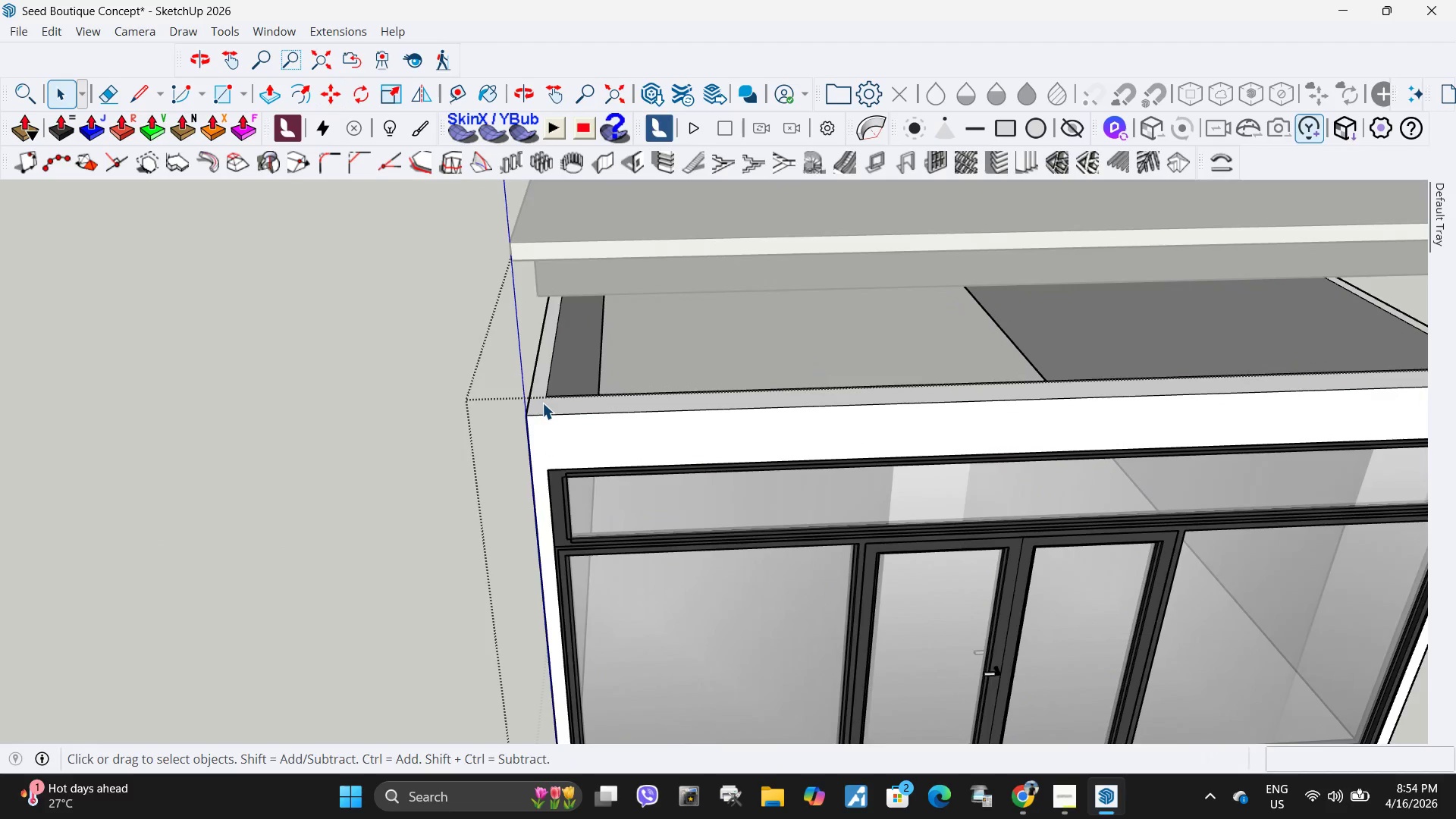 
triple_click([542, 403])
 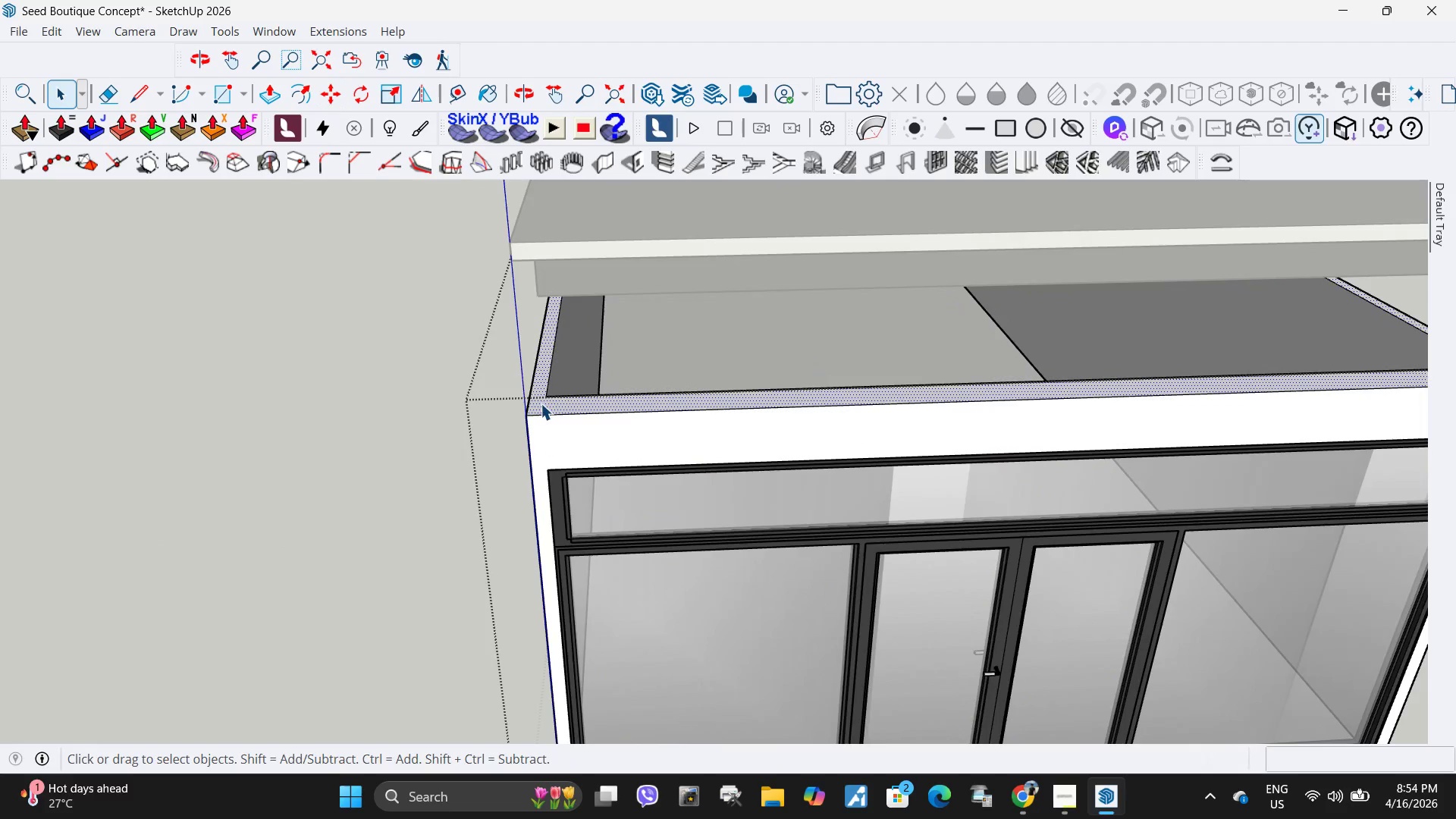 
key(P)
 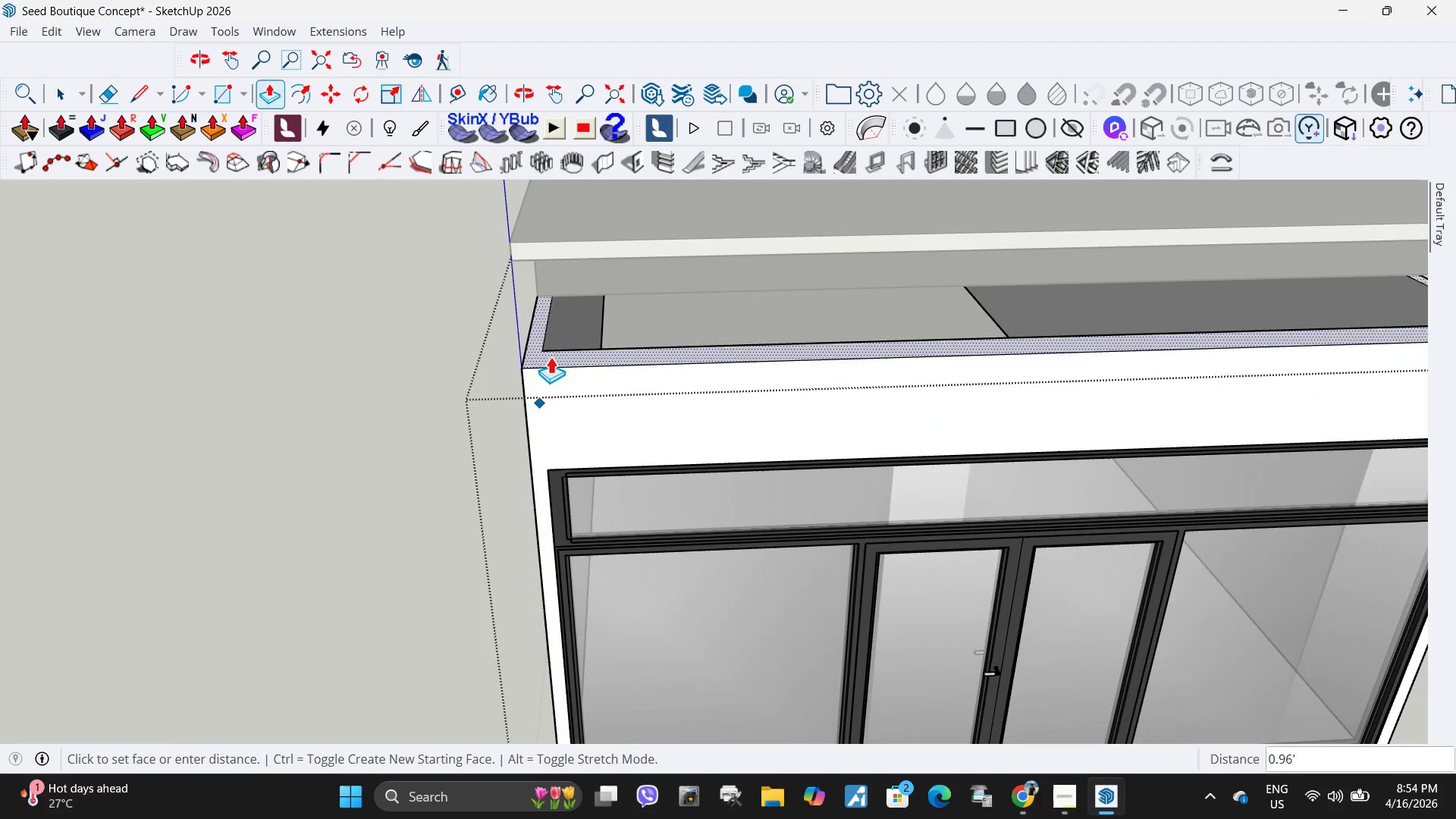 
key(Numpad3)
 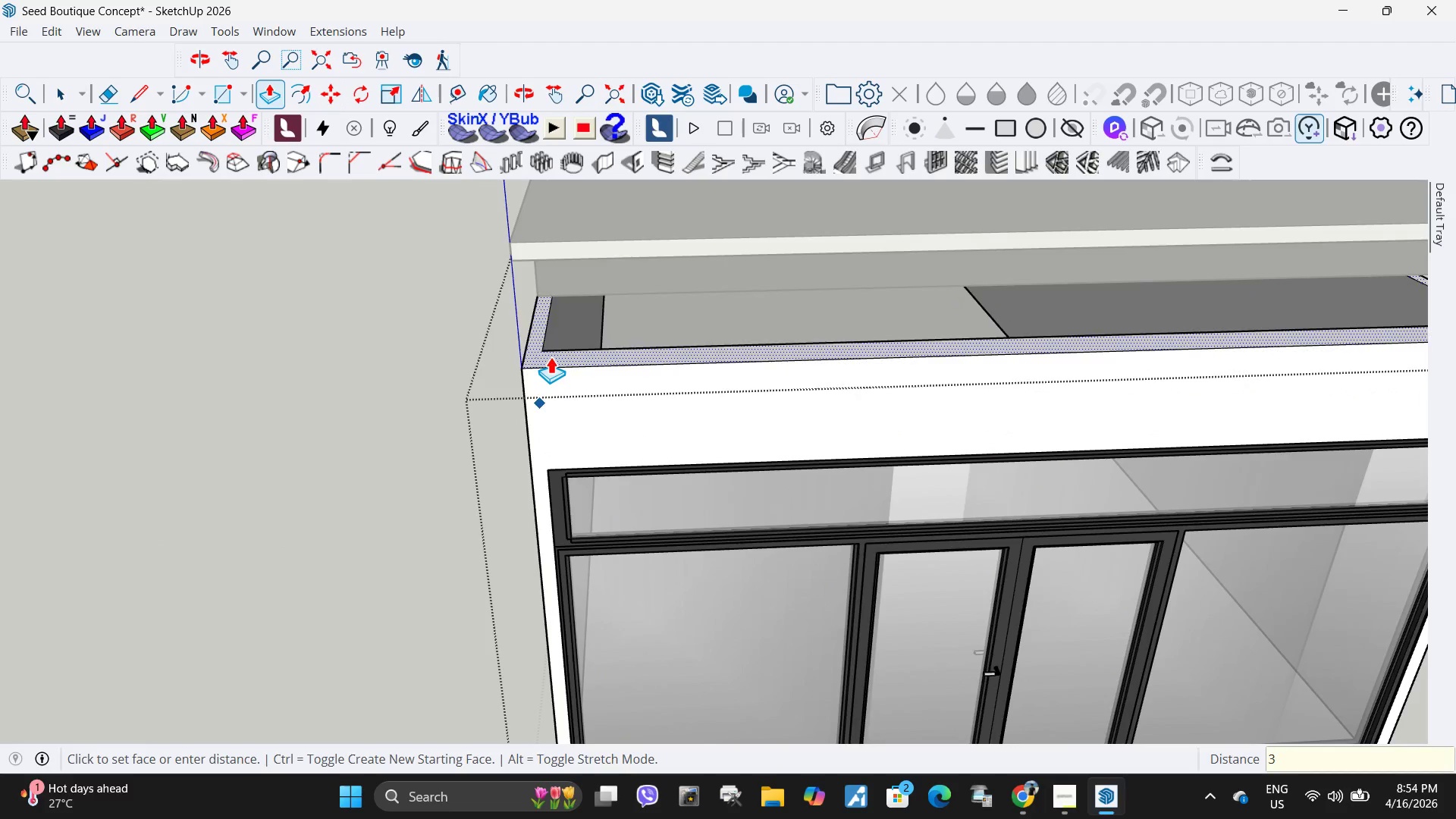 
key(NumpadEnter)
 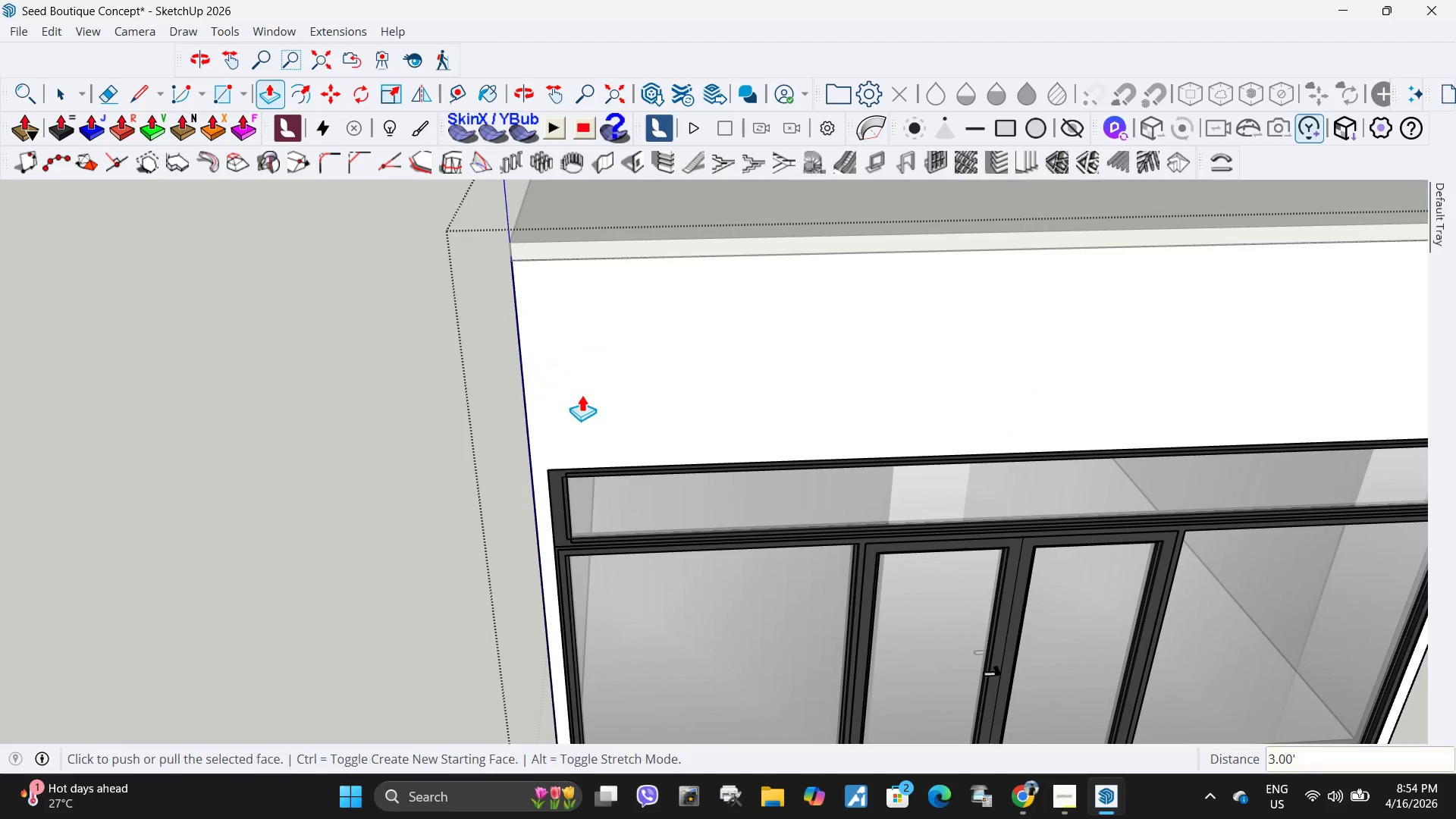 
key(Space)
 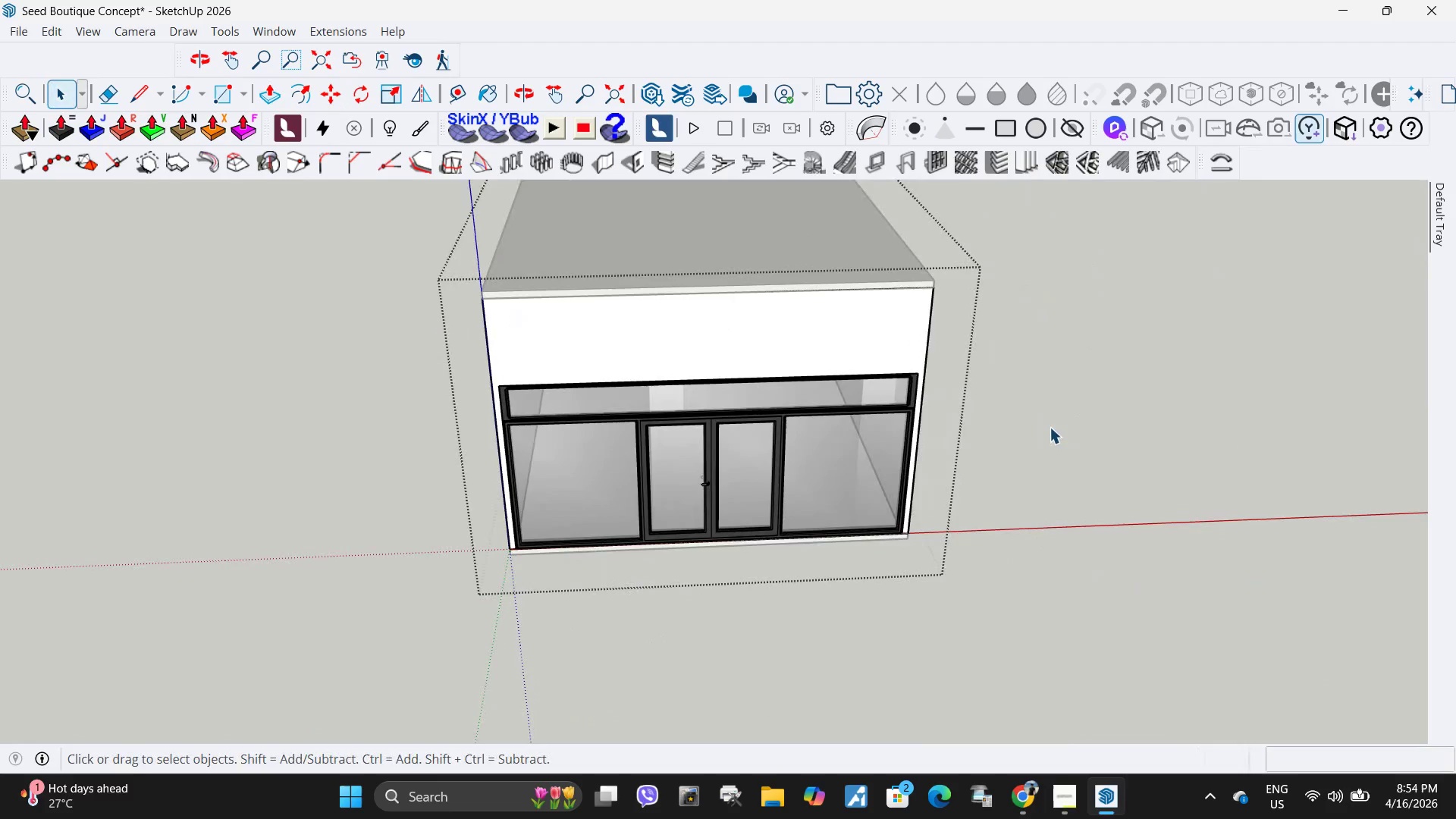 
scroll: coordinate [419, 305], scroll_direction: down, amount: 9.0
 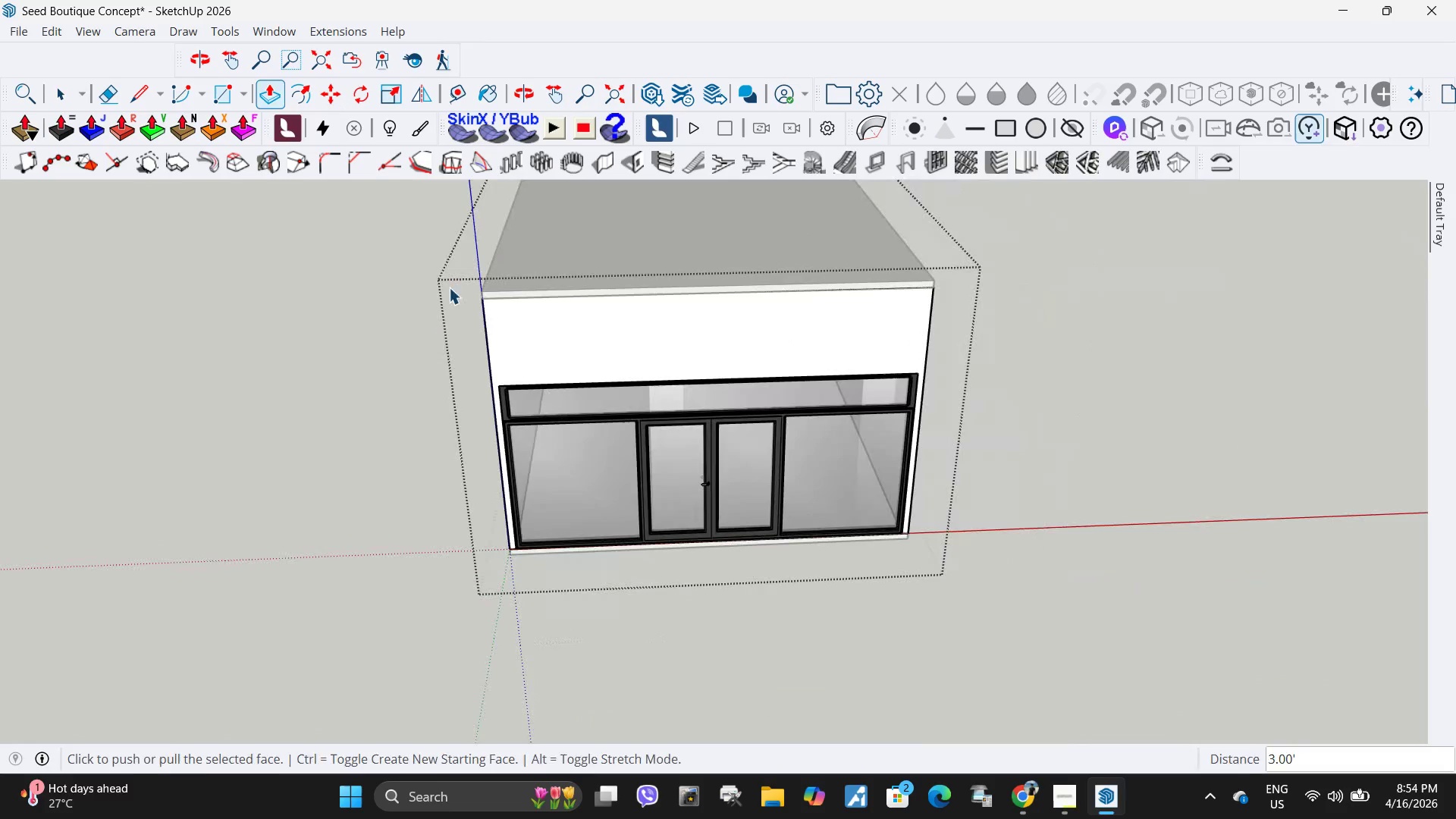 
left_click([1050, 427])
 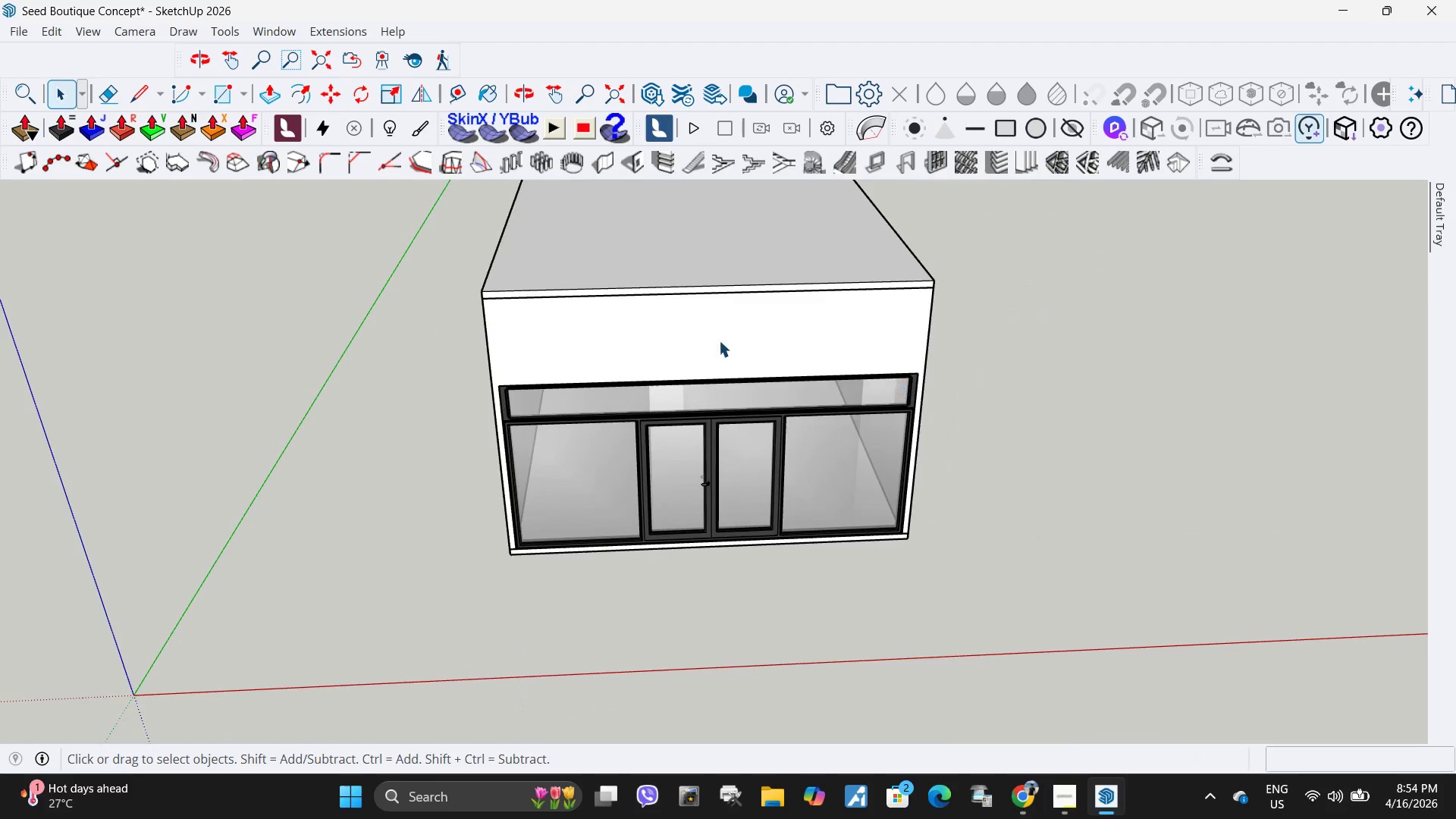 
key(Control+Z)
 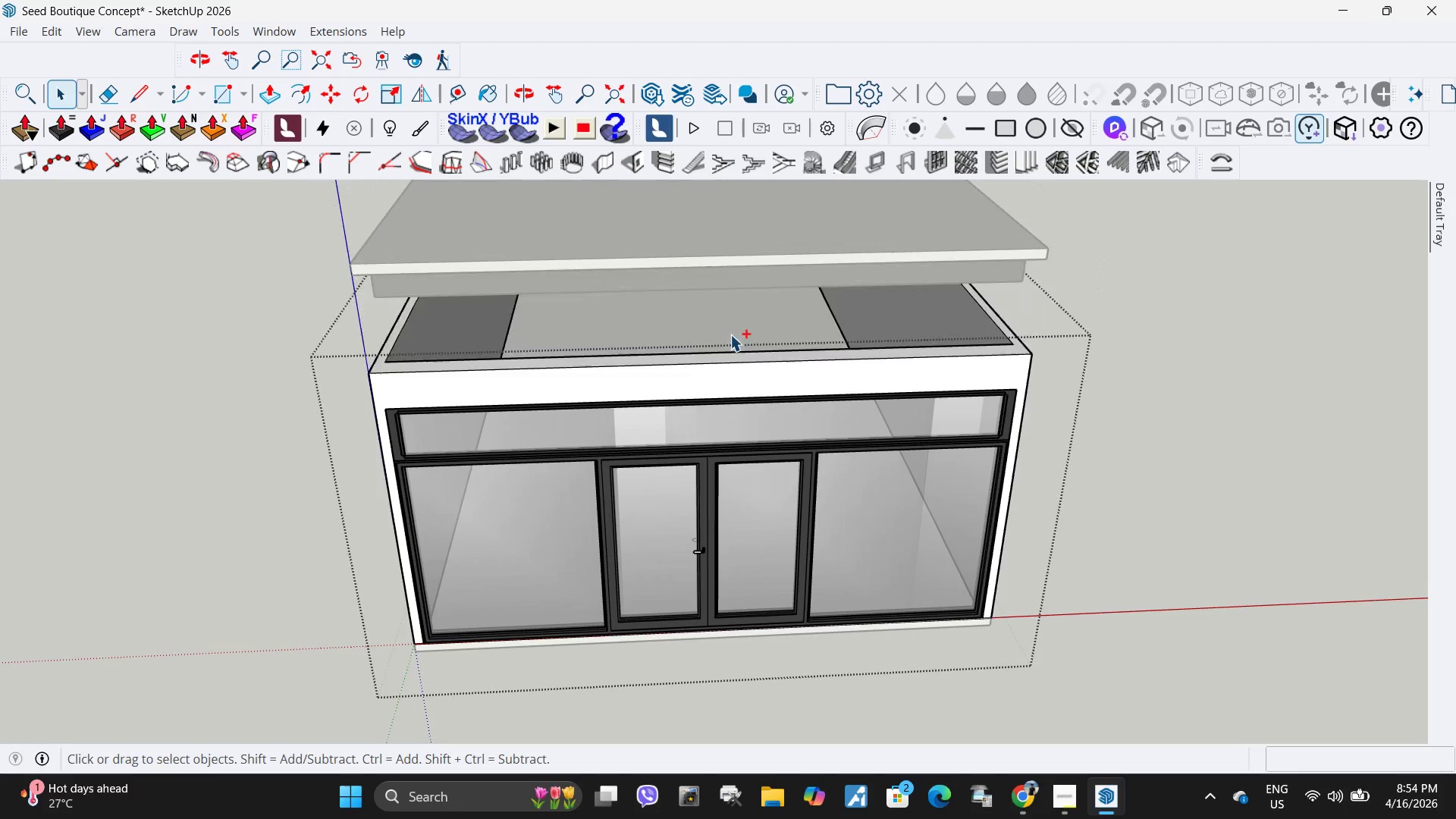 
scroll: coordinate [718, 340], scroll_direction: up, amount: 4.0
 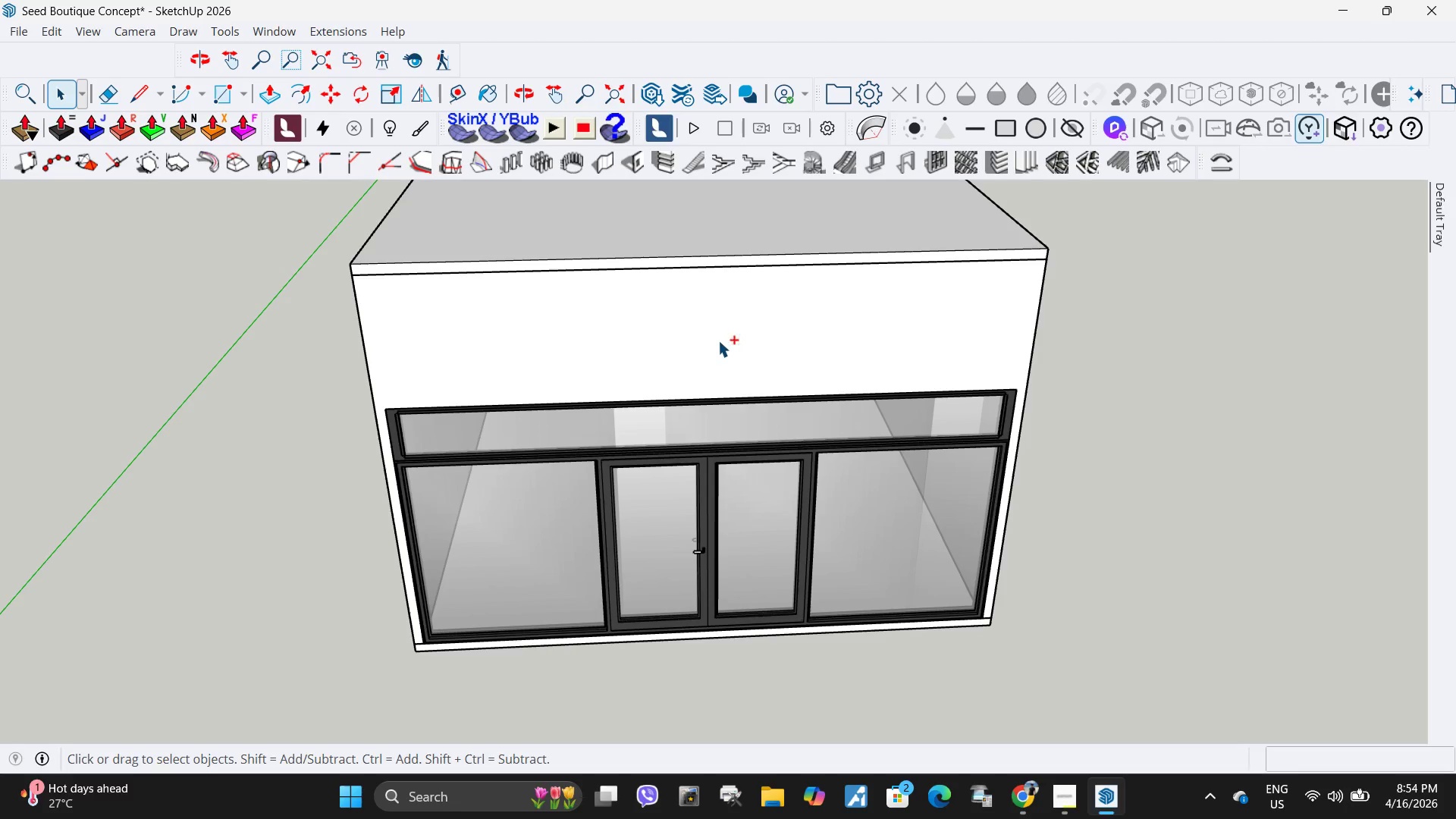 
key(Control+Z)
 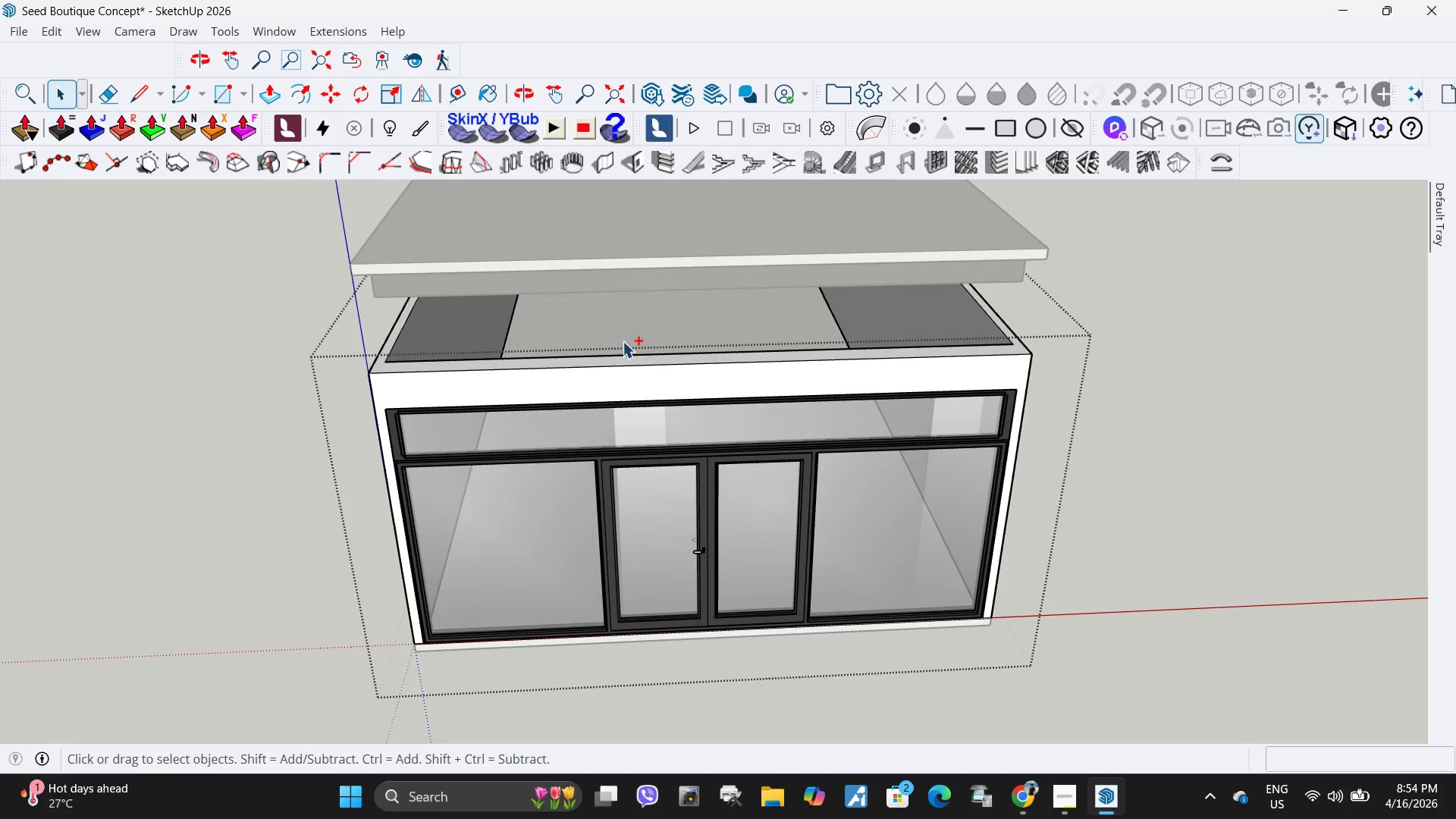 
key(Control+Z)
 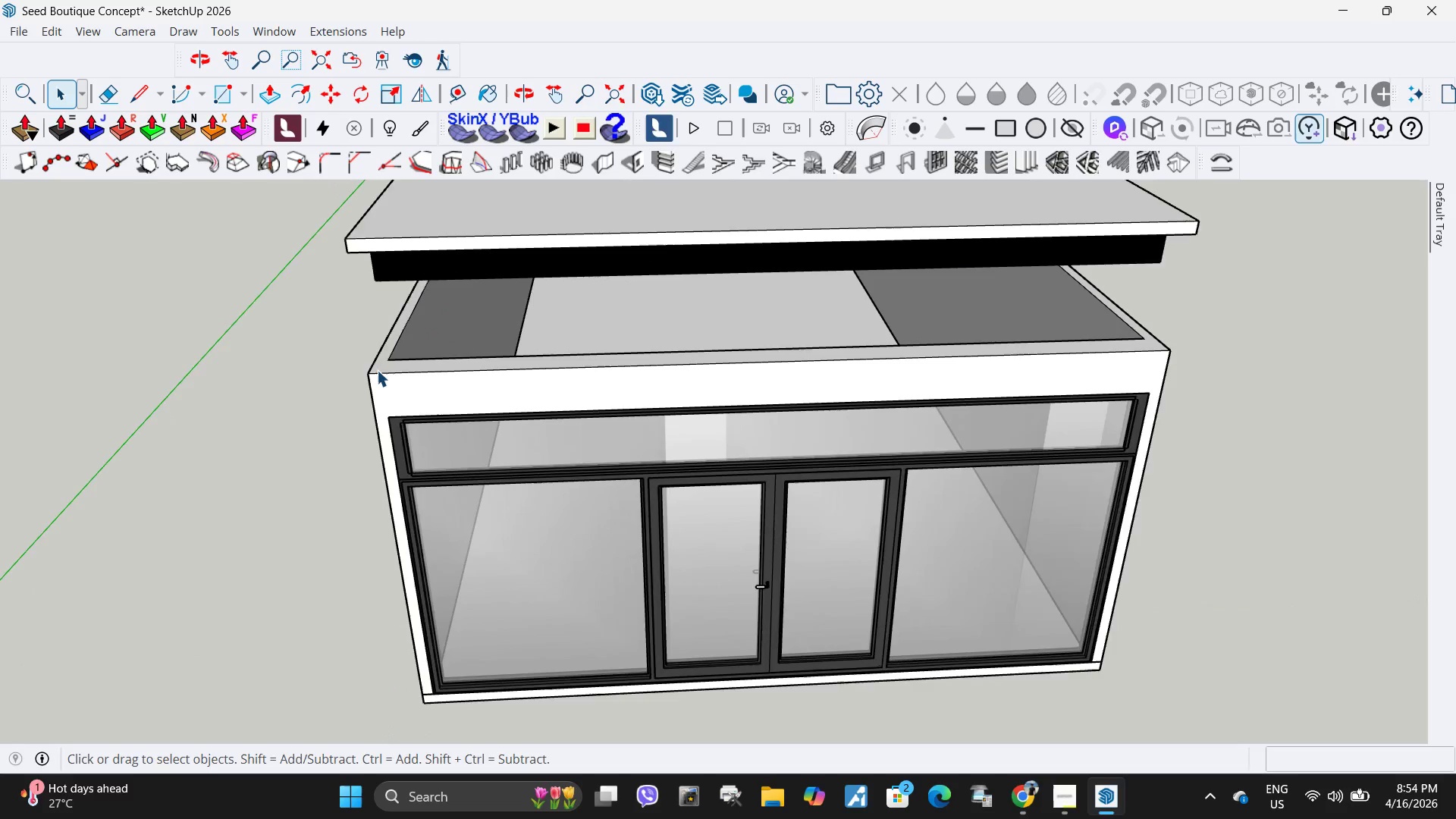 
left_click([391, 363])
 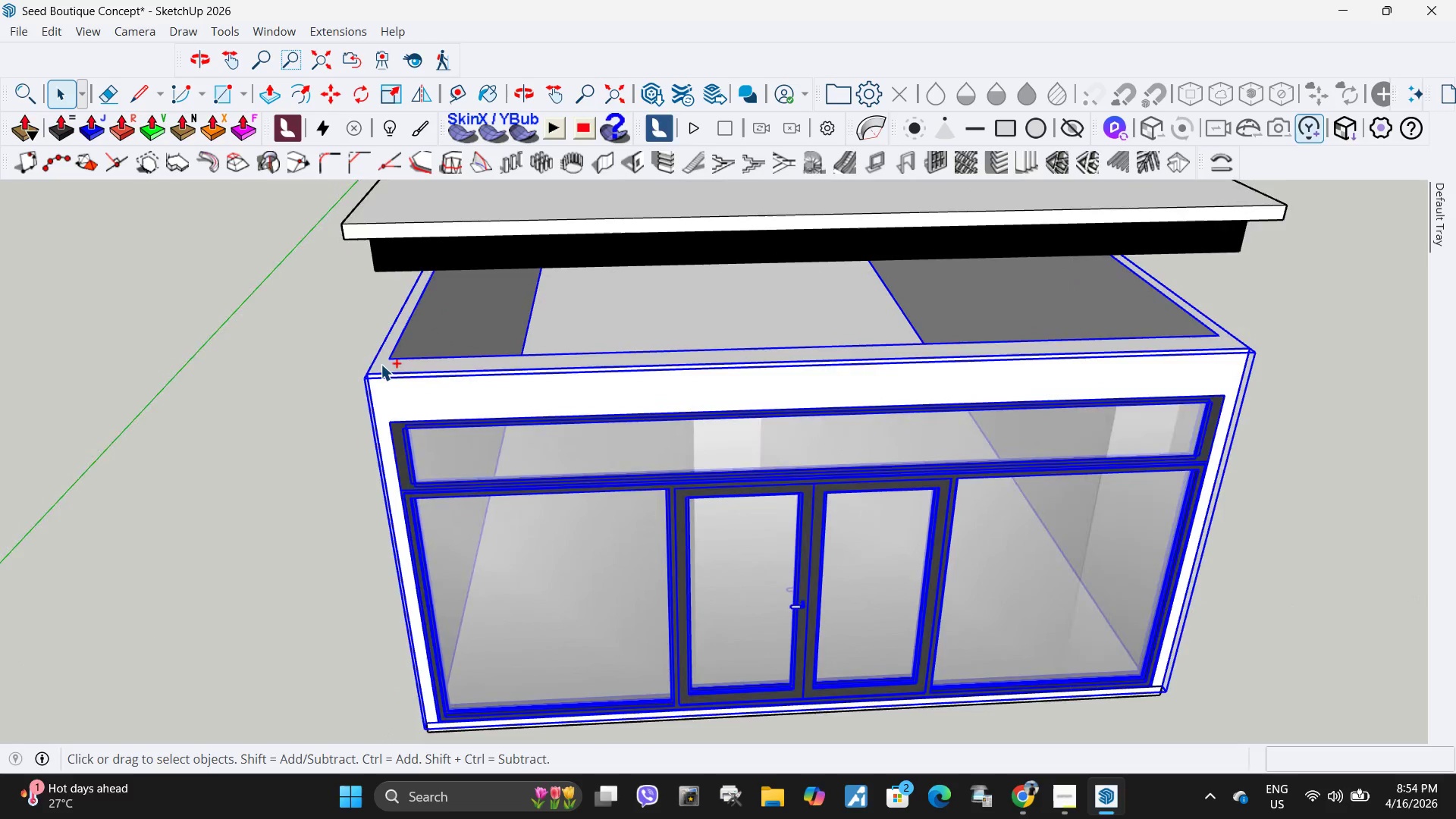 
scroll: coordinate [377, 370], scroll_direction: up, amount: 3.0
 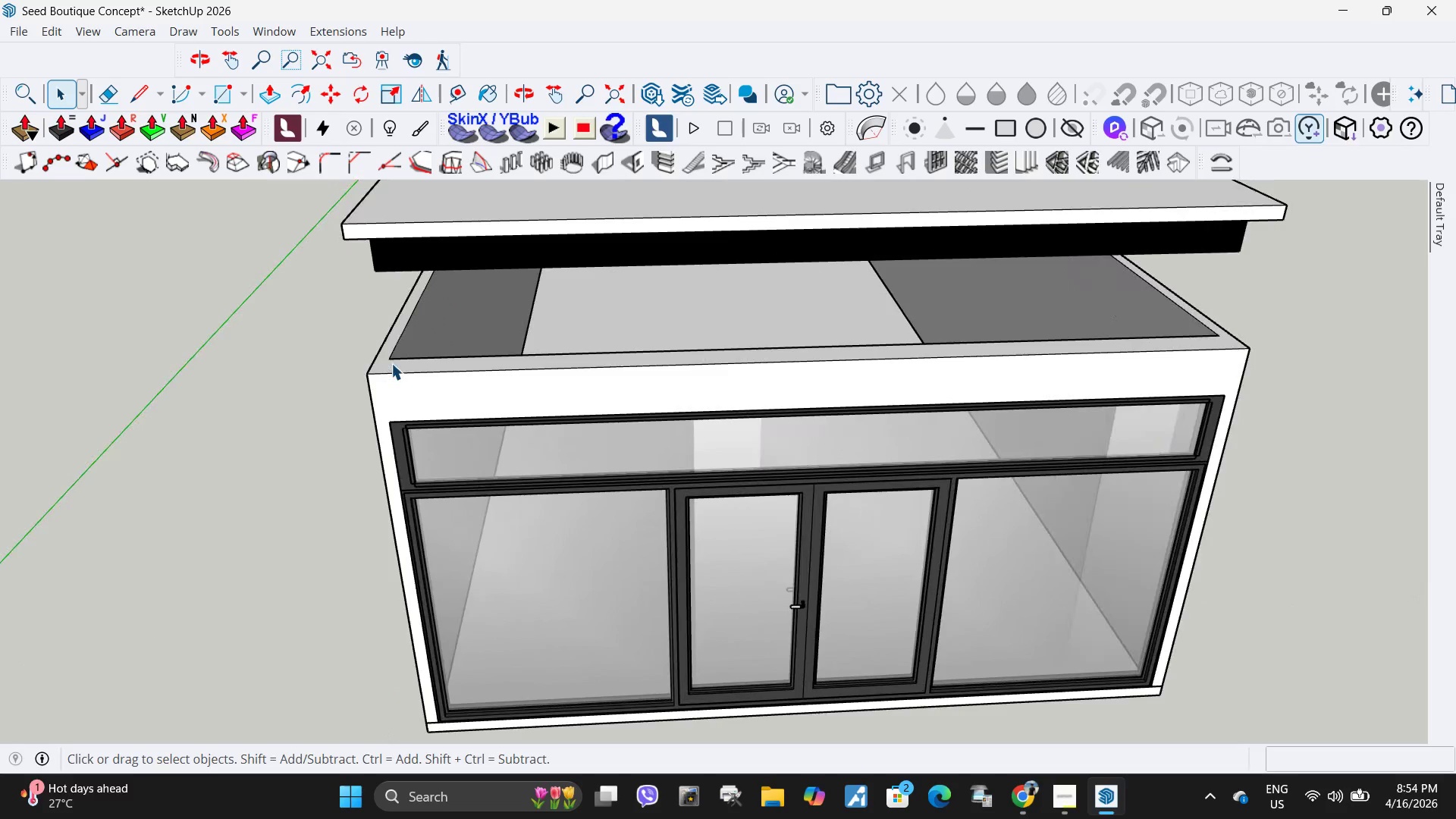 
key(Control+Z)
 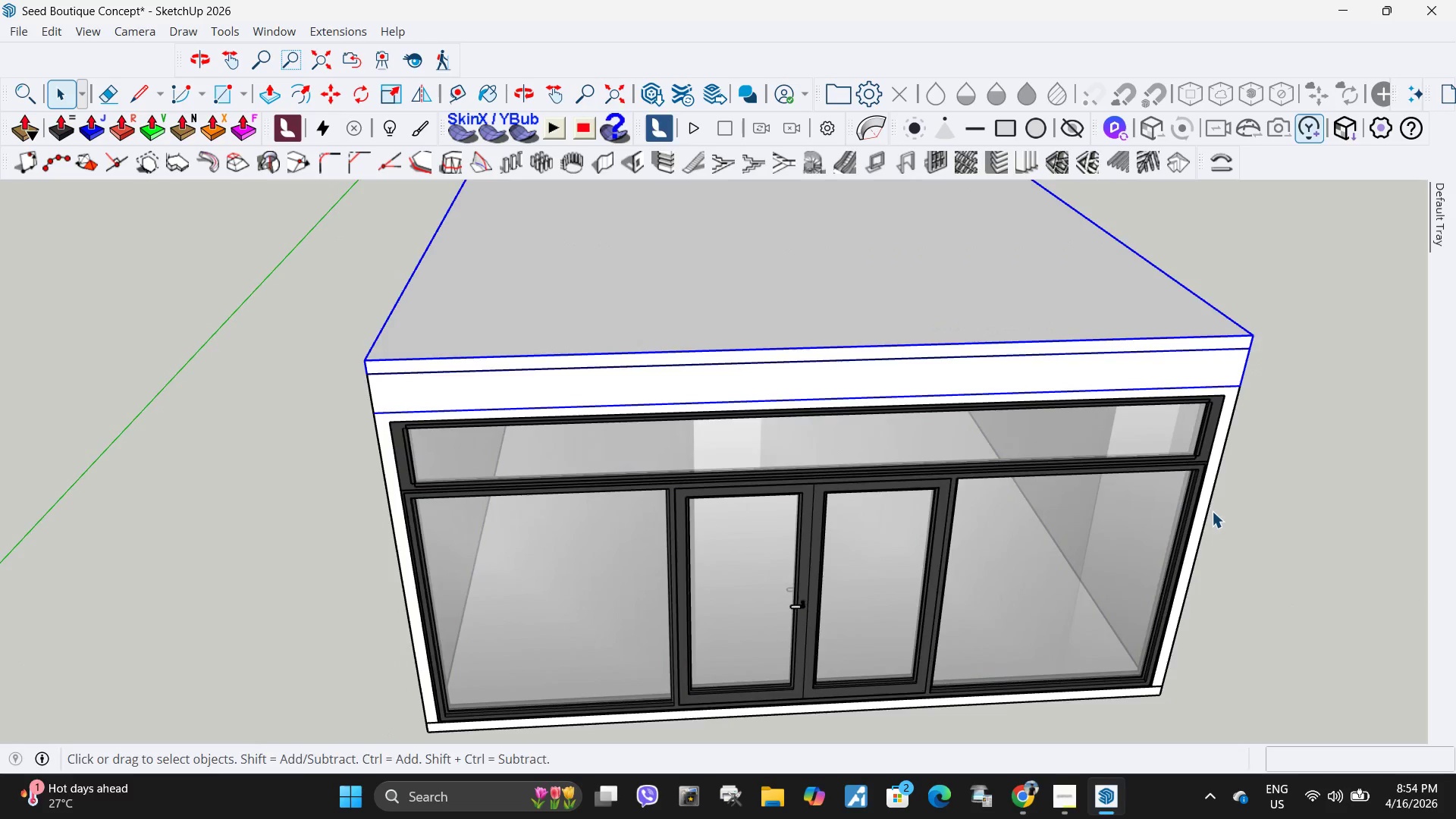 
key(M)
 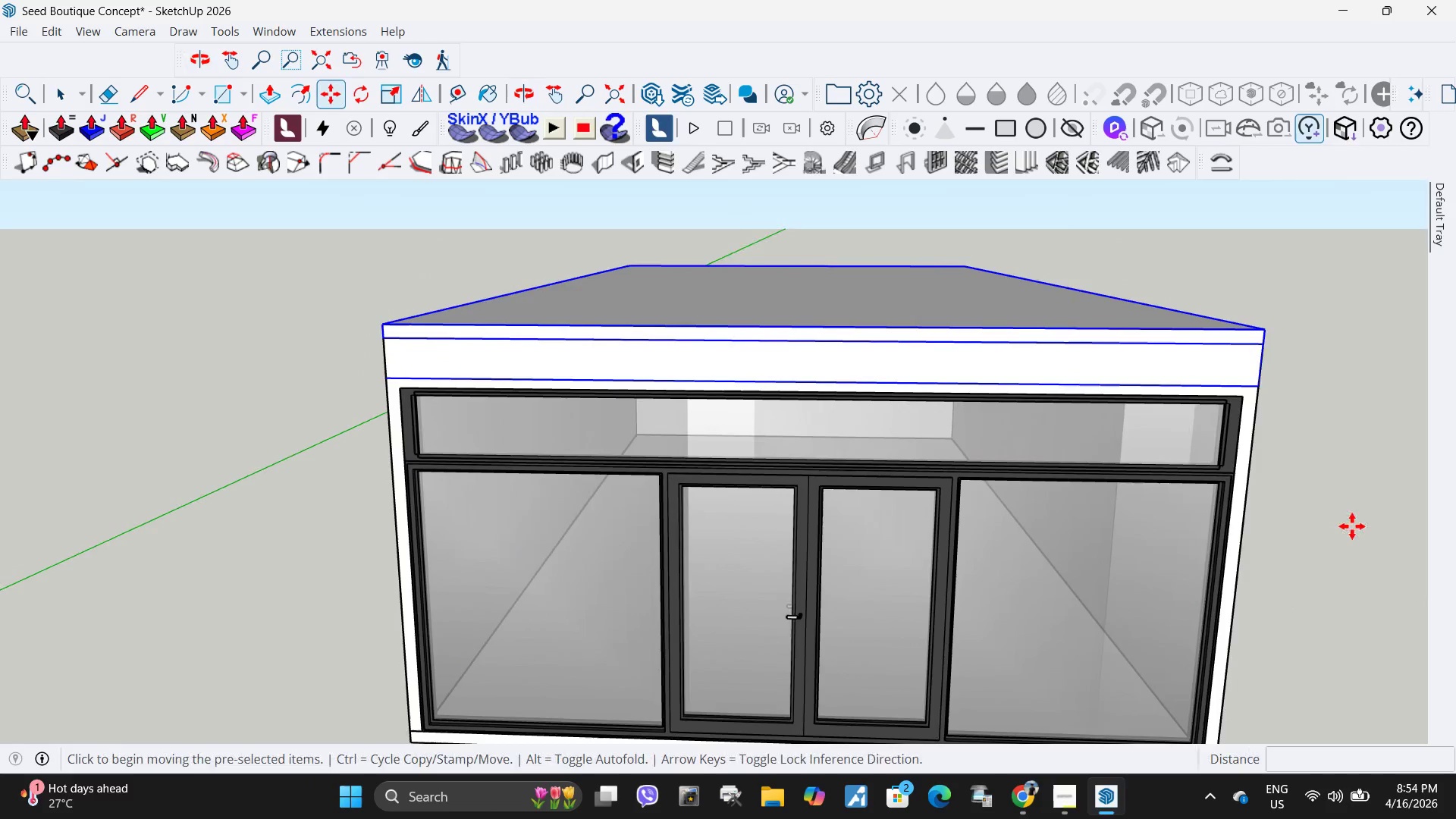 
left_click([1352, 526])
 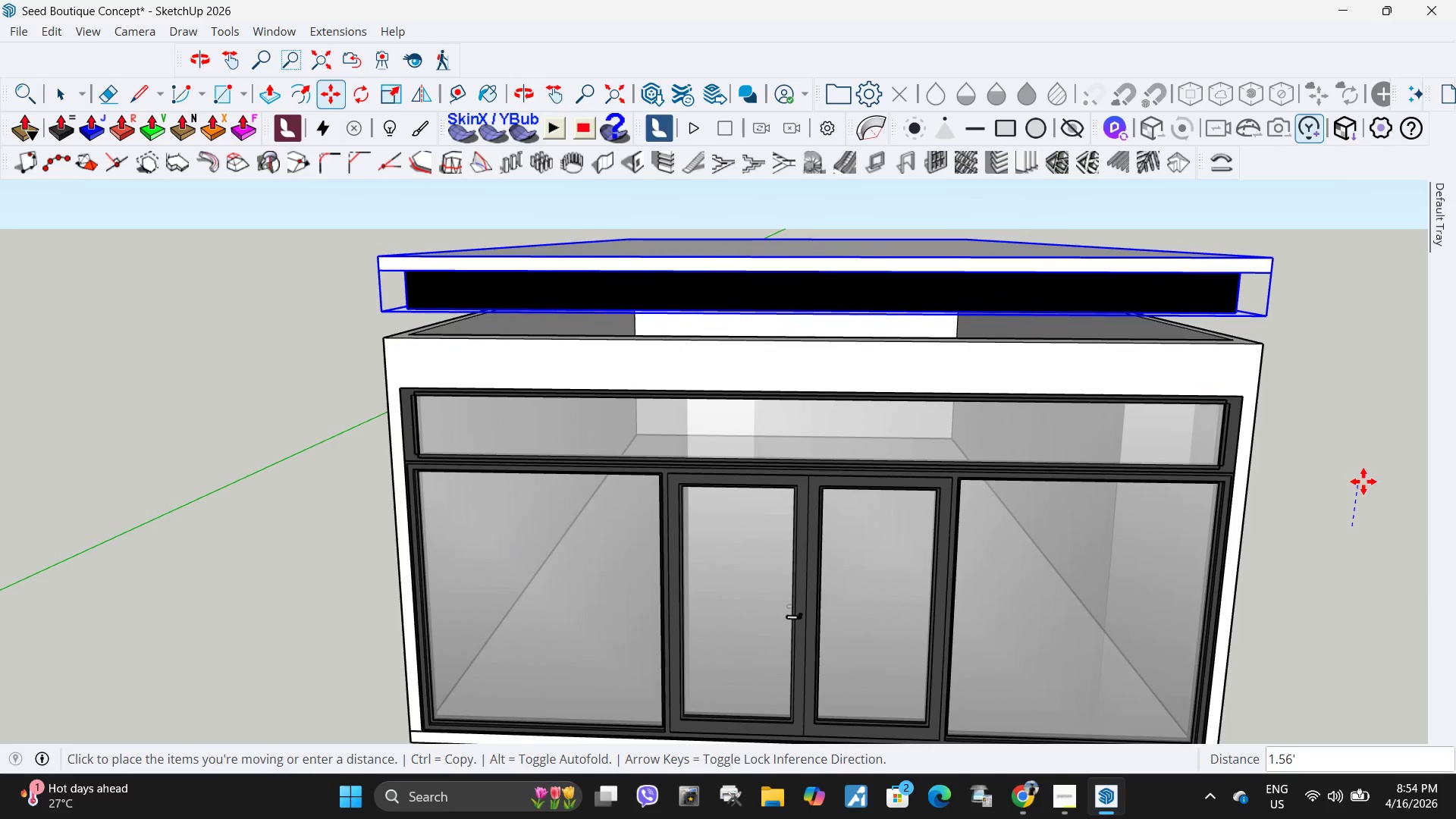 
key(Numpad1)
 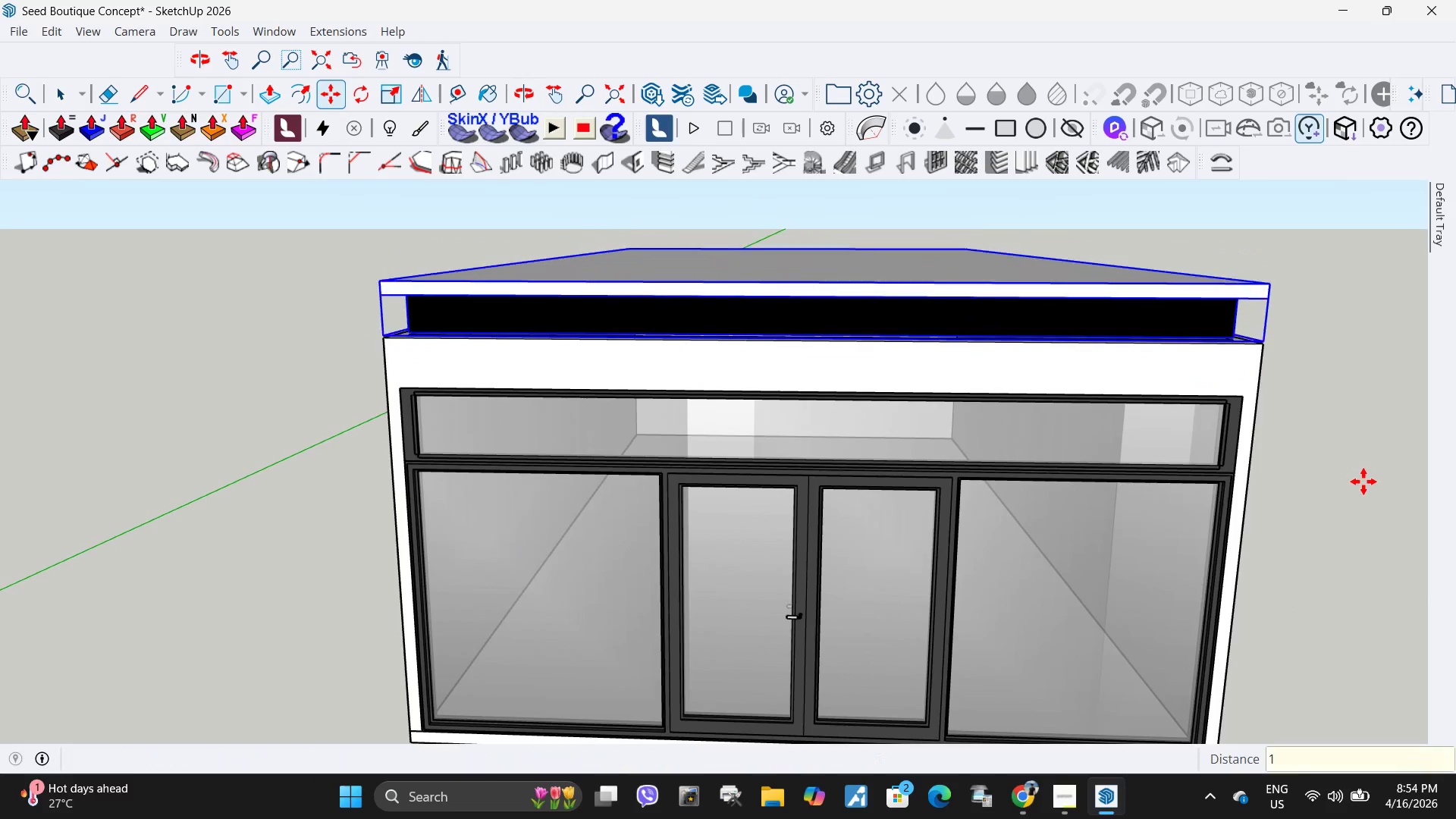 
key(NumpadEnter)
 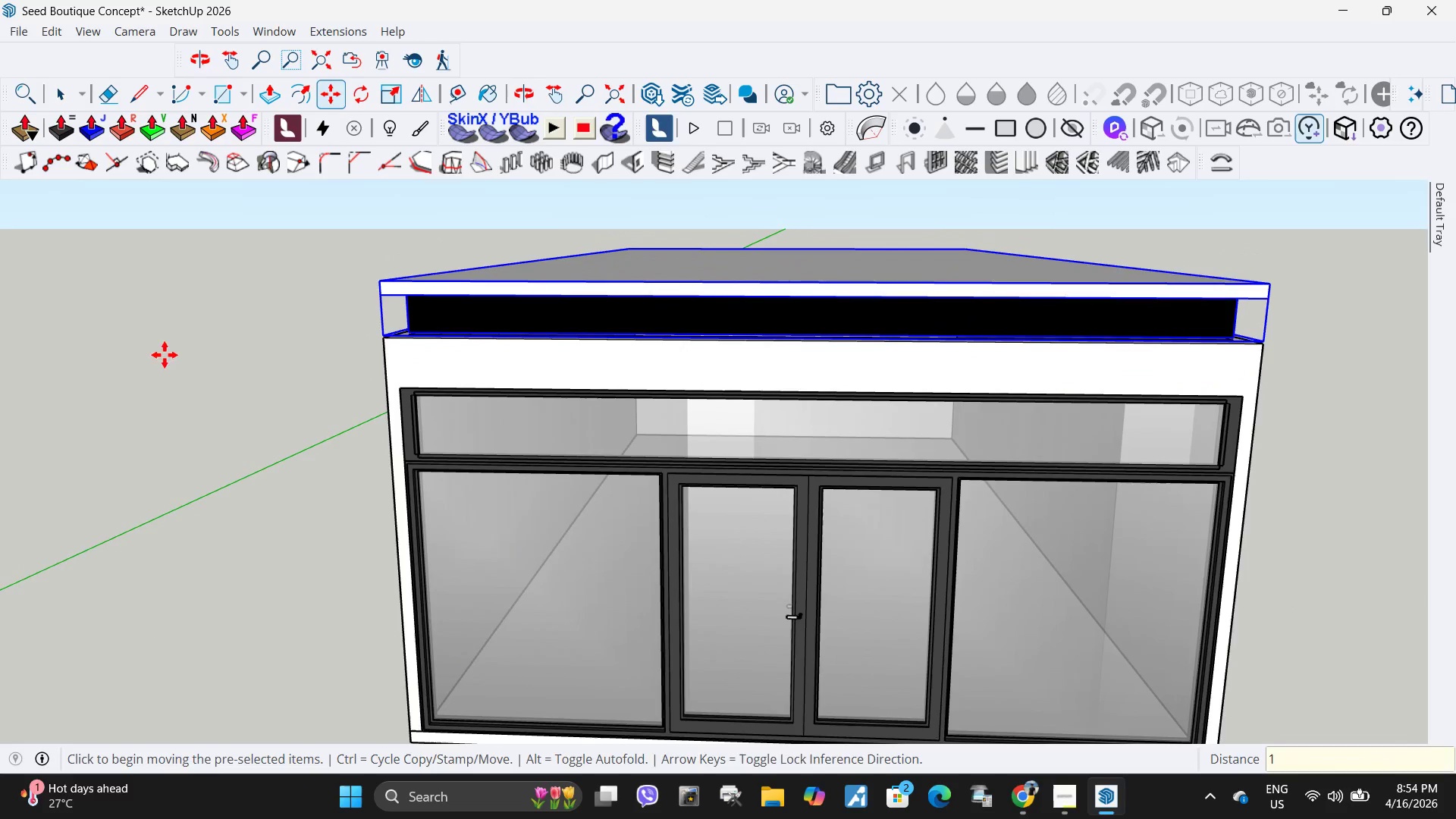 
scroll: coordinate [423, 345], scroll_direction: up, amount: 5.0
 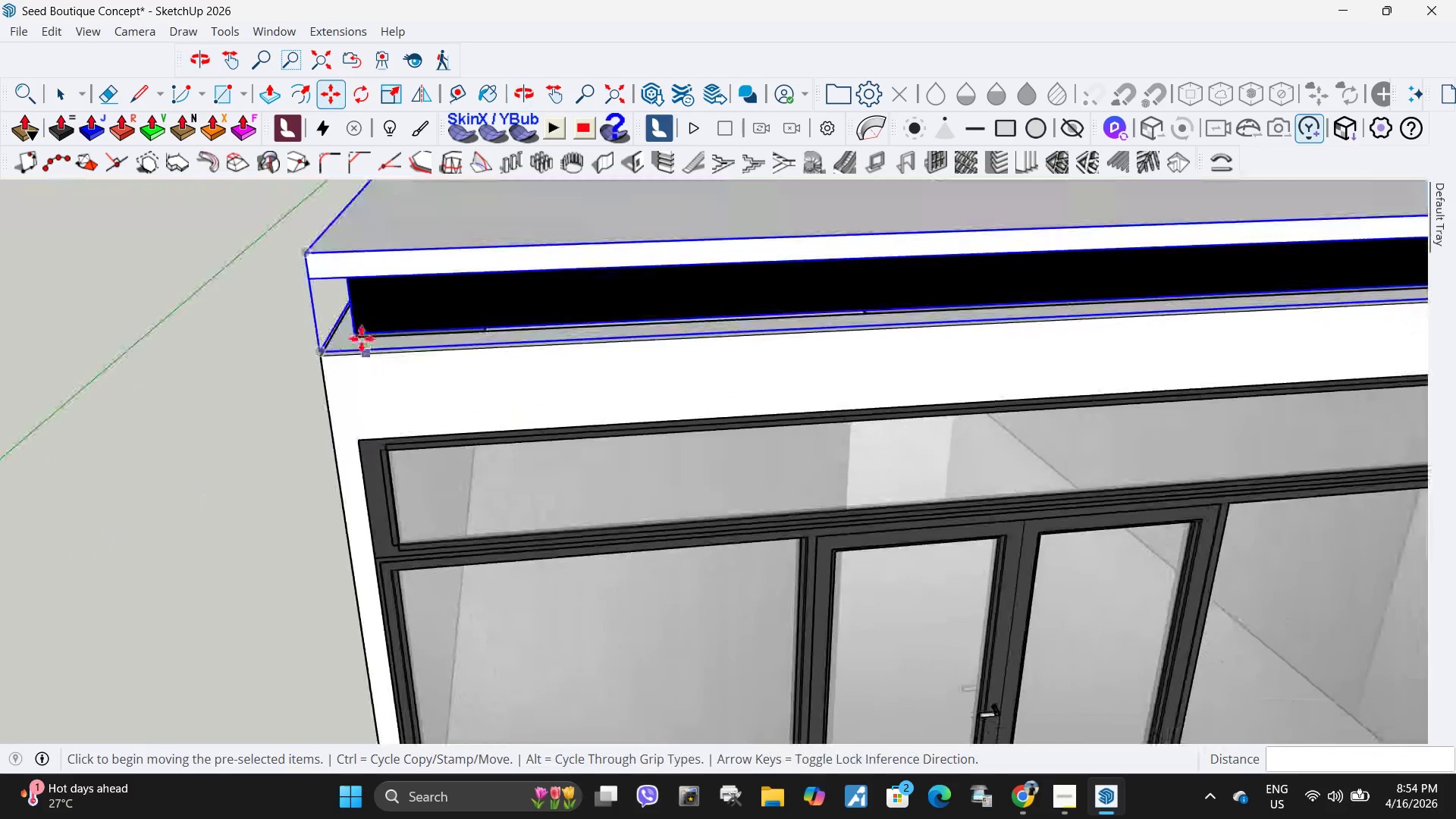 
key(Space)
 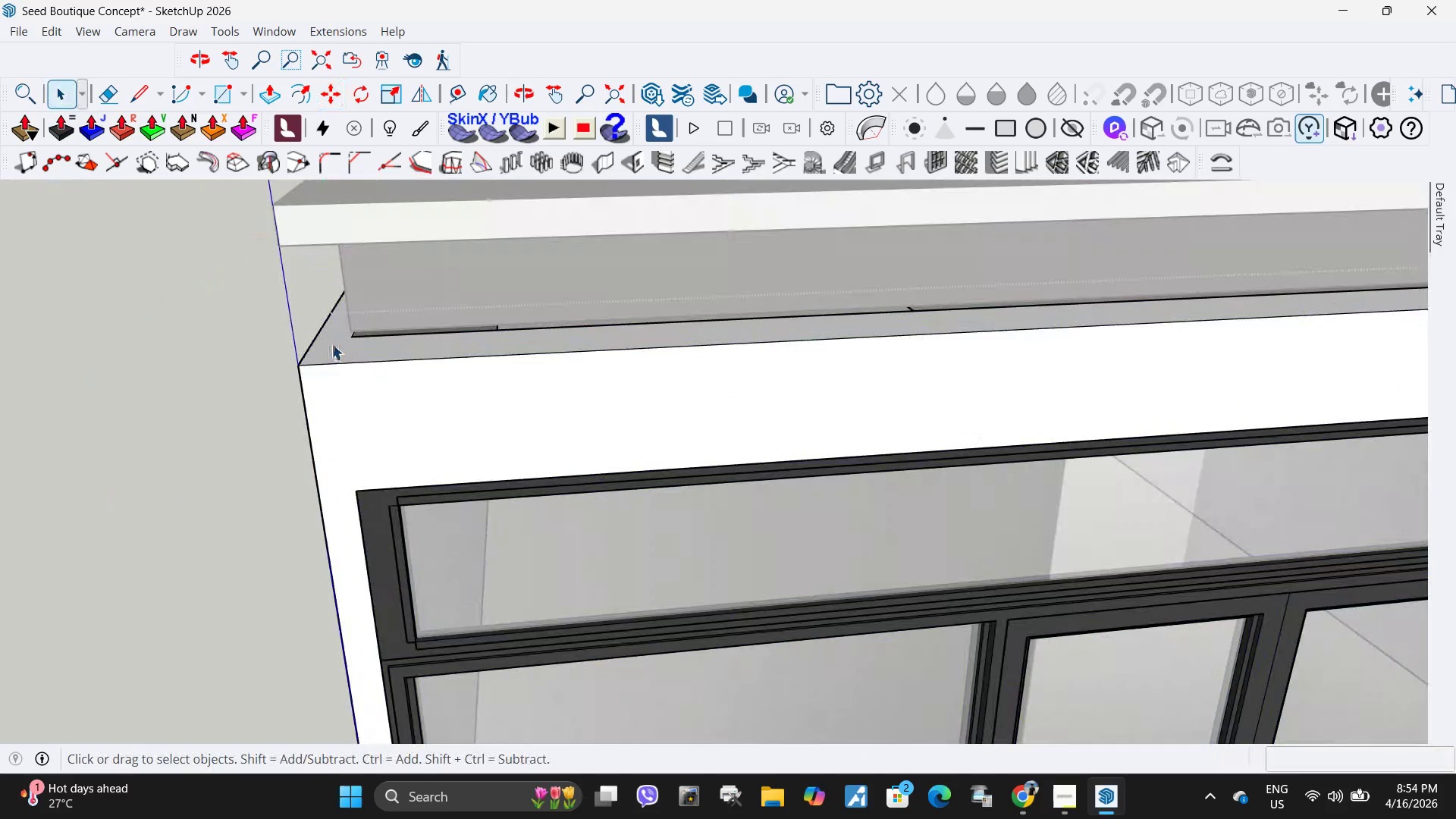 
scroll: coordinate [362, 338], scroll_direction: up, amount: 4.0
 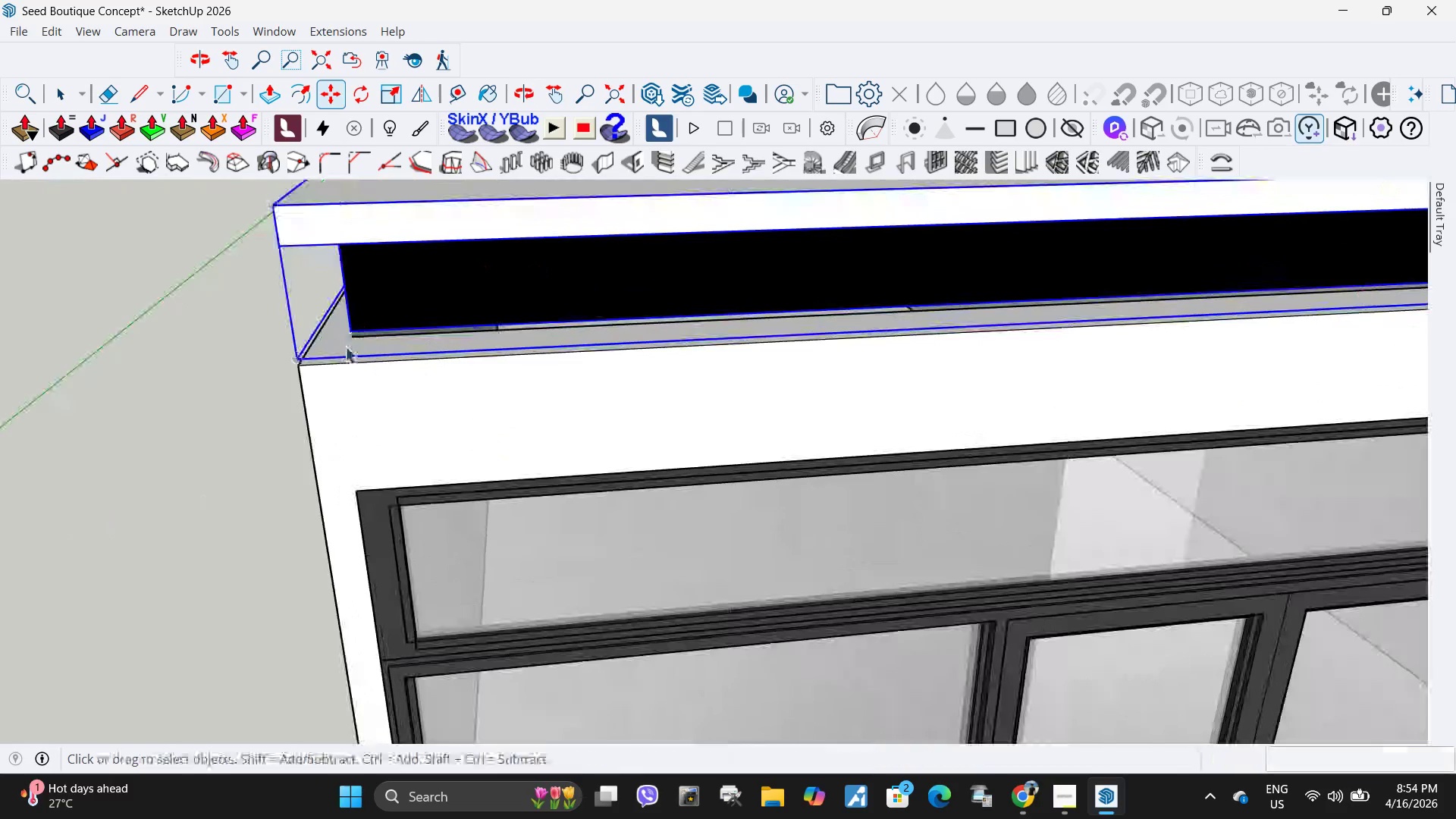 
triple_click([331, 344])
 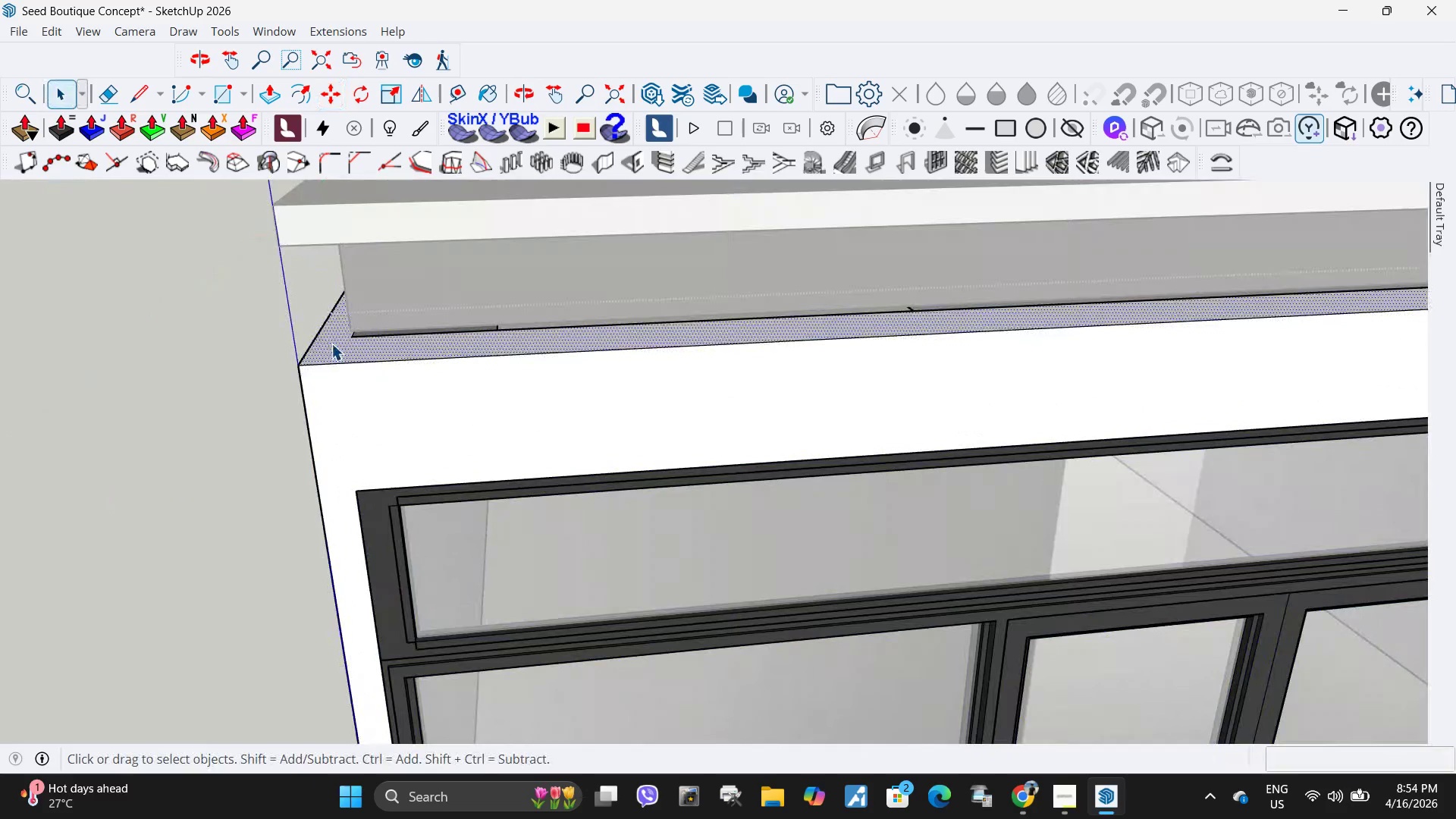 
key(P)
 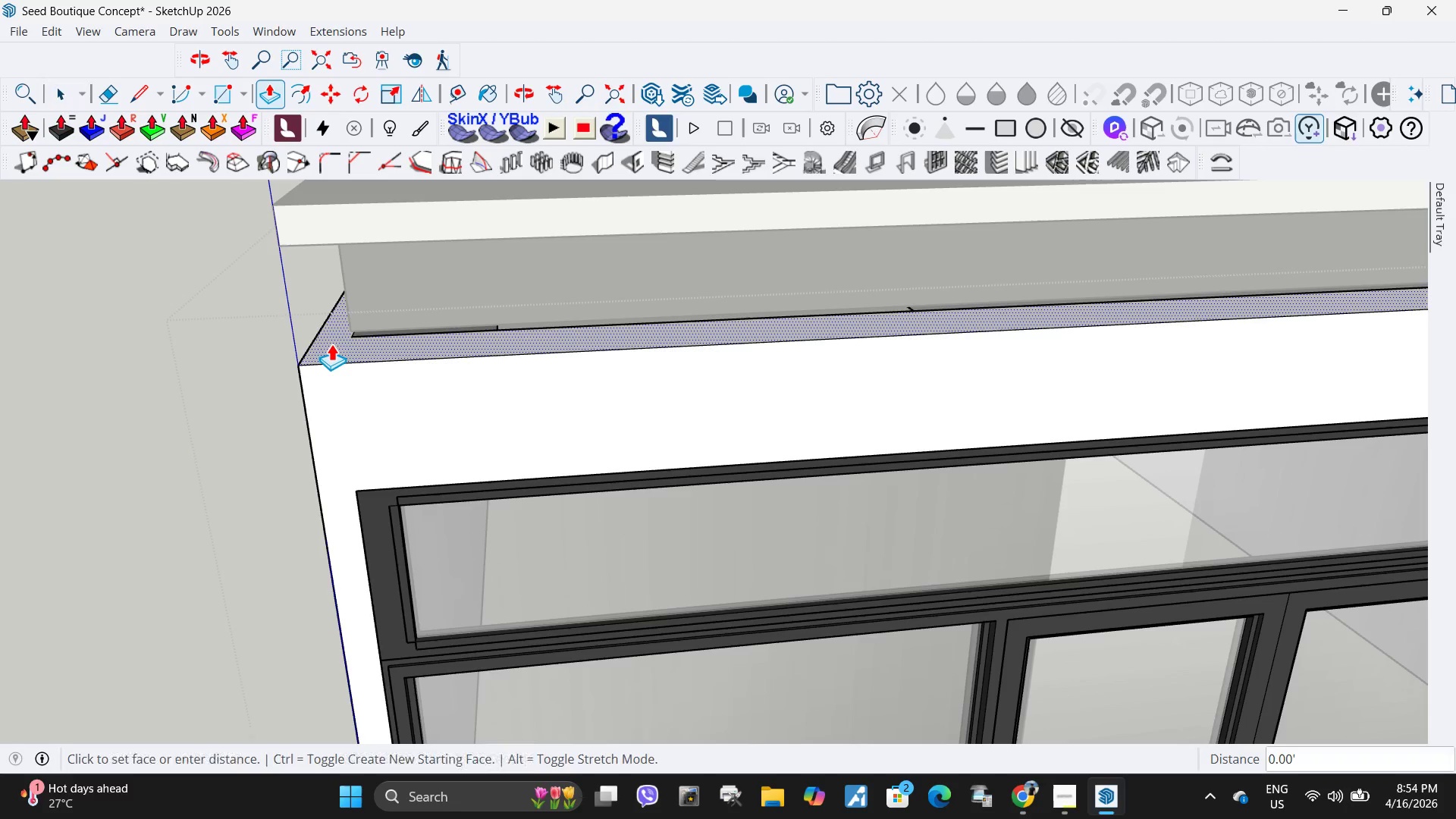 
left_click([331, 344])
 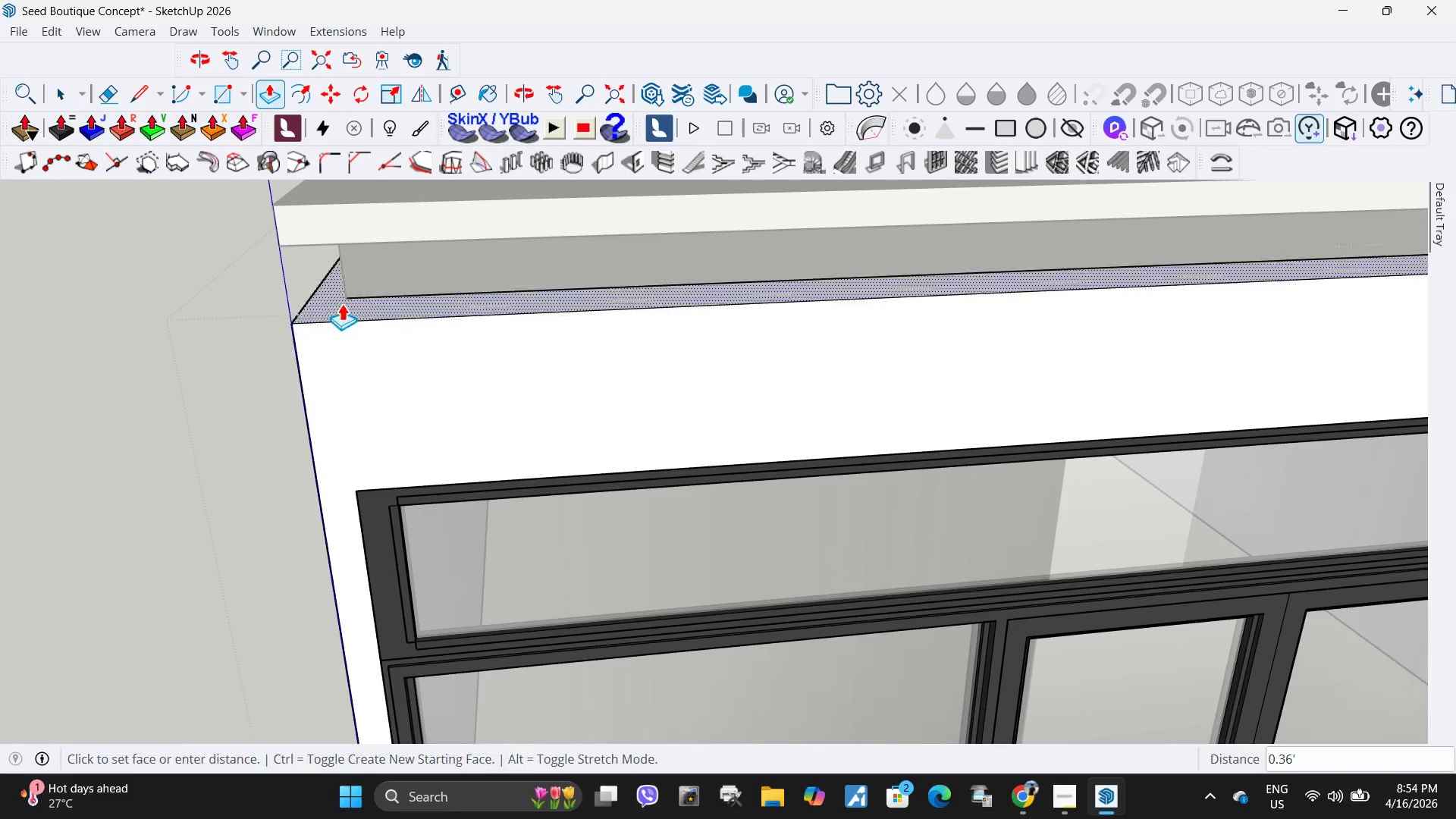 
key(Numpad1)
 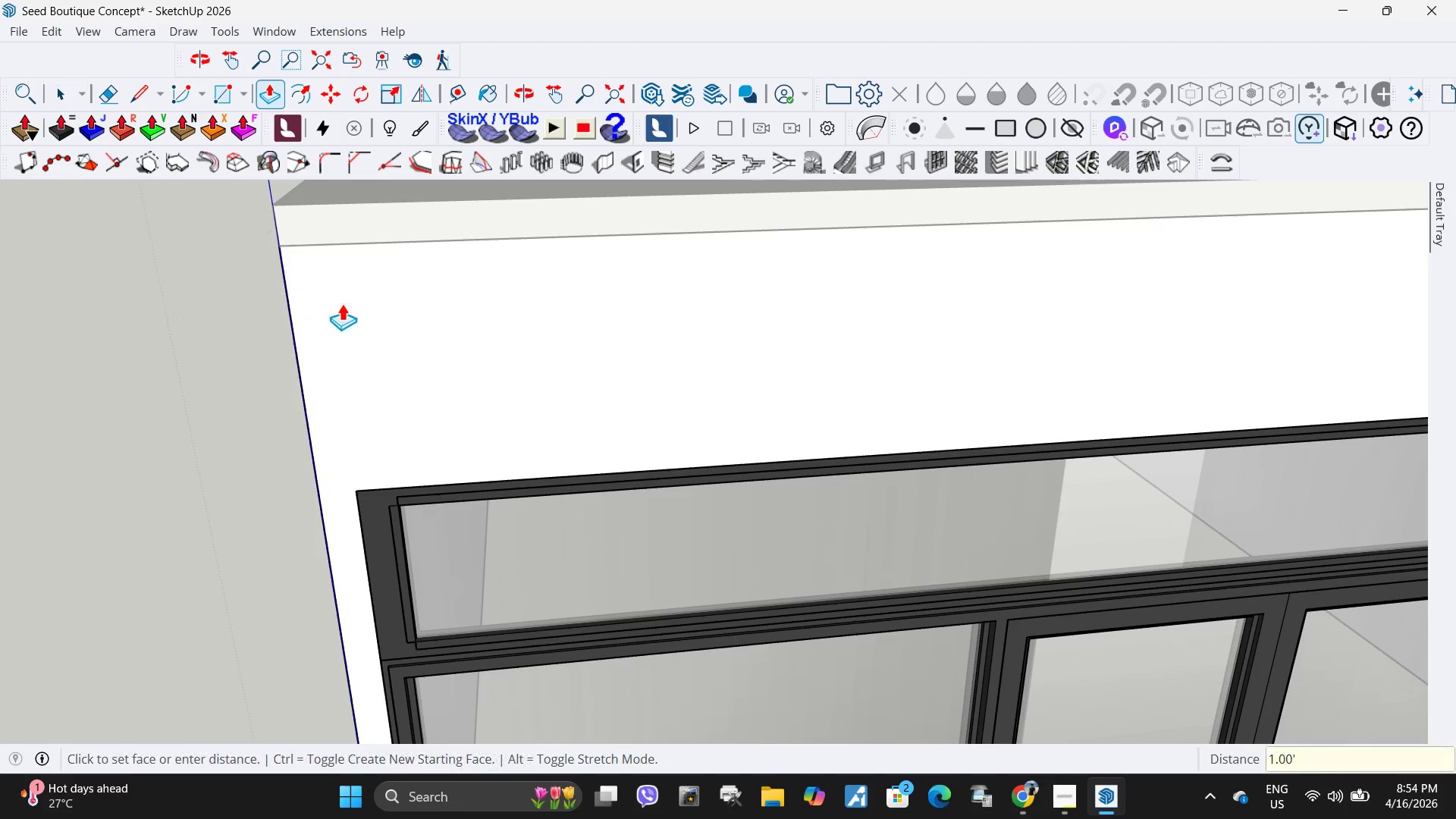 
key(NumpadEnter)
 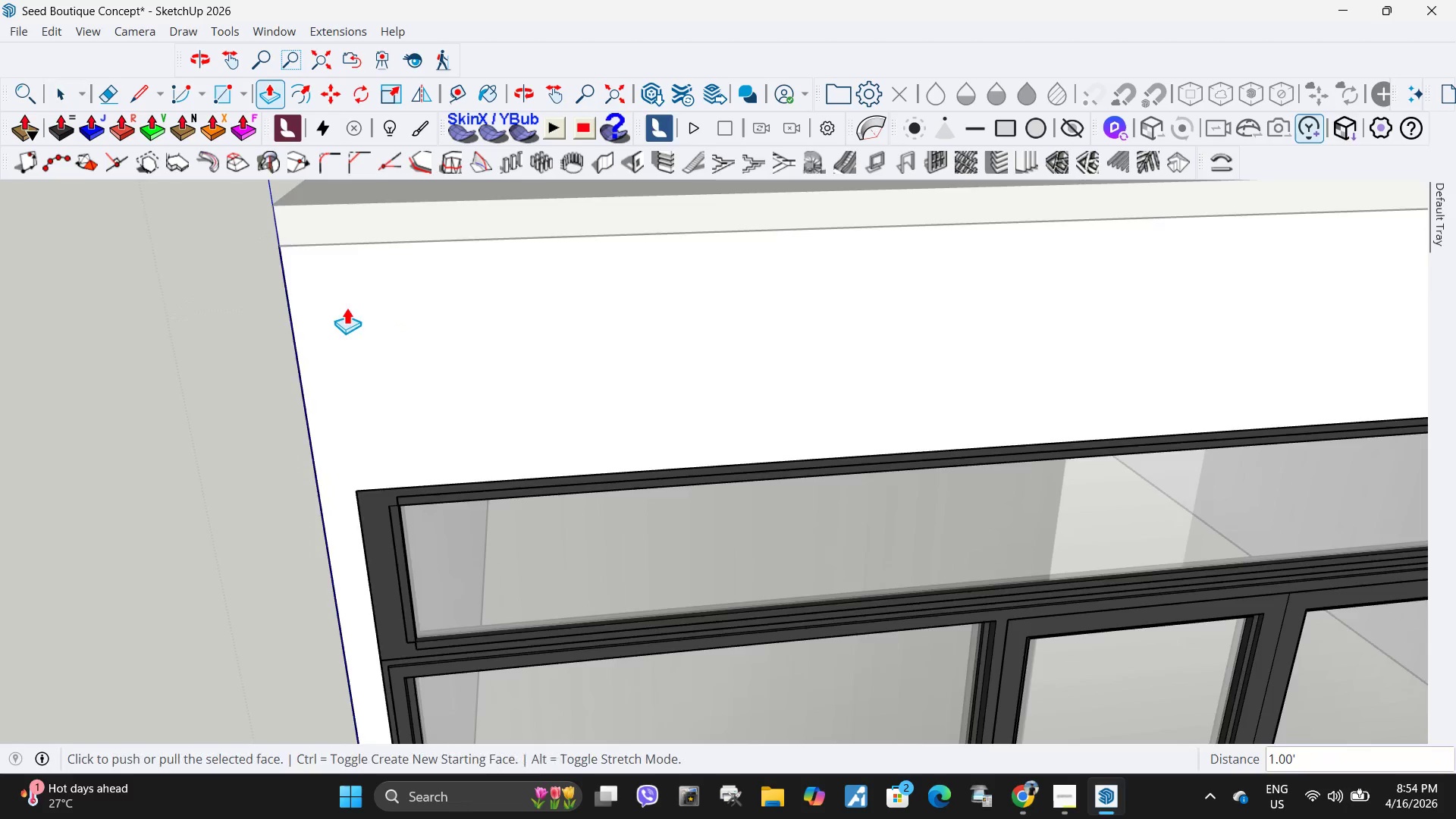 
key(H)
 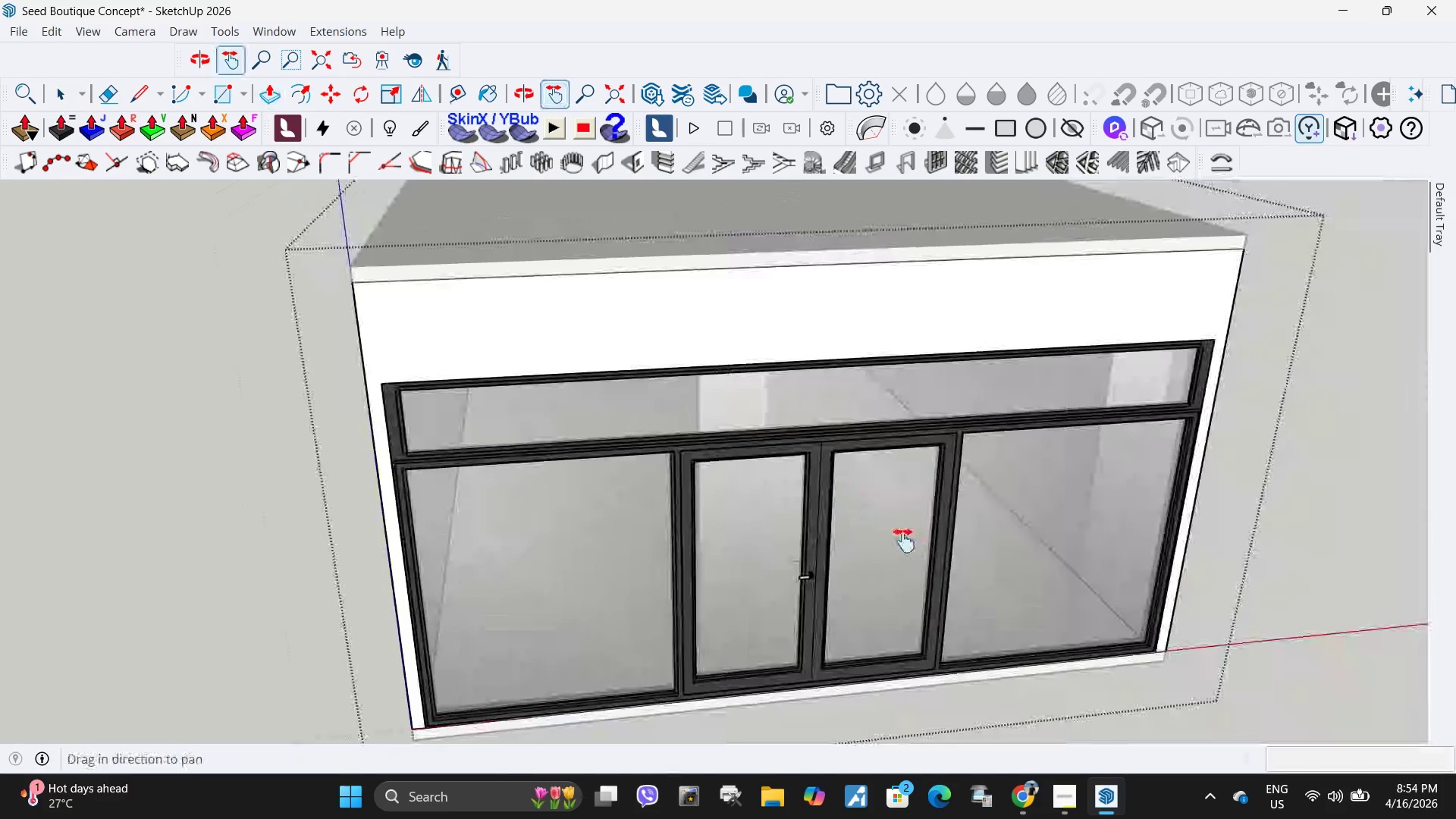 
left_click_drag(start_coordinate=[915, 544], to_coordinate=[809, 513])
 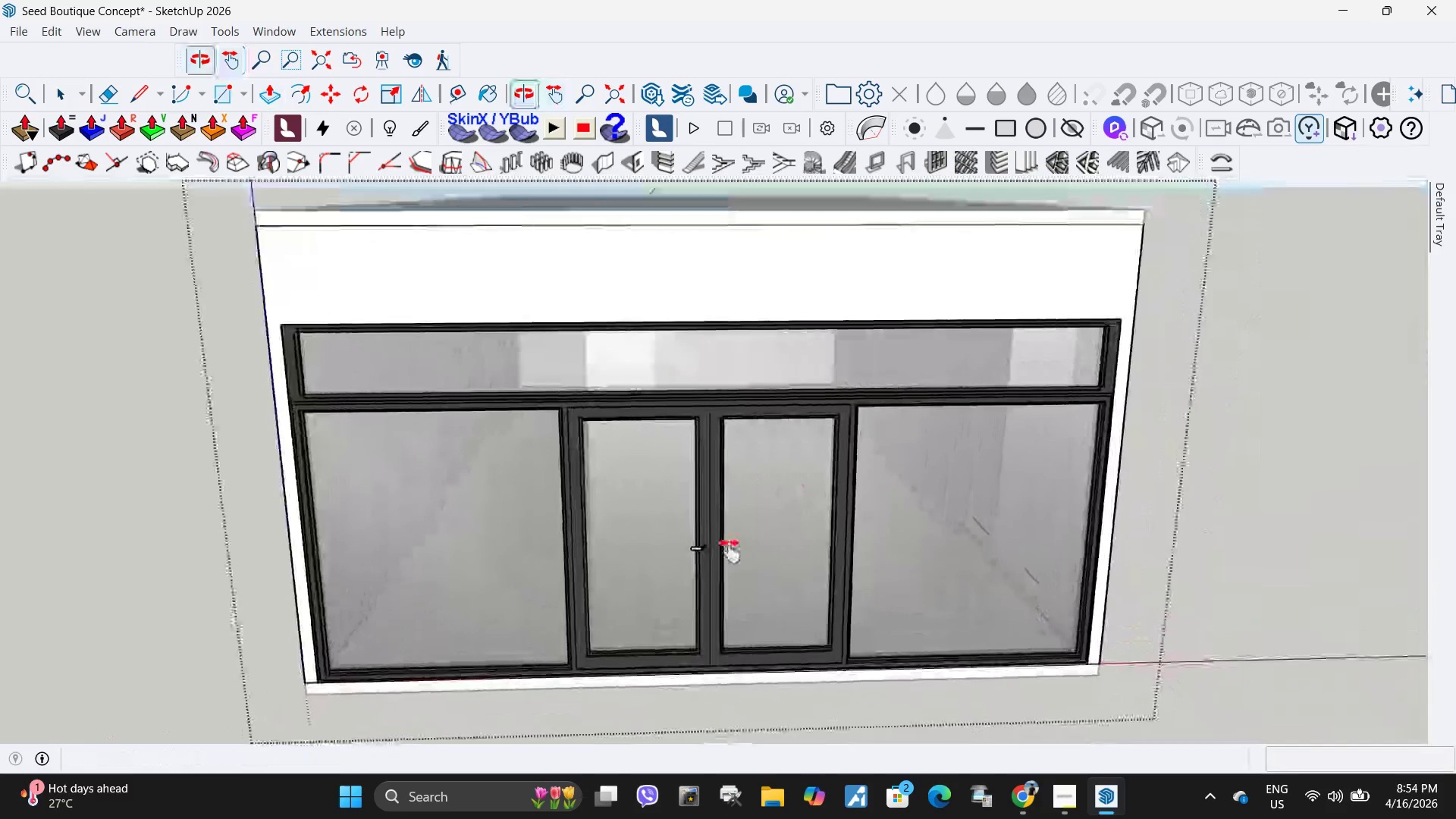 
scroll: coordinate [437, 303], scroll_direction: down, amount: 10.0
 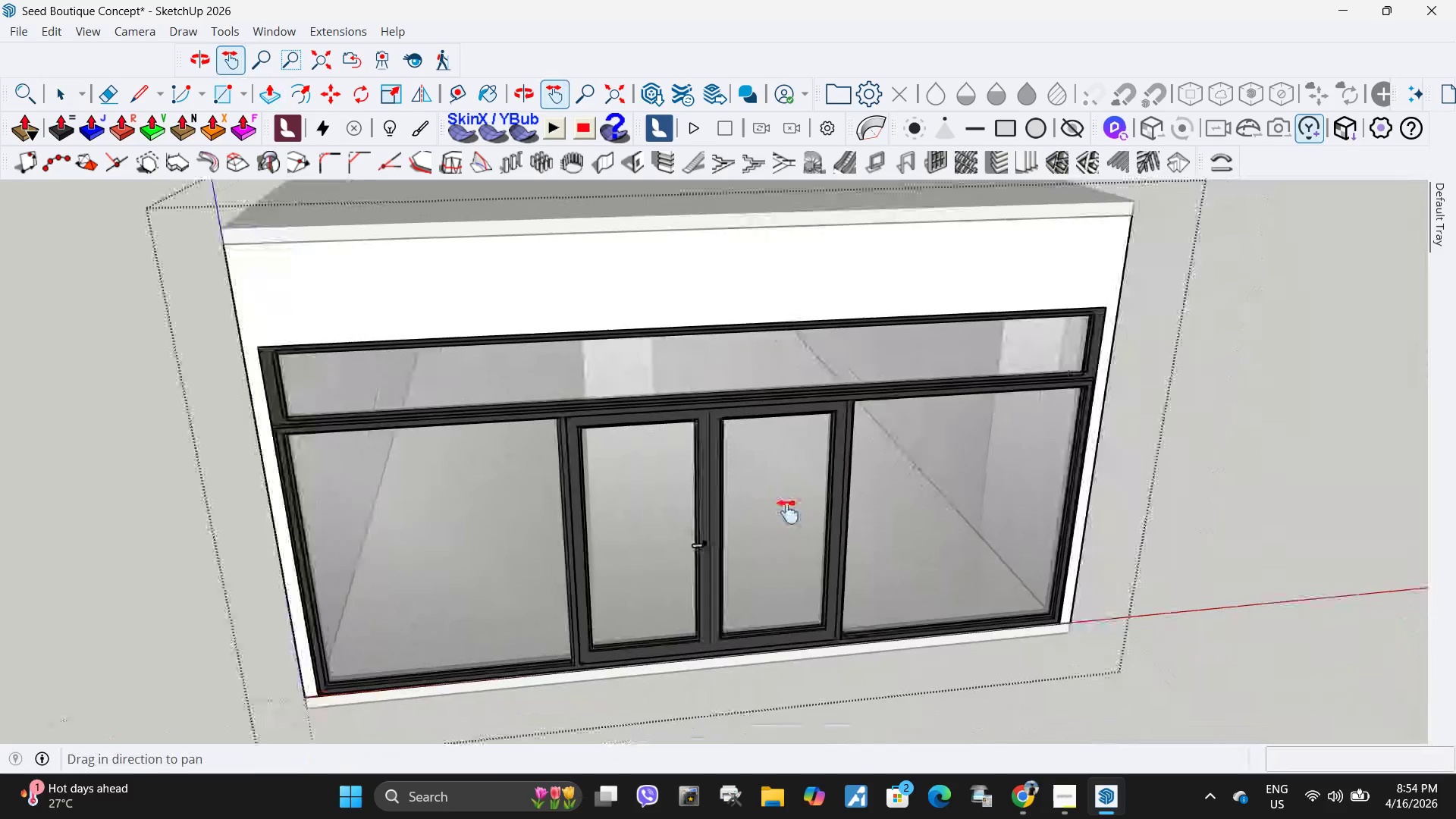 
left_click_drag(start_coordinate=[726, 558], to_coordinate=[710, 437])
 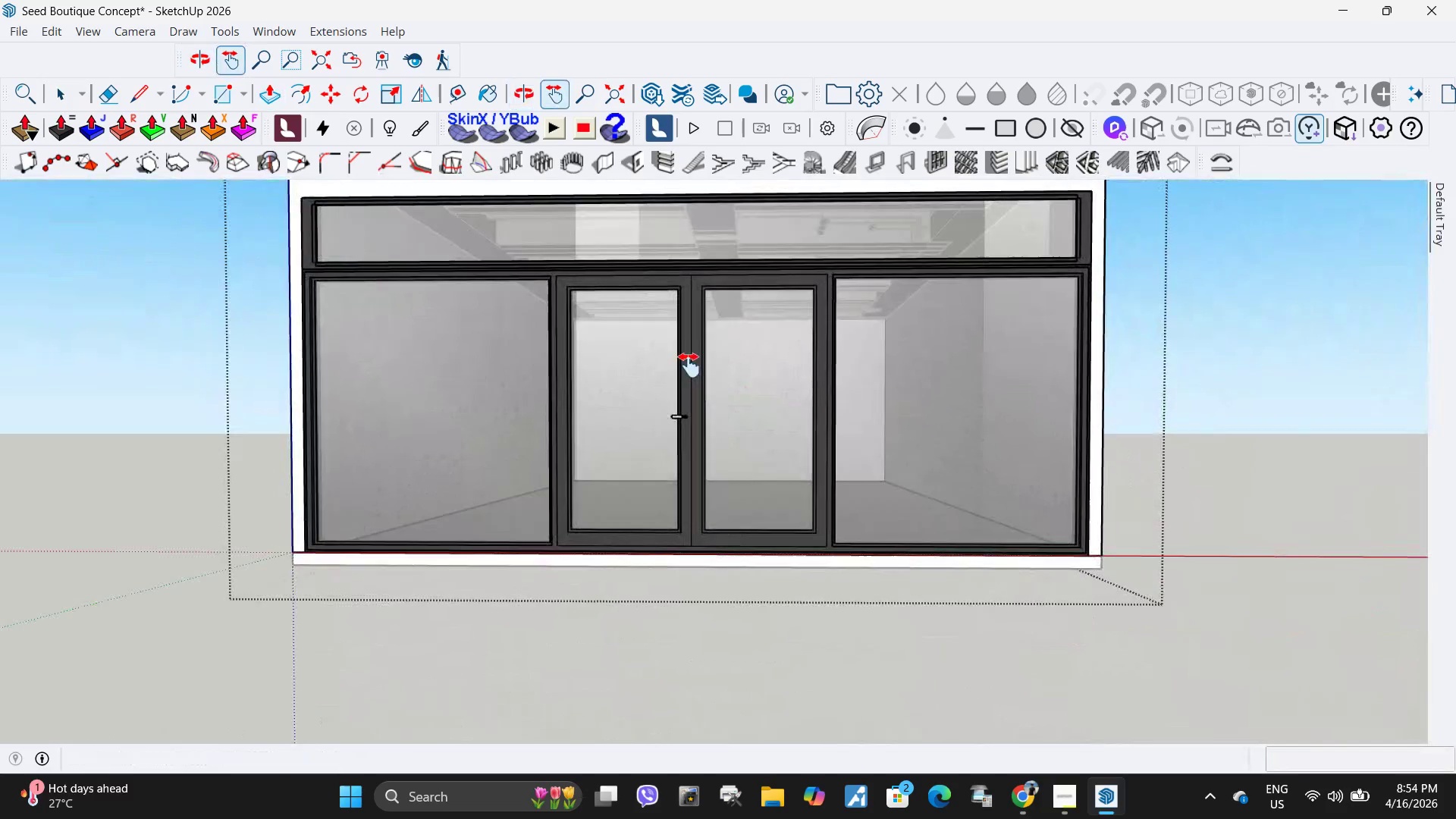 
left_click_drag(start_coordinate=[686, 359], to_coordinate=[686, 477])
 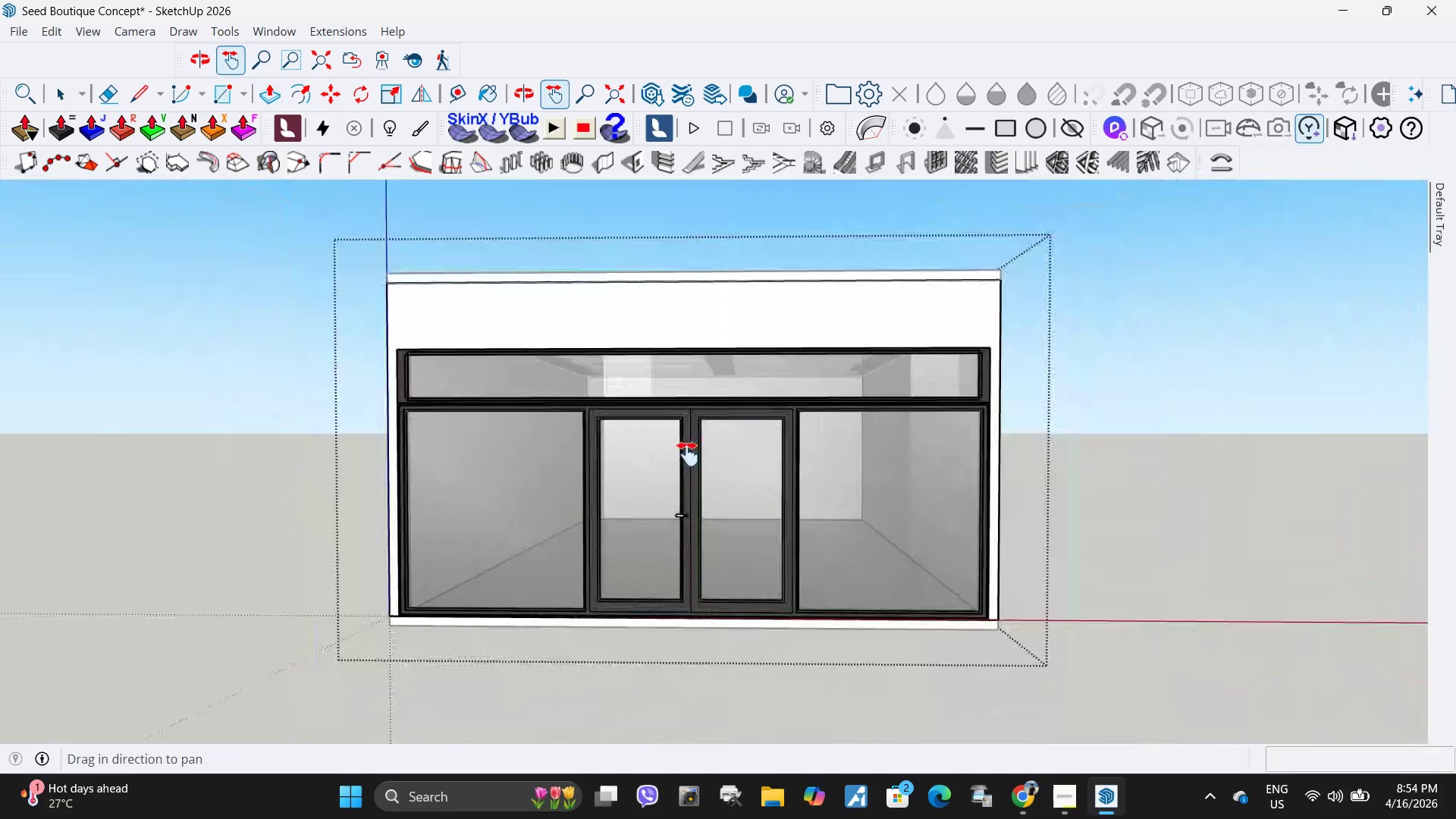 
key(Space)
 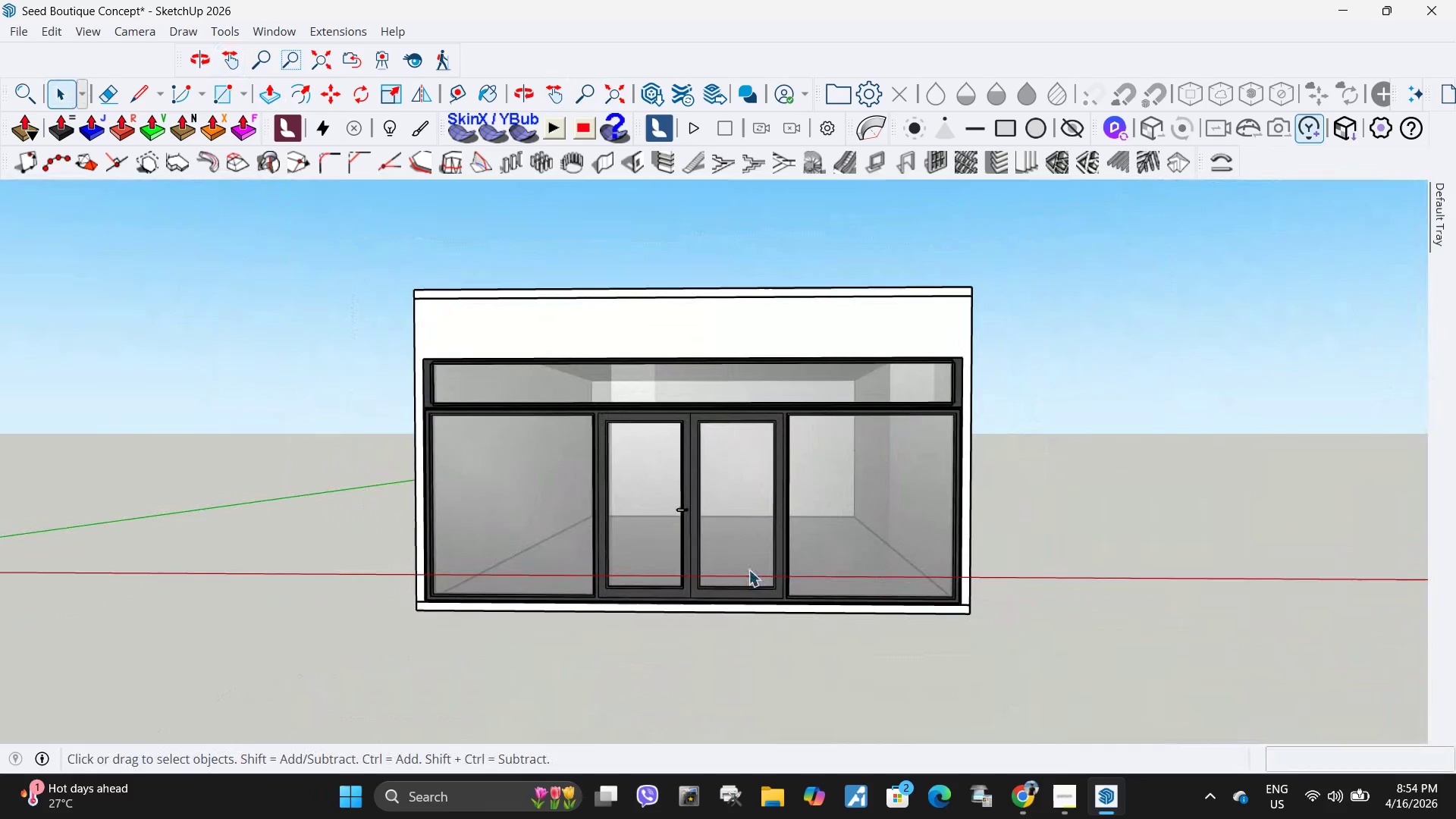 
scroll: coordinate [688, 454], scroll_direction: down, amount: 4.0
 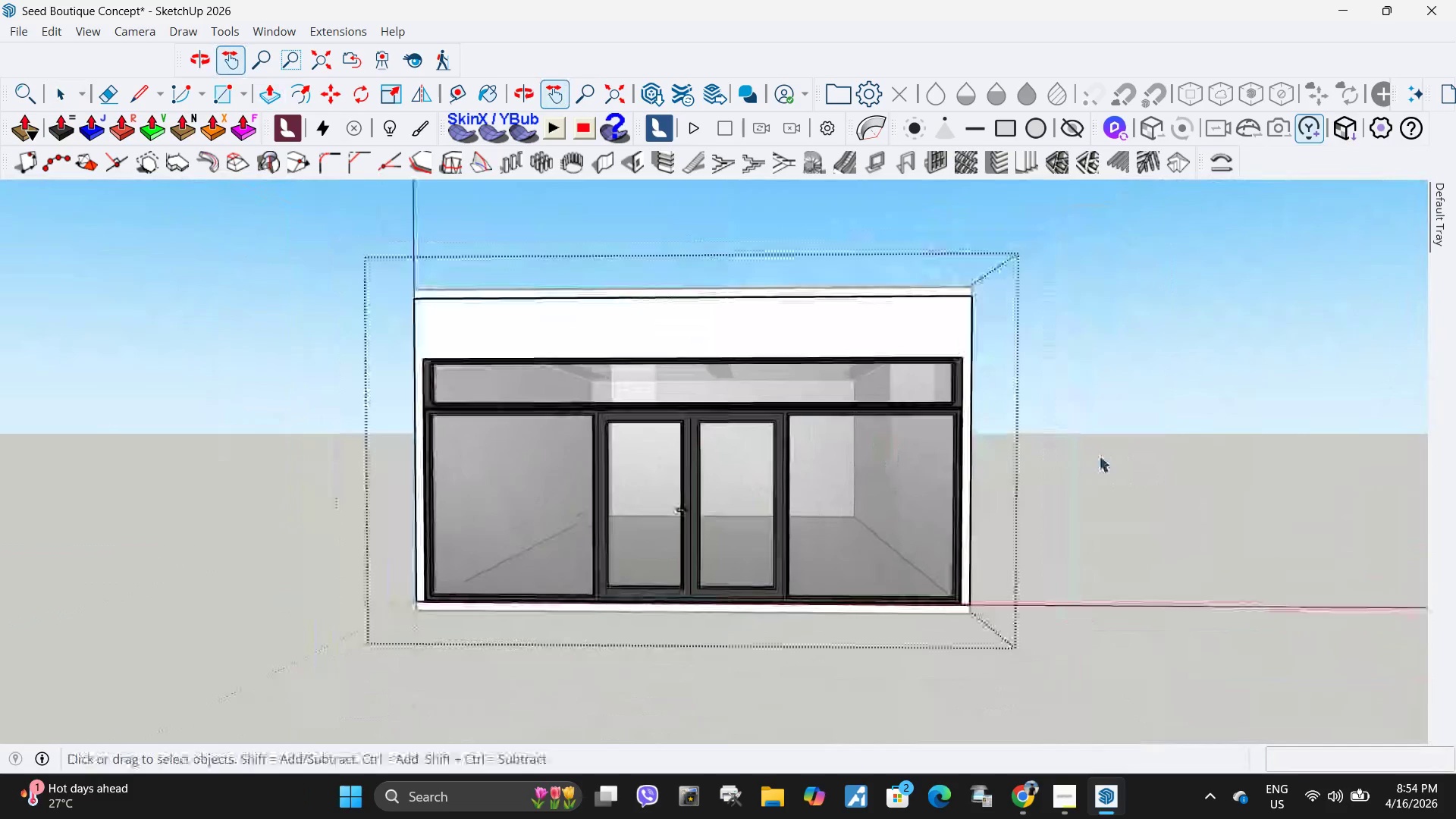 
type(gh)
 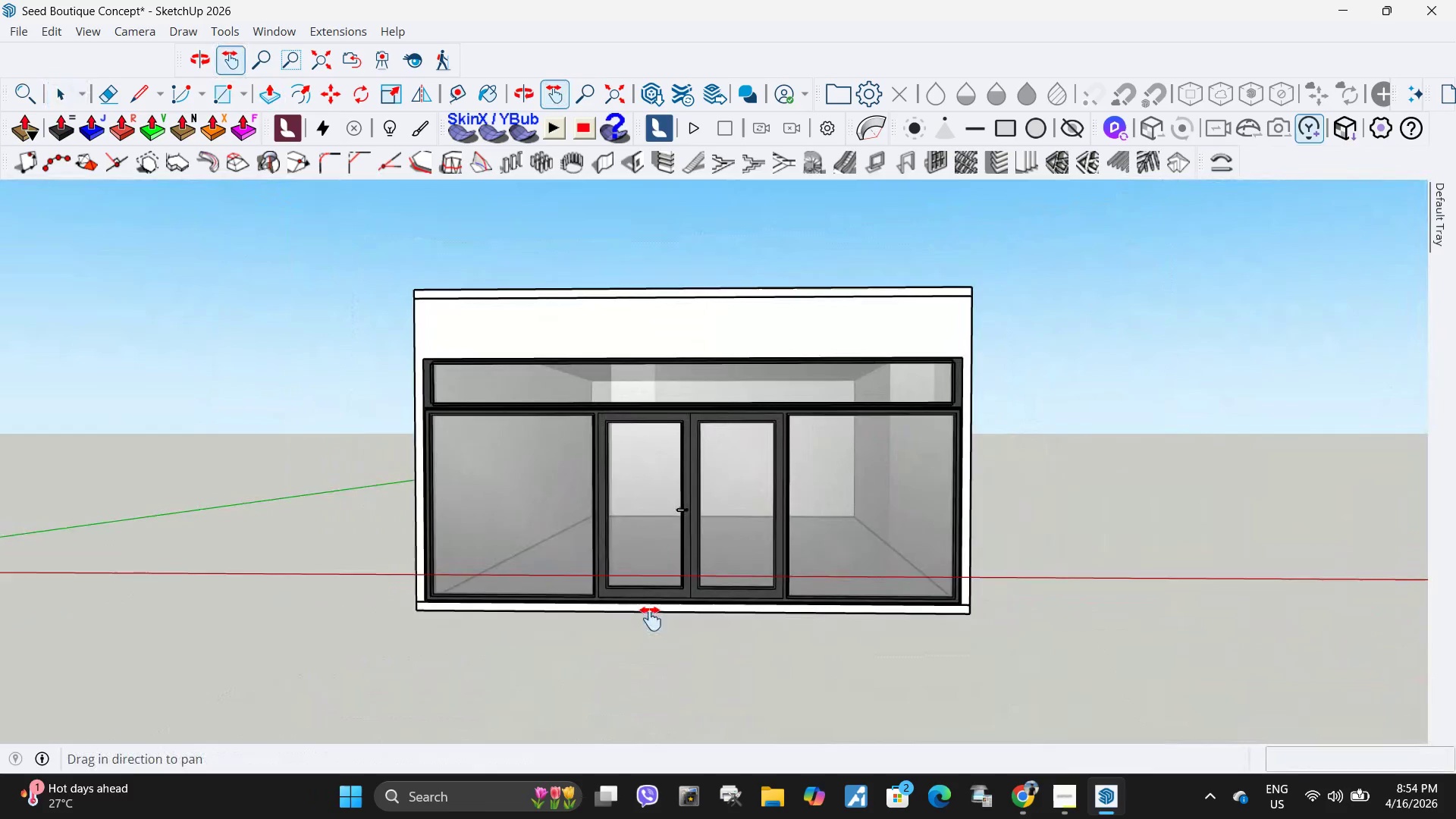 
left_click_drag(start_coordinate=[651, 619], to_coordinate=[692, 512])
 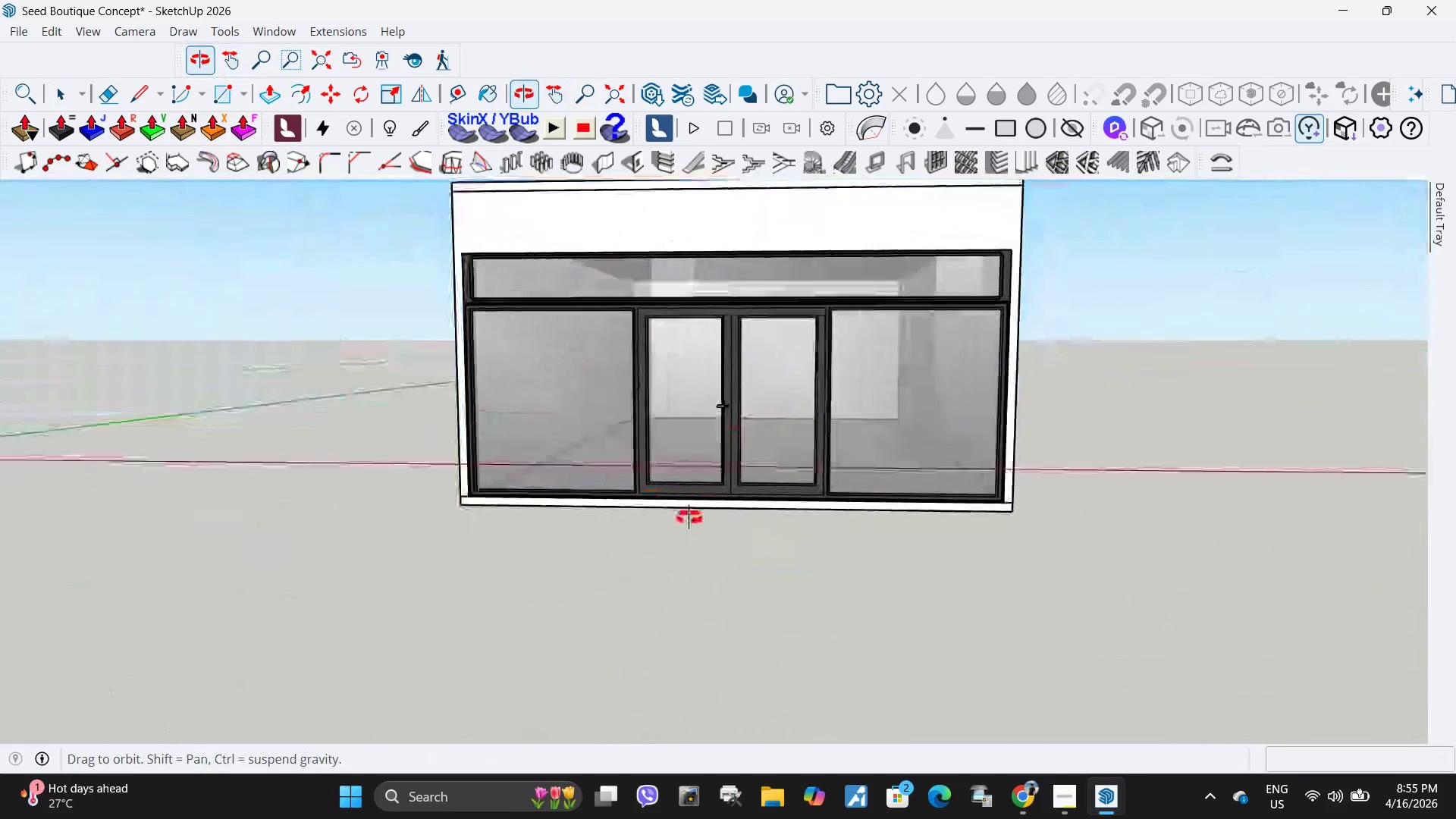 
scroll: coordinate [803, 481], scroll_direction: down, amount: 2.0
 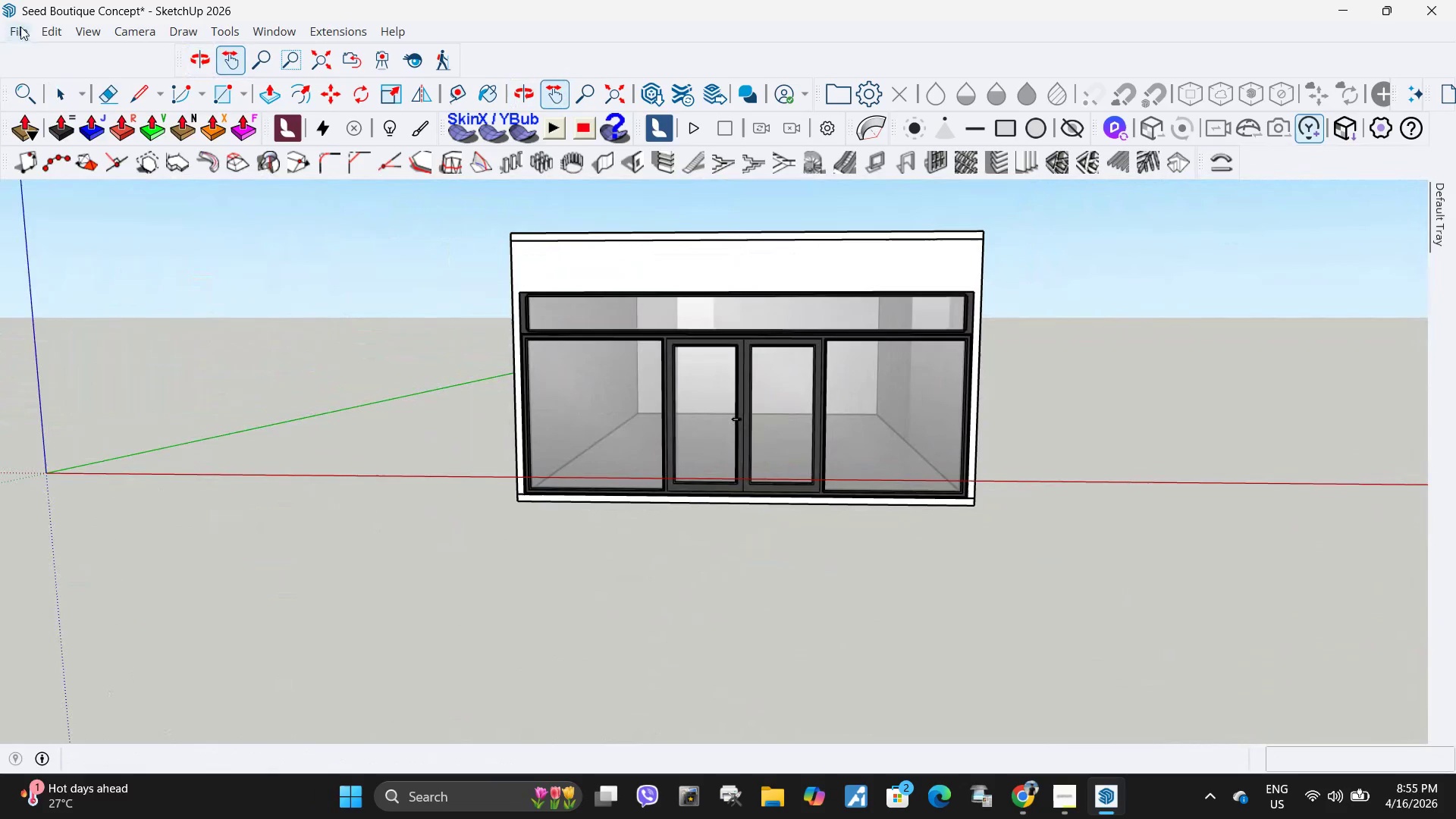 
left_click([20, 27])
 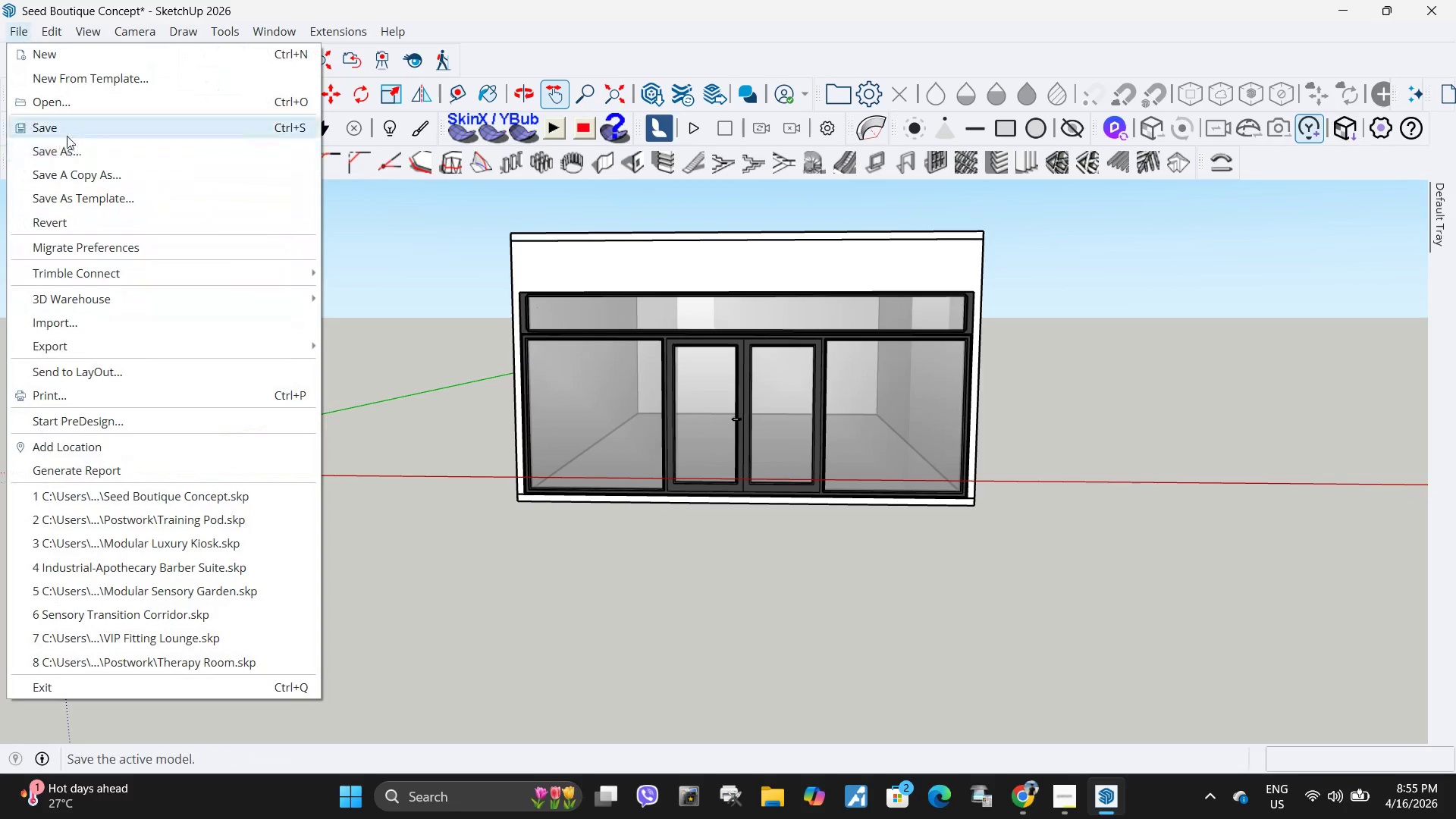 
left_click([67, 136])
 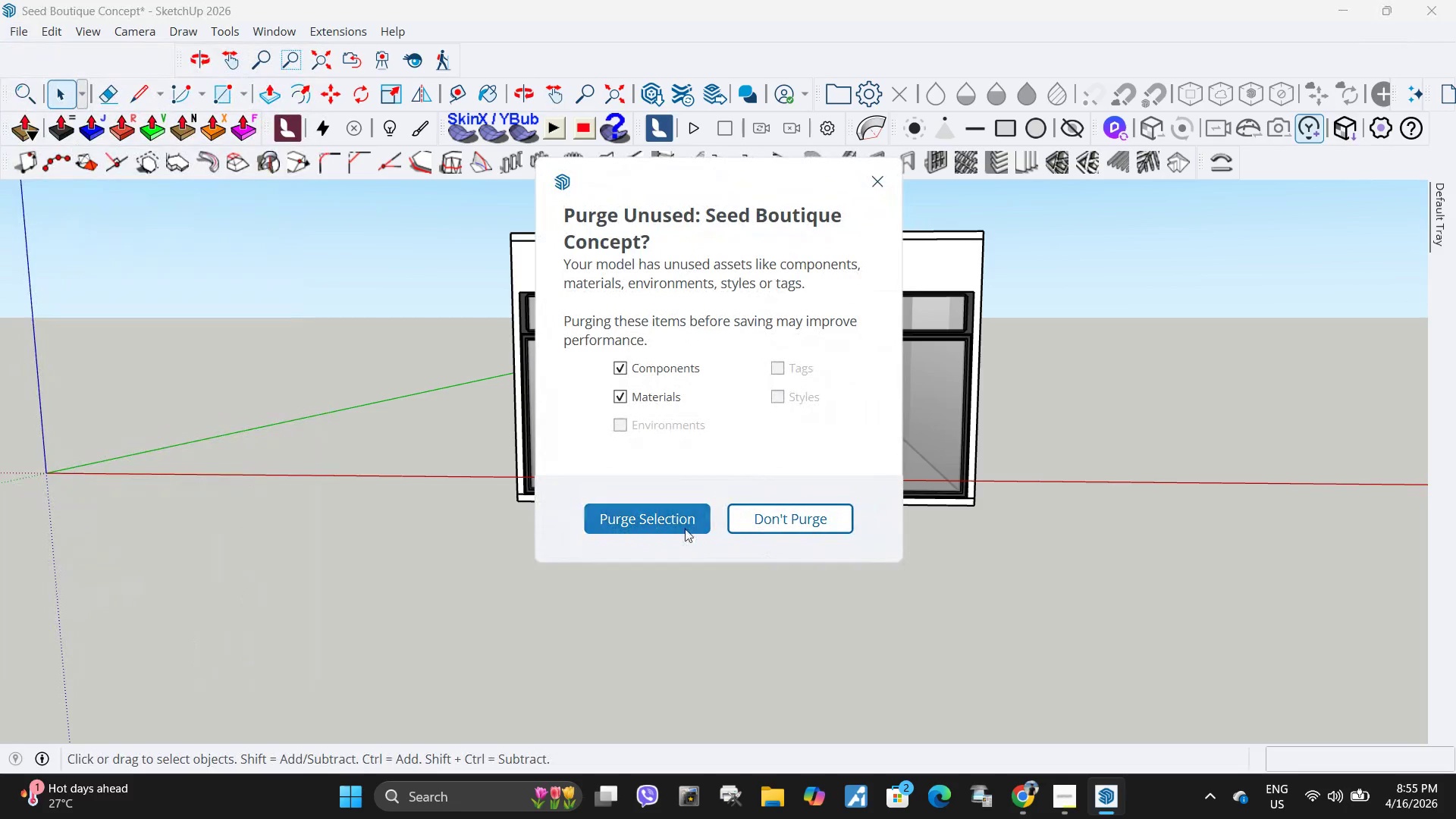 
left_click([680, 528])
 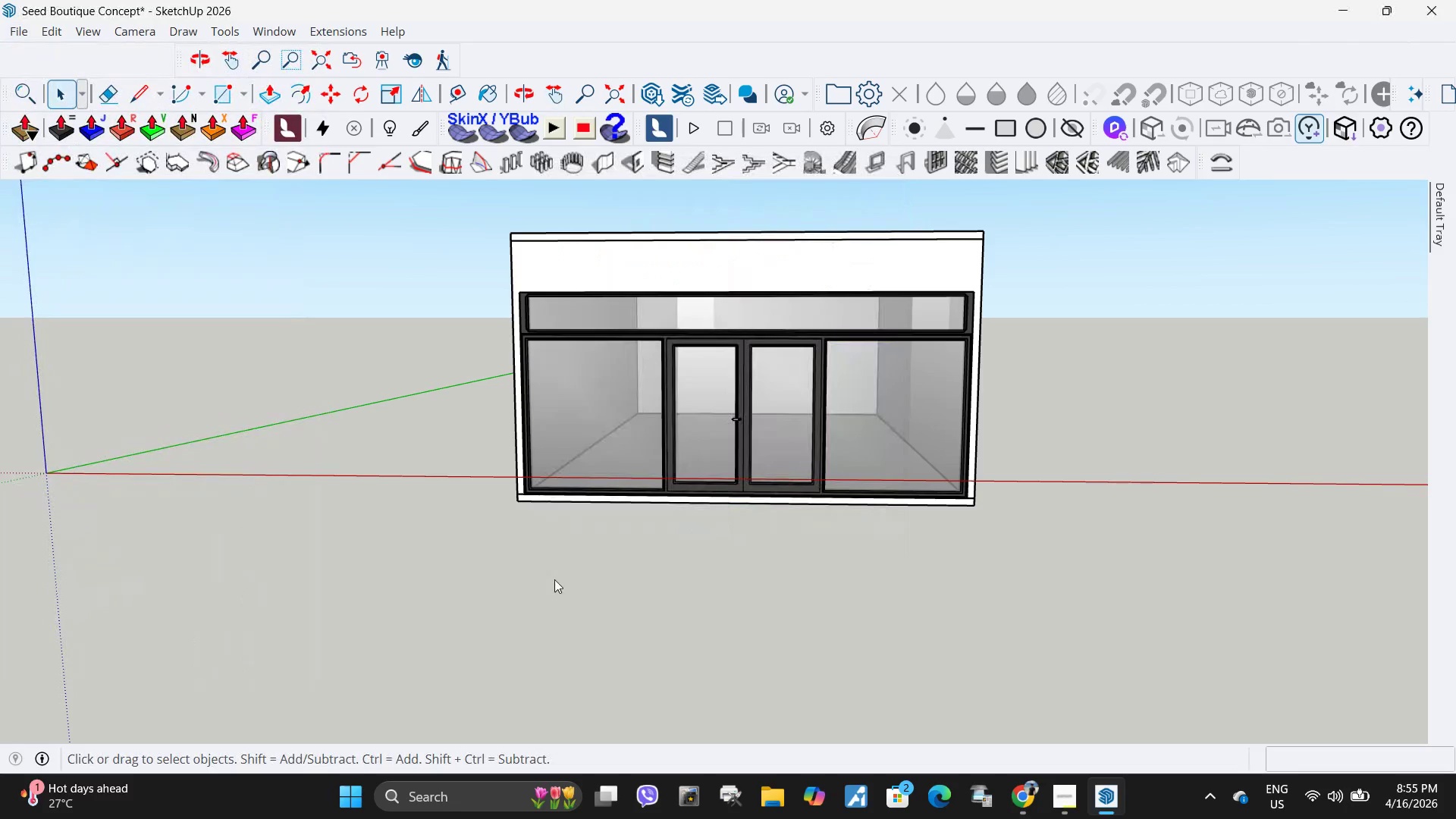 
scroll: coordinate [571, 586], scroll_direction: down, amount: 16.0
 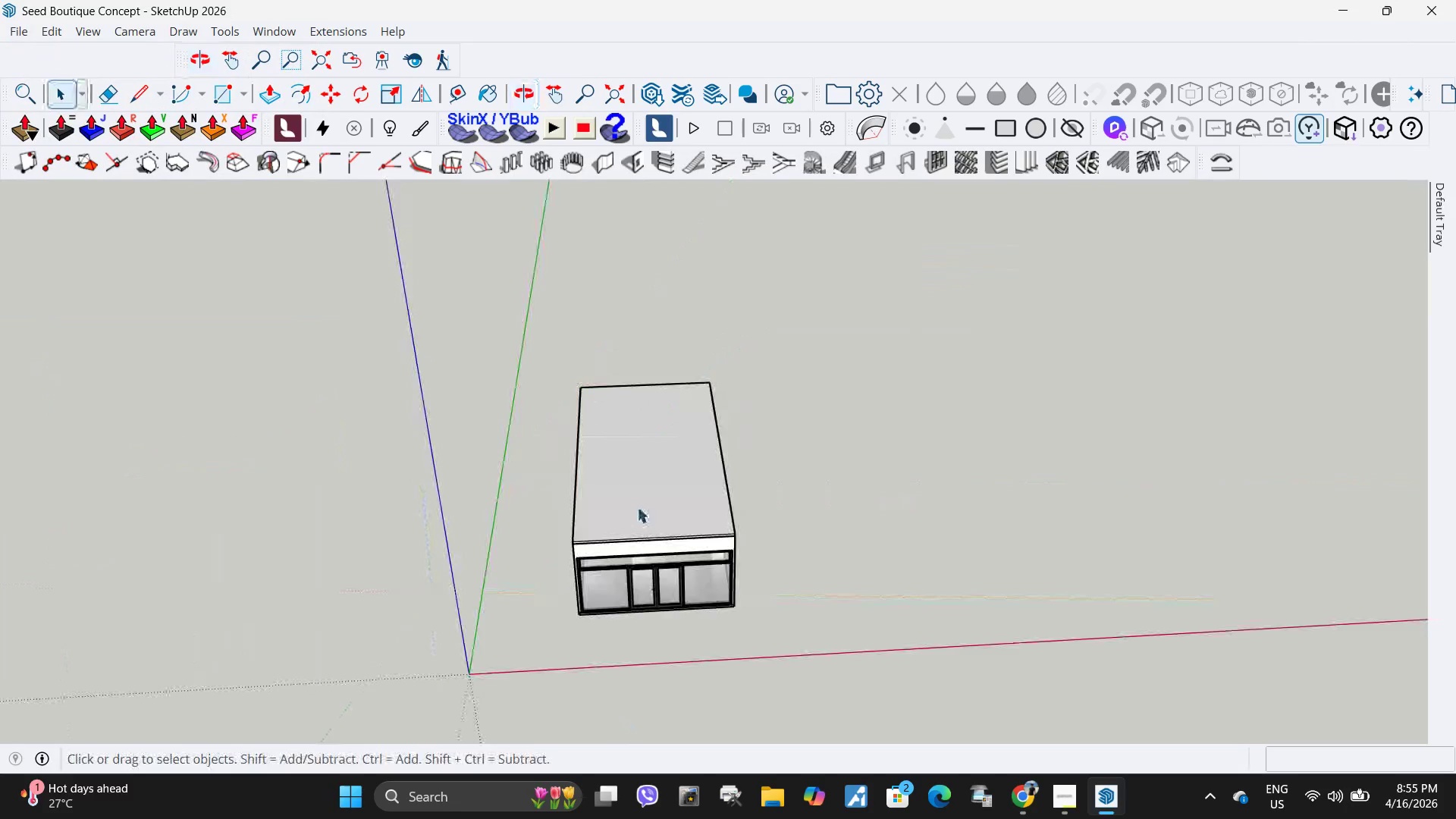 
left_click([629, 491])
 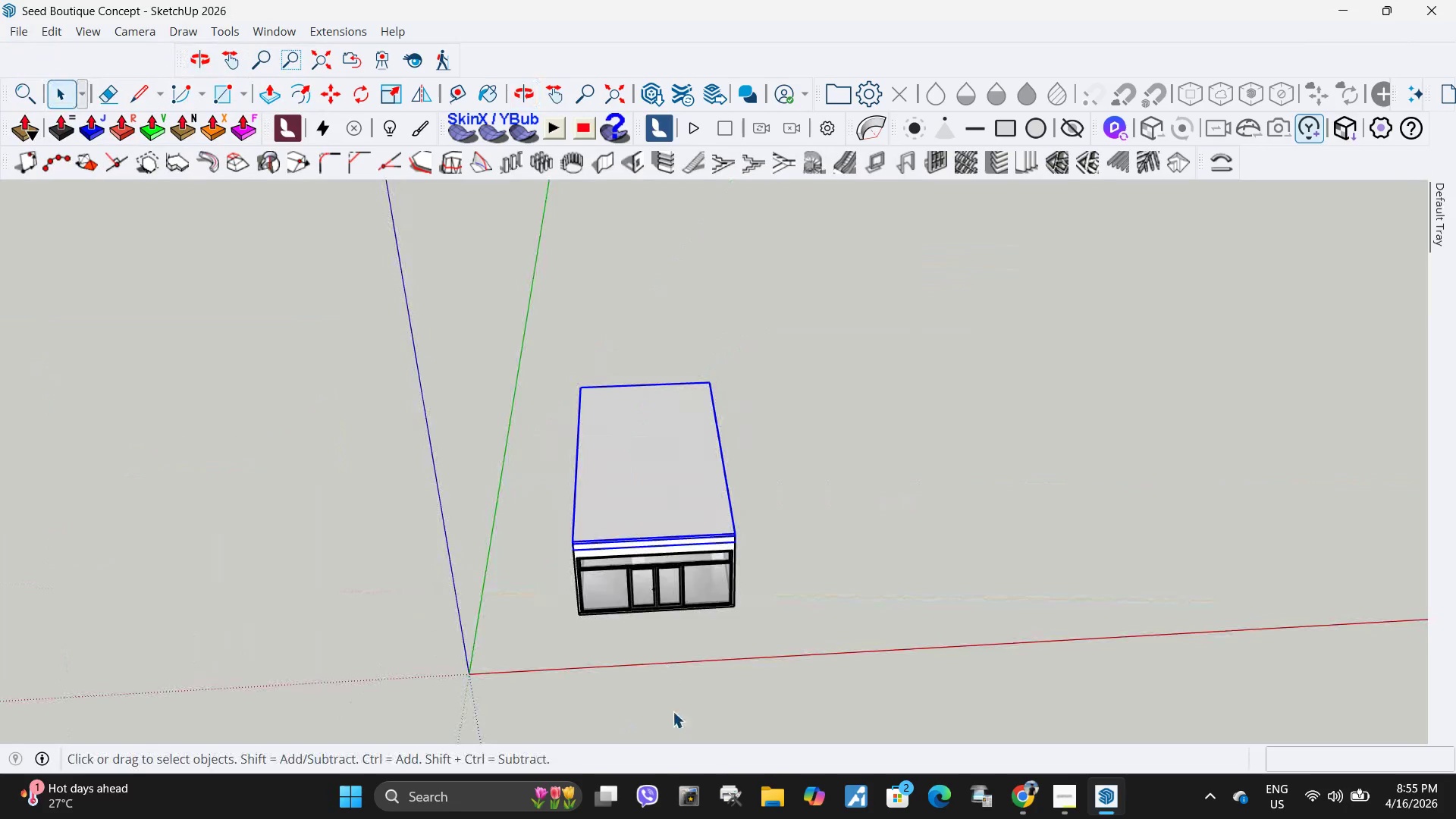 
key(M)
 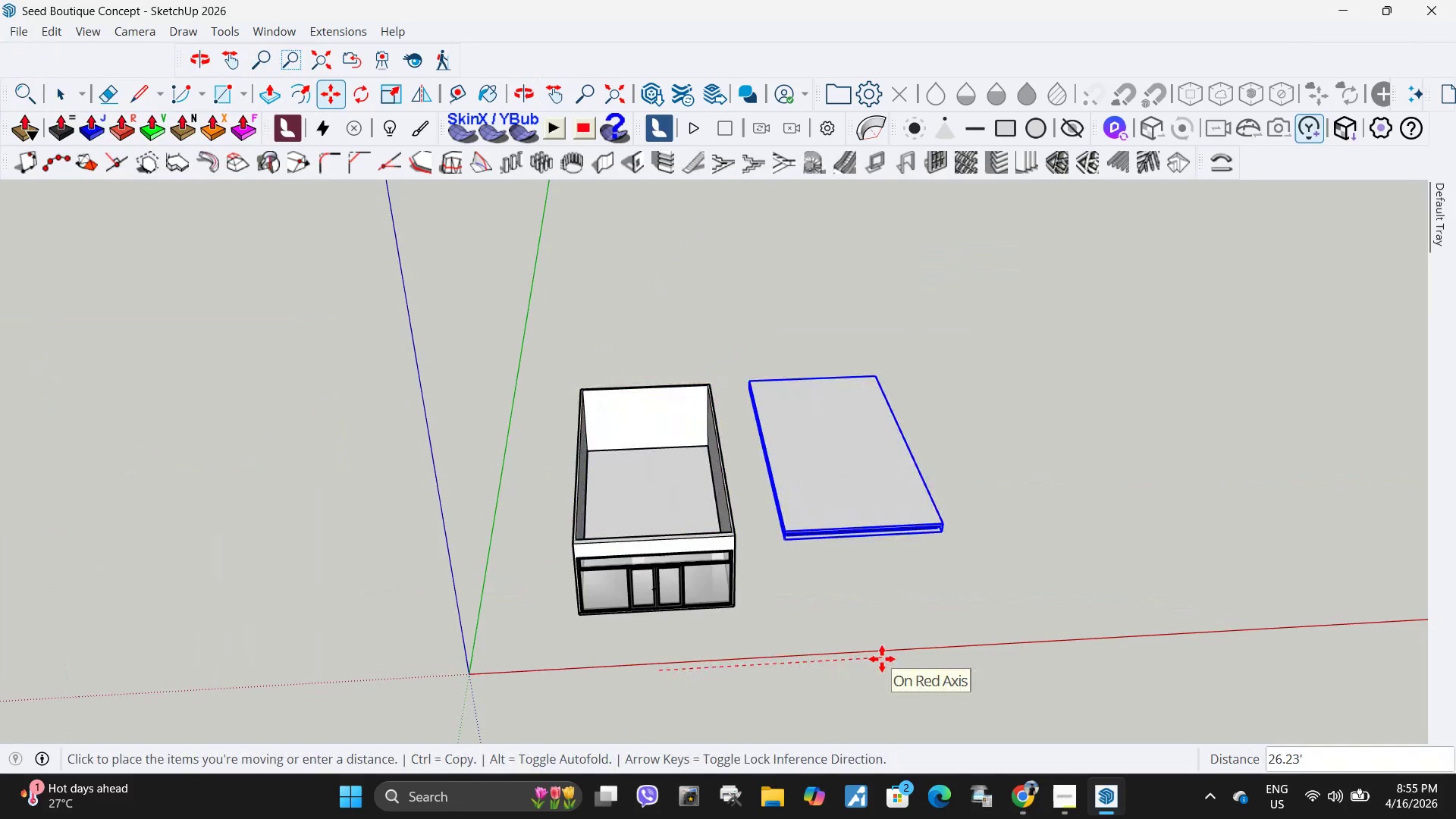 
left_click([882, 659])
 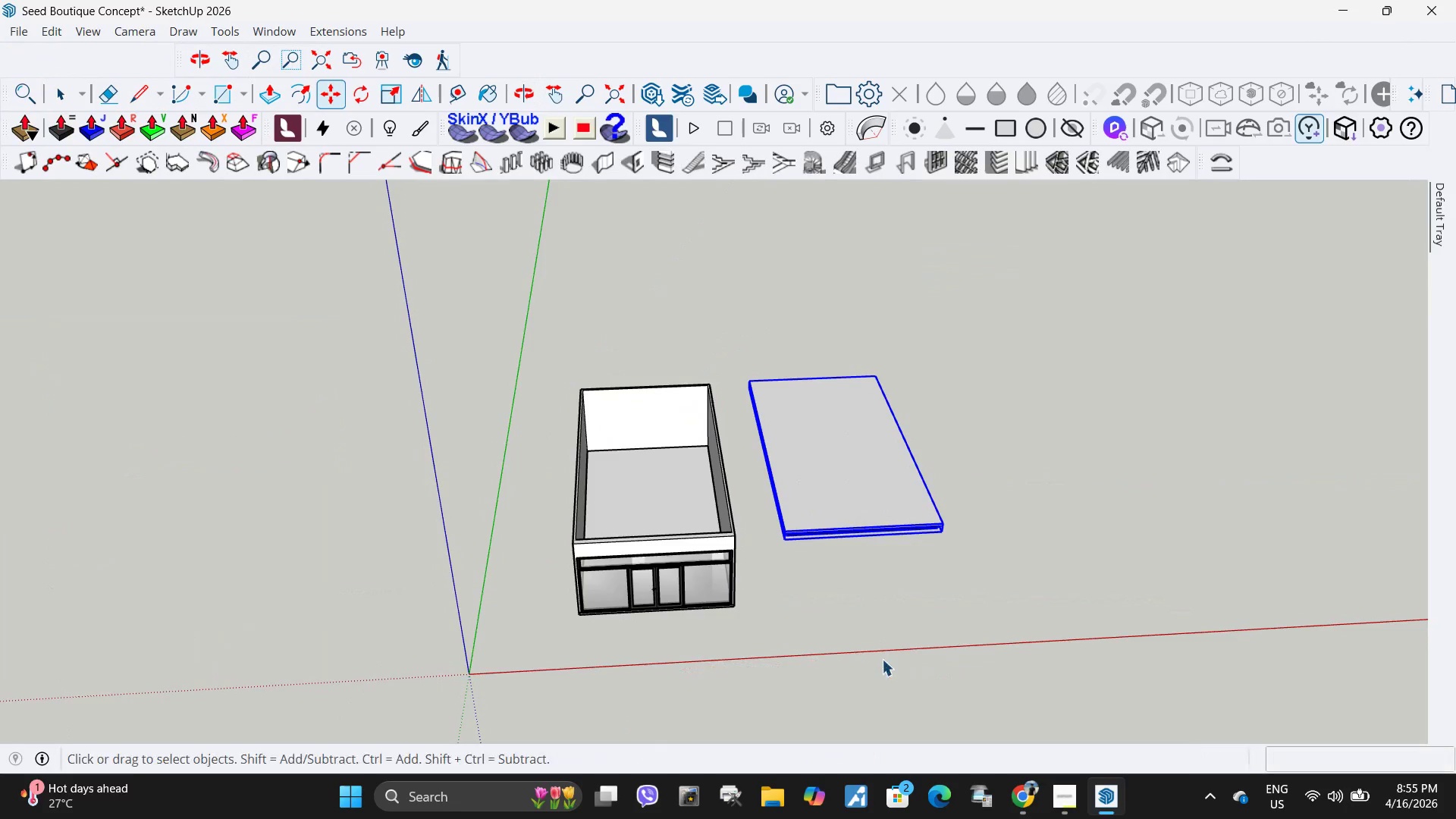 
key(Space)
 